 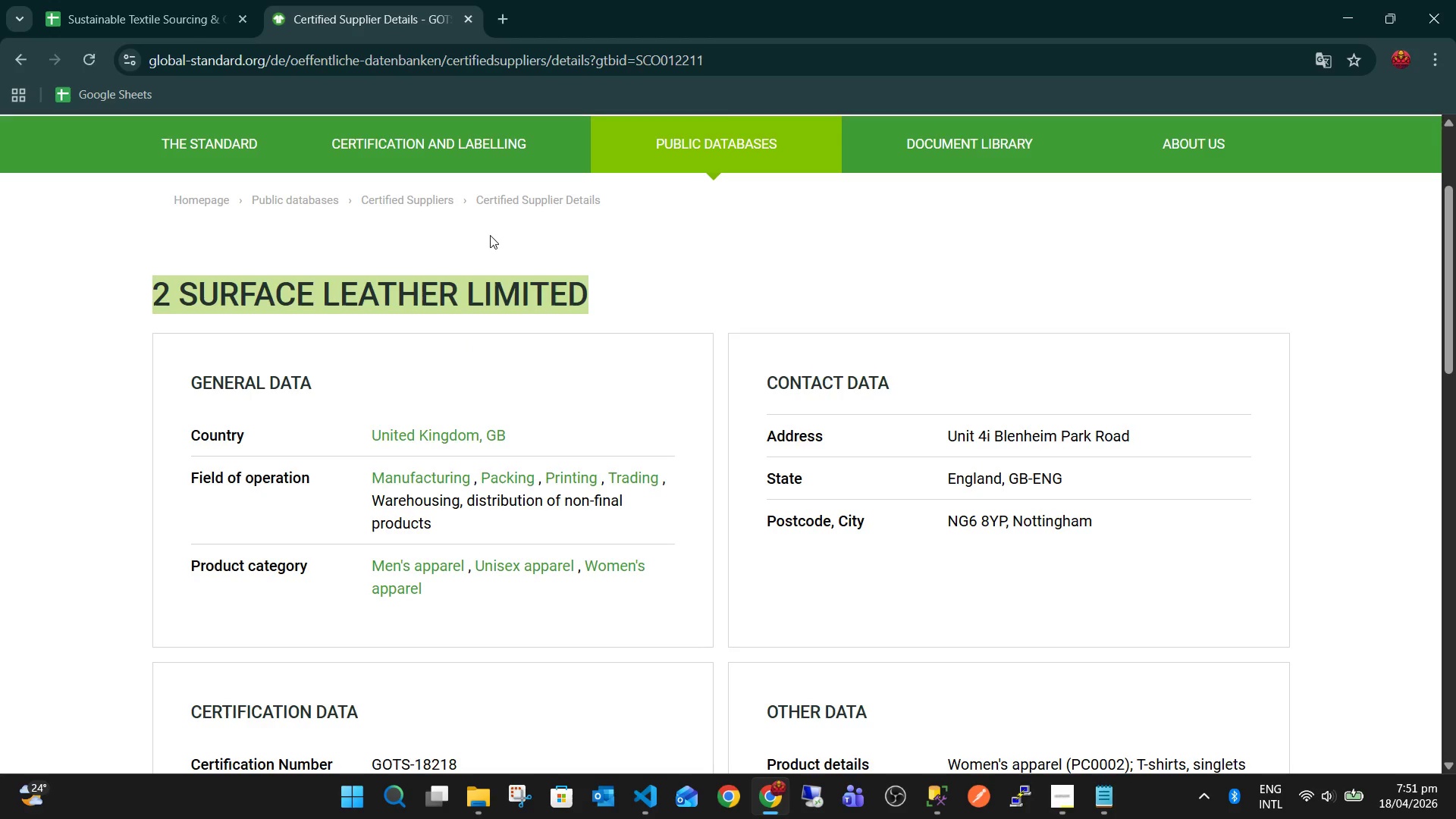 
left_click([23, 66])
 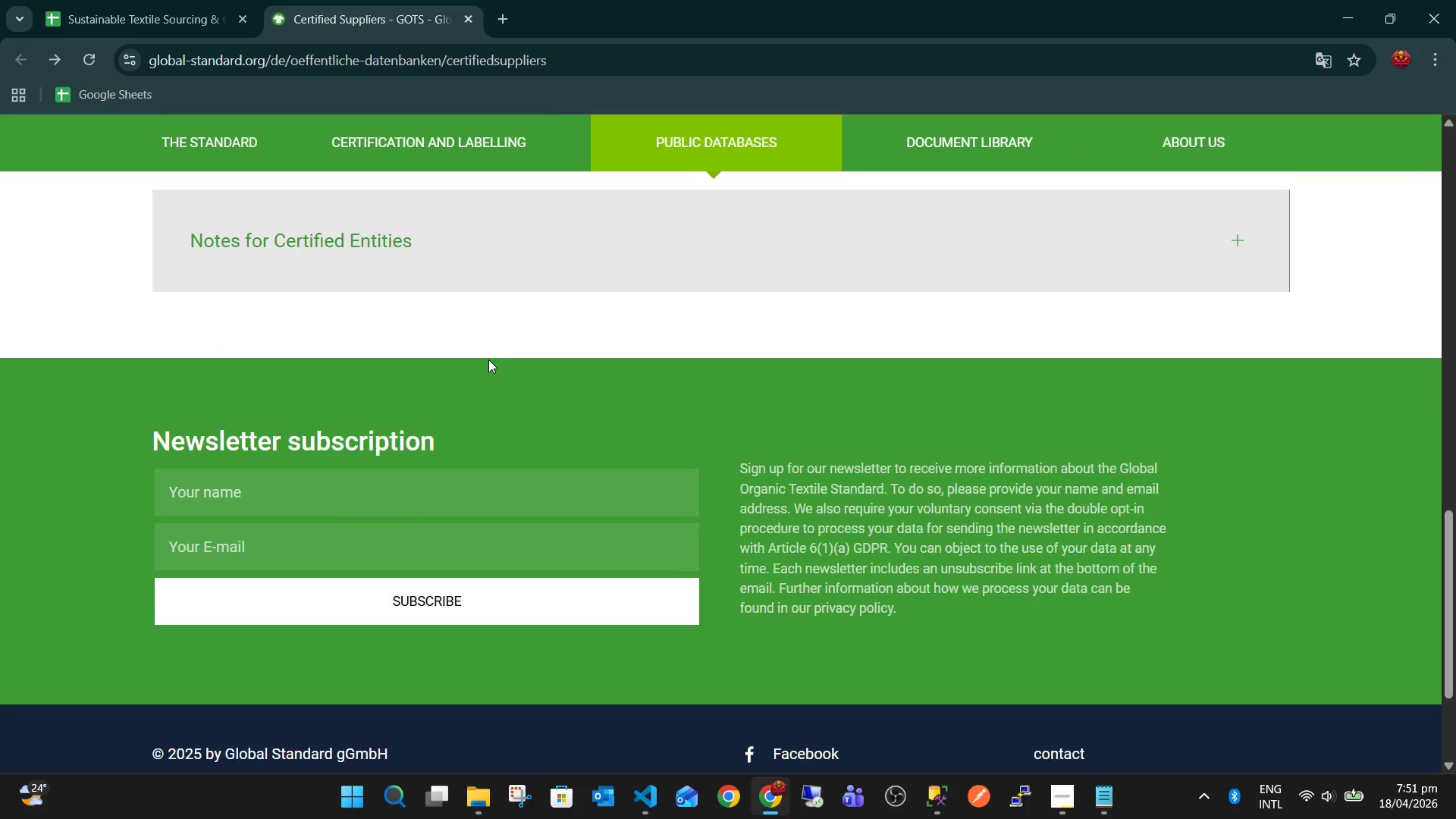 
scroll: coordinate [736, 366], scroll_direction: up, amount: 9.0
 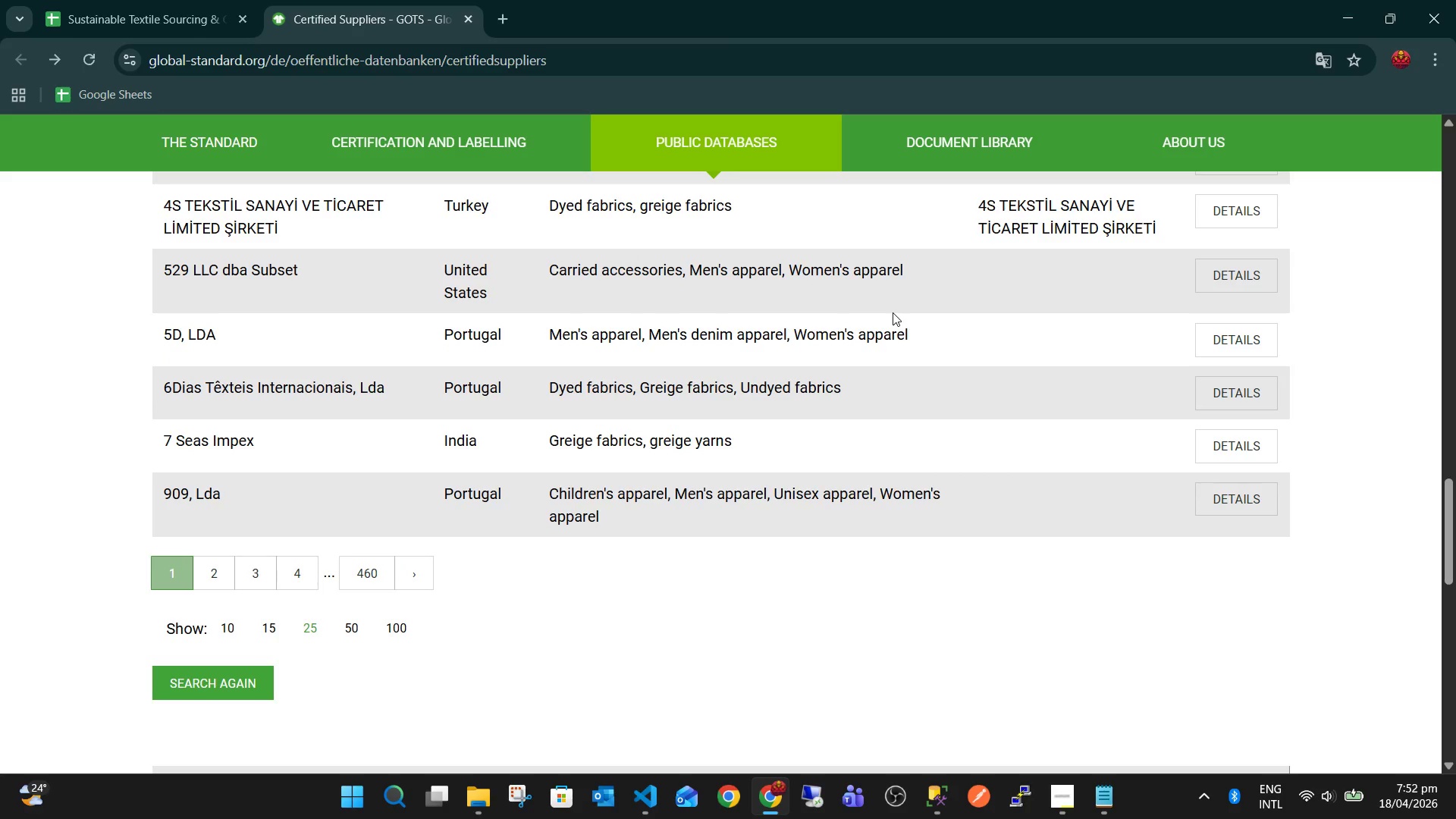 
scroll: coordinate [893, 312], scroll_direction: down, amount: 2.0
 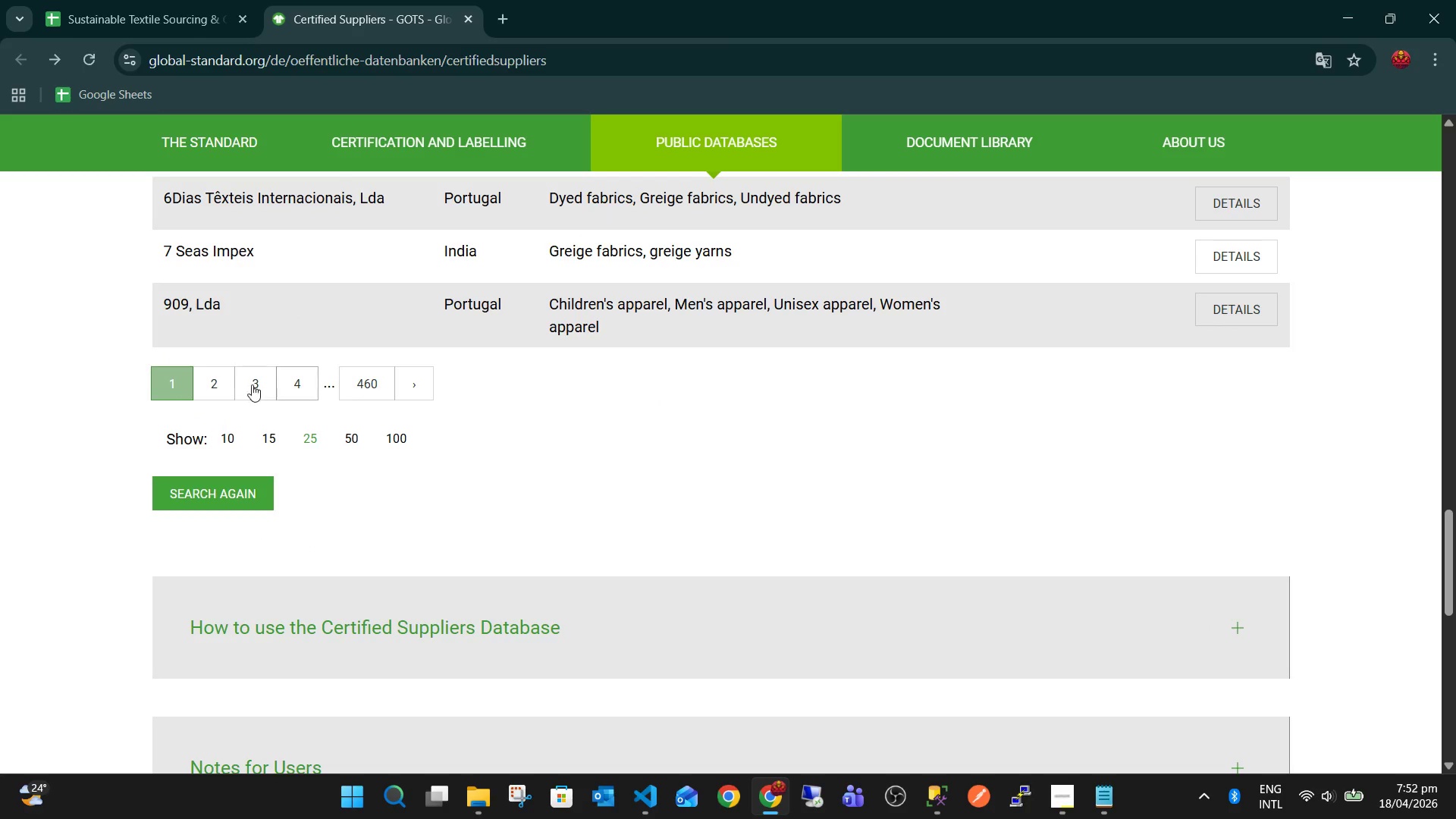 
left_click([221, 386])
 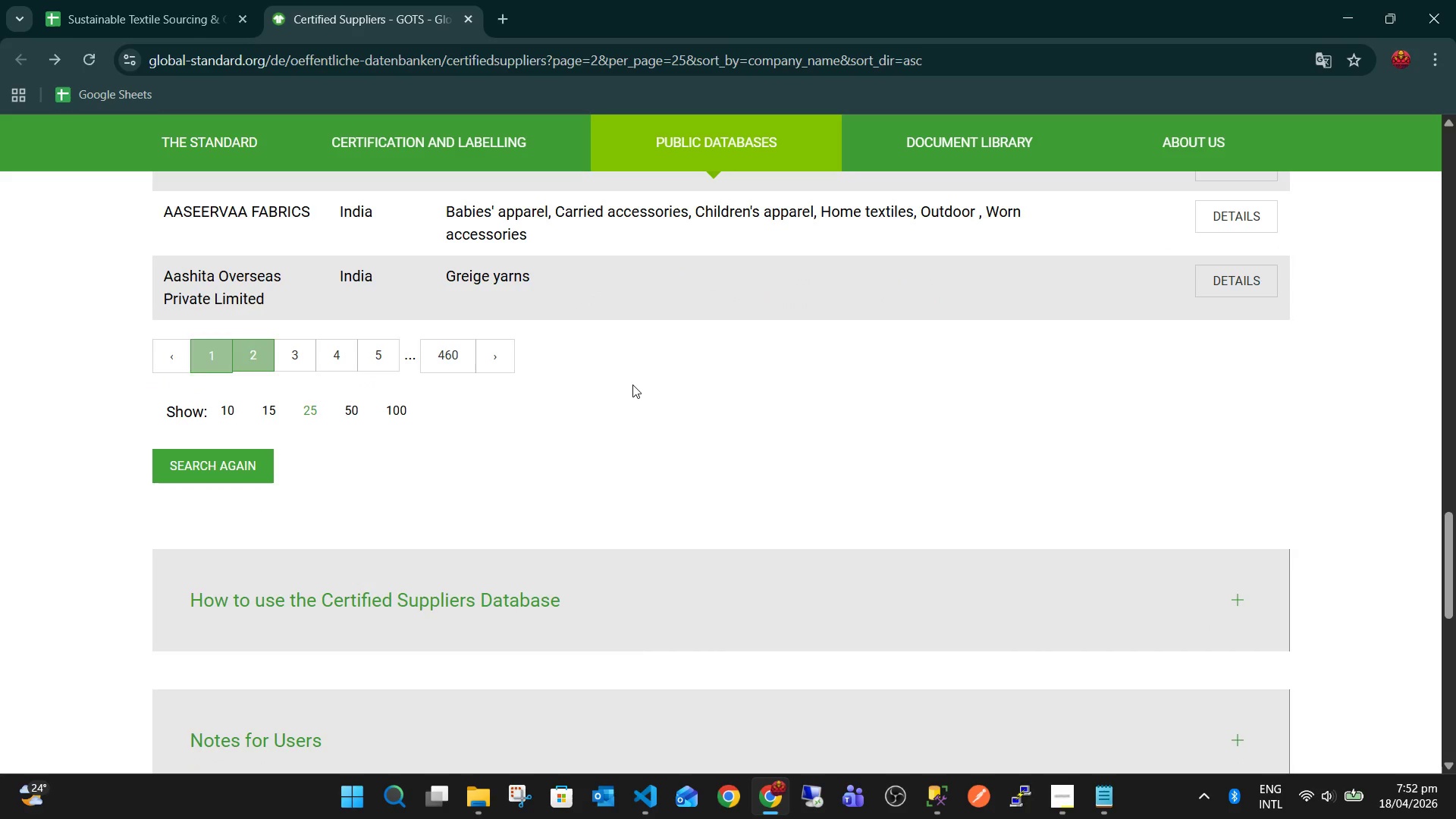 
scroll: coordinate [633, 384], scroll_direction: up, amount: 9.0
 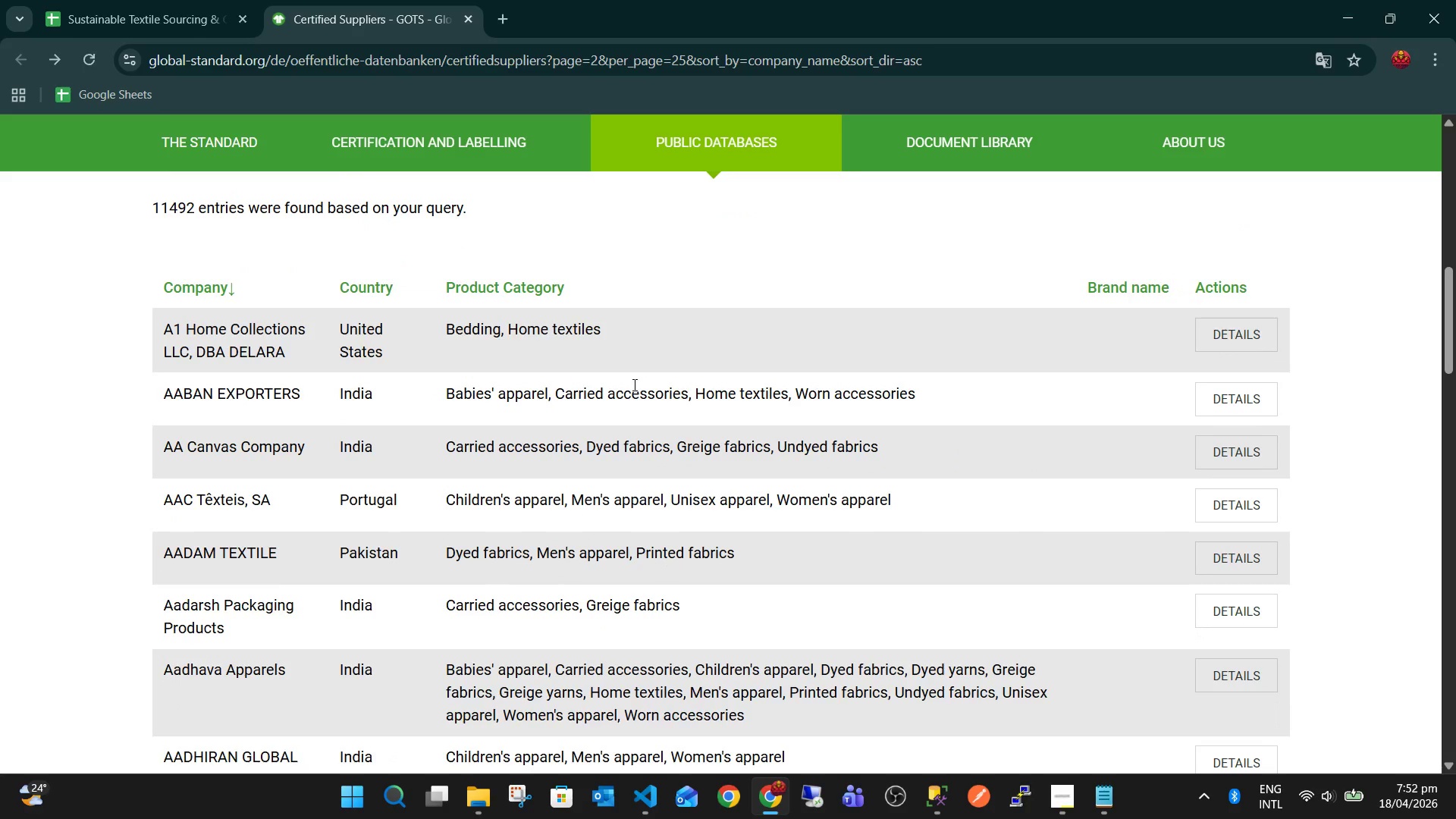 
scroll: coordinate [633, 386], scroll_direction: down, amount: 1.0
 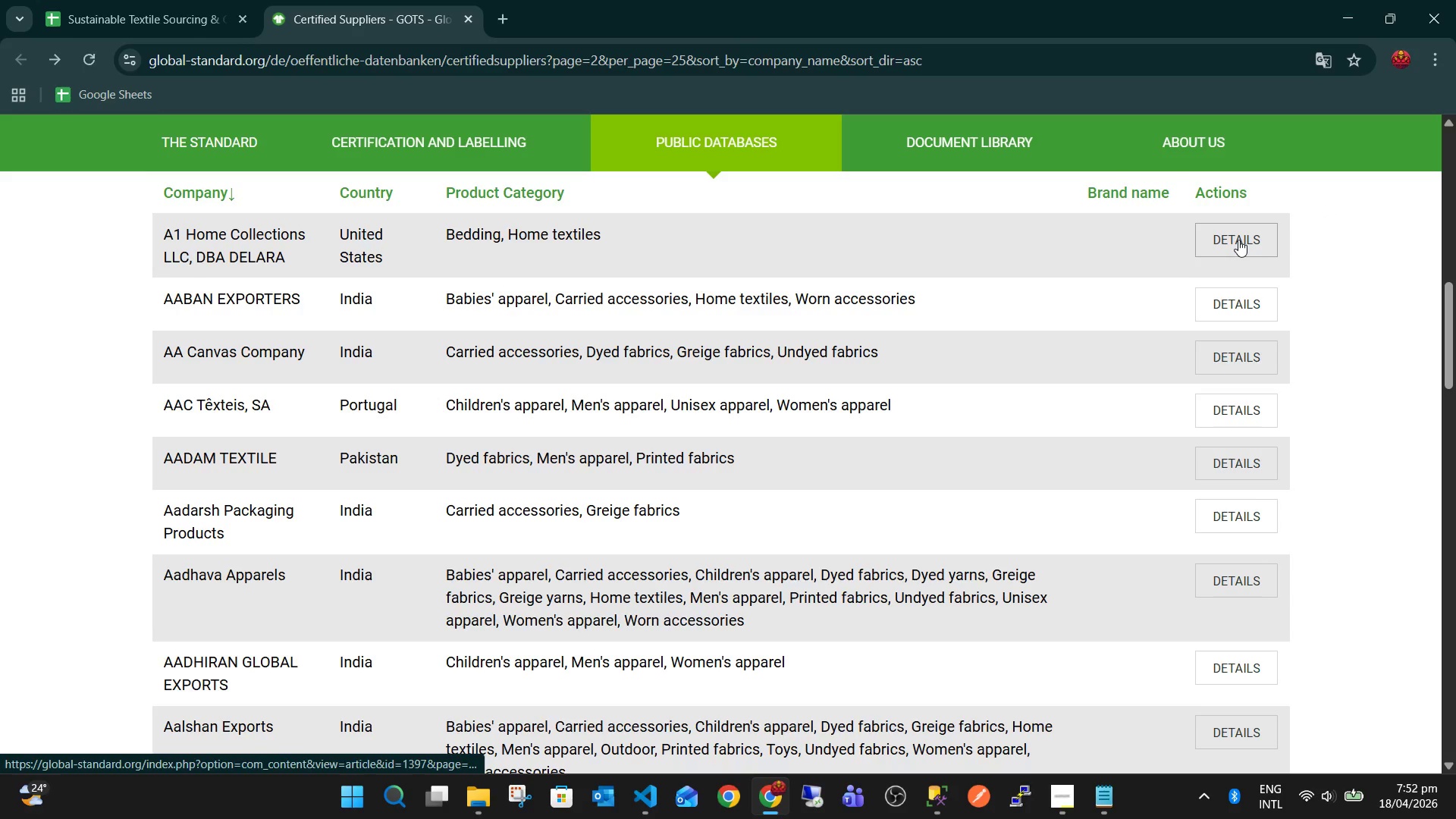 
left_click([1238, 240])
 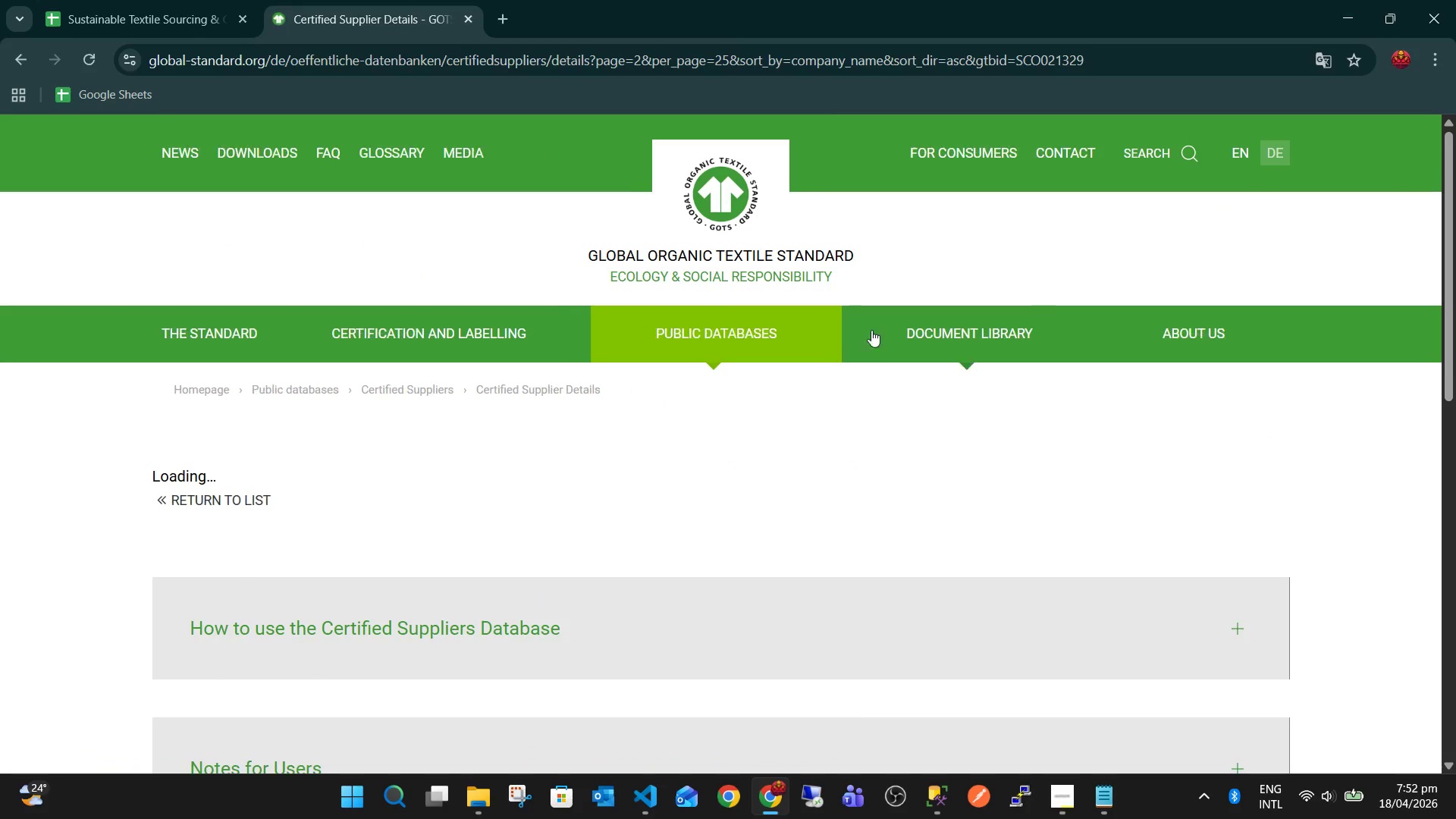 
scroll: coordinate [713, 411], scroll_direction: down, amount: 2.0
 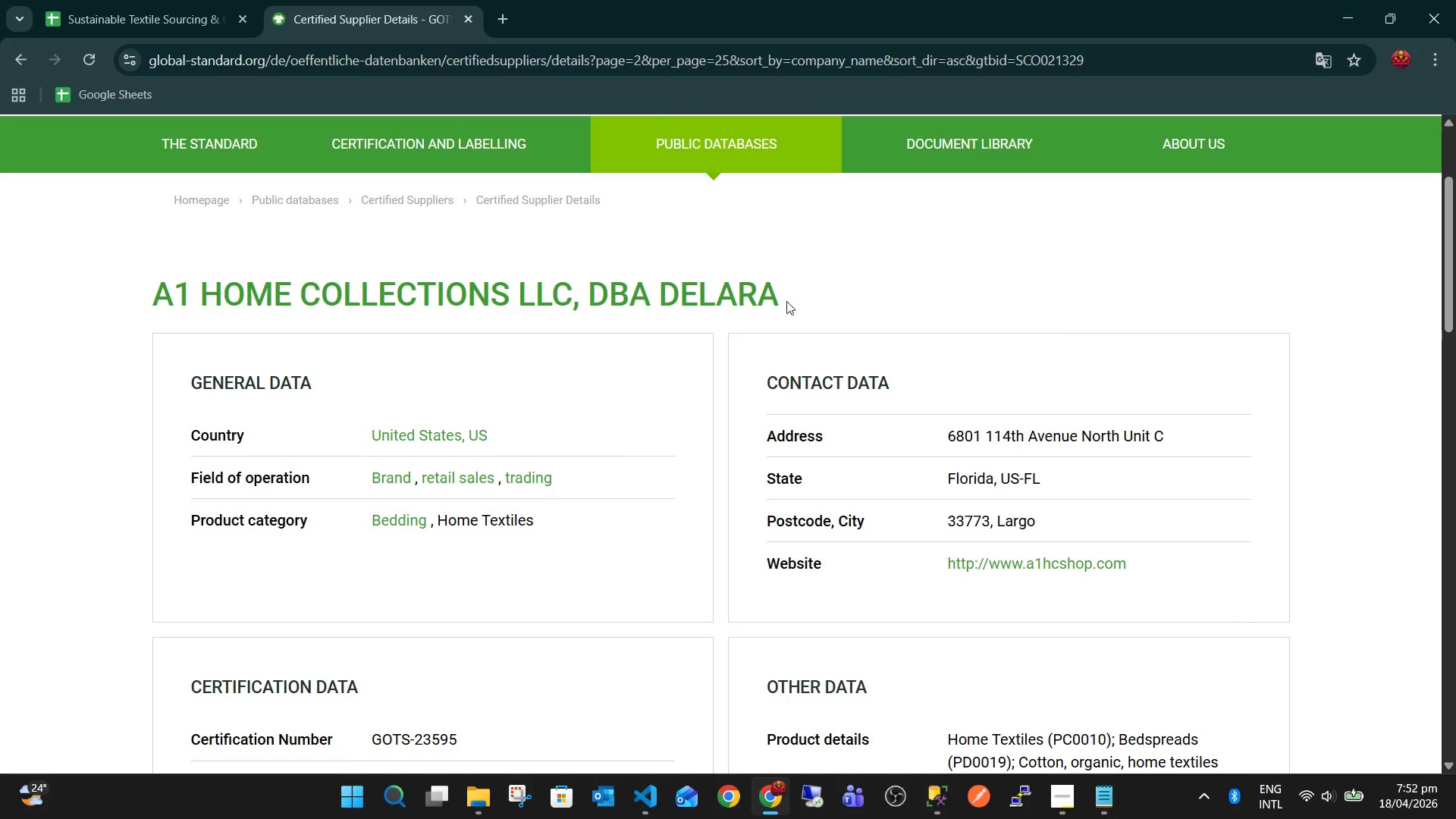 
left_click_drag(start_coordinate=[782, 301], to_coordinate=[124, 305])
 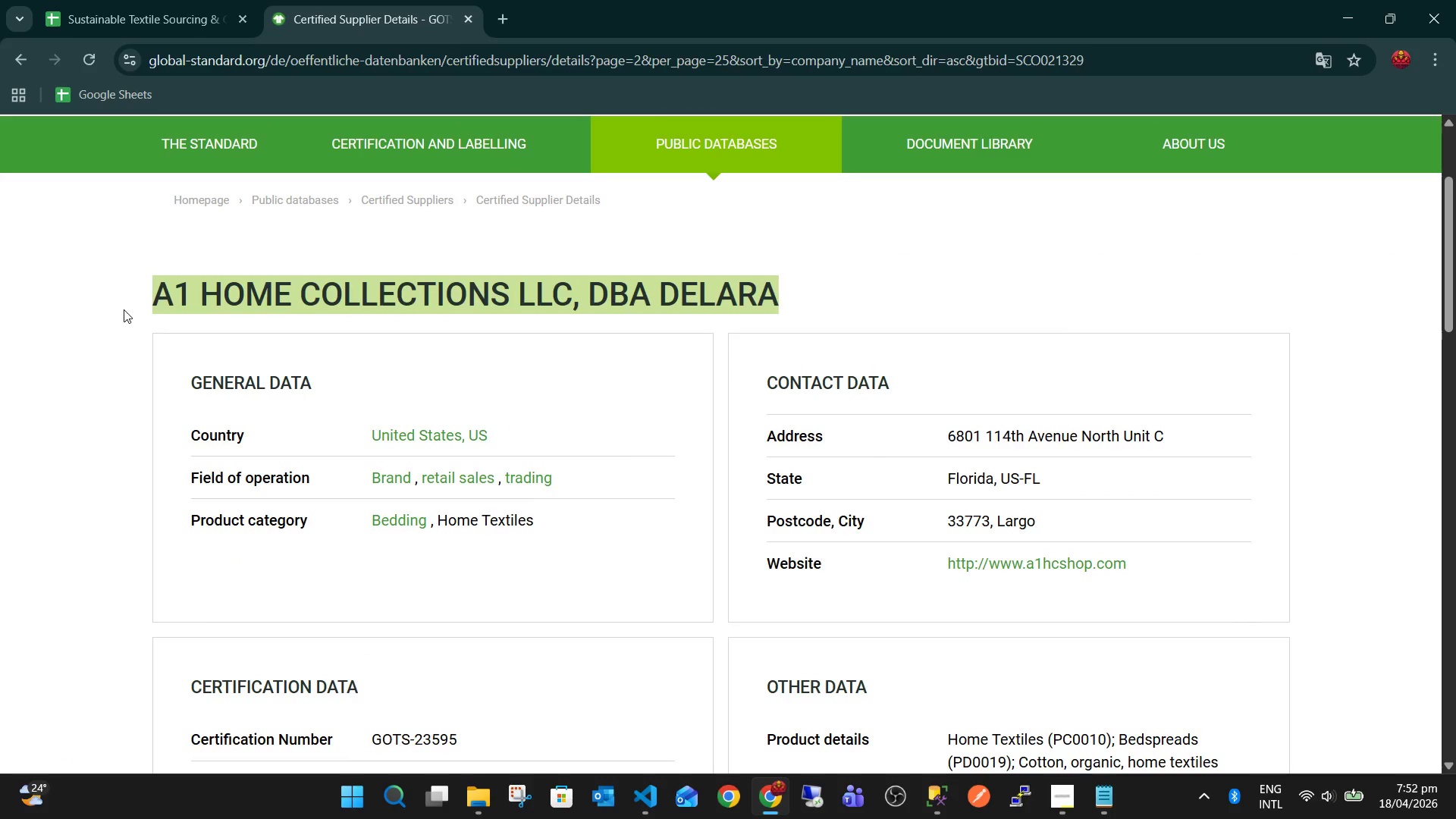 
key(Control+ControlLeft)
 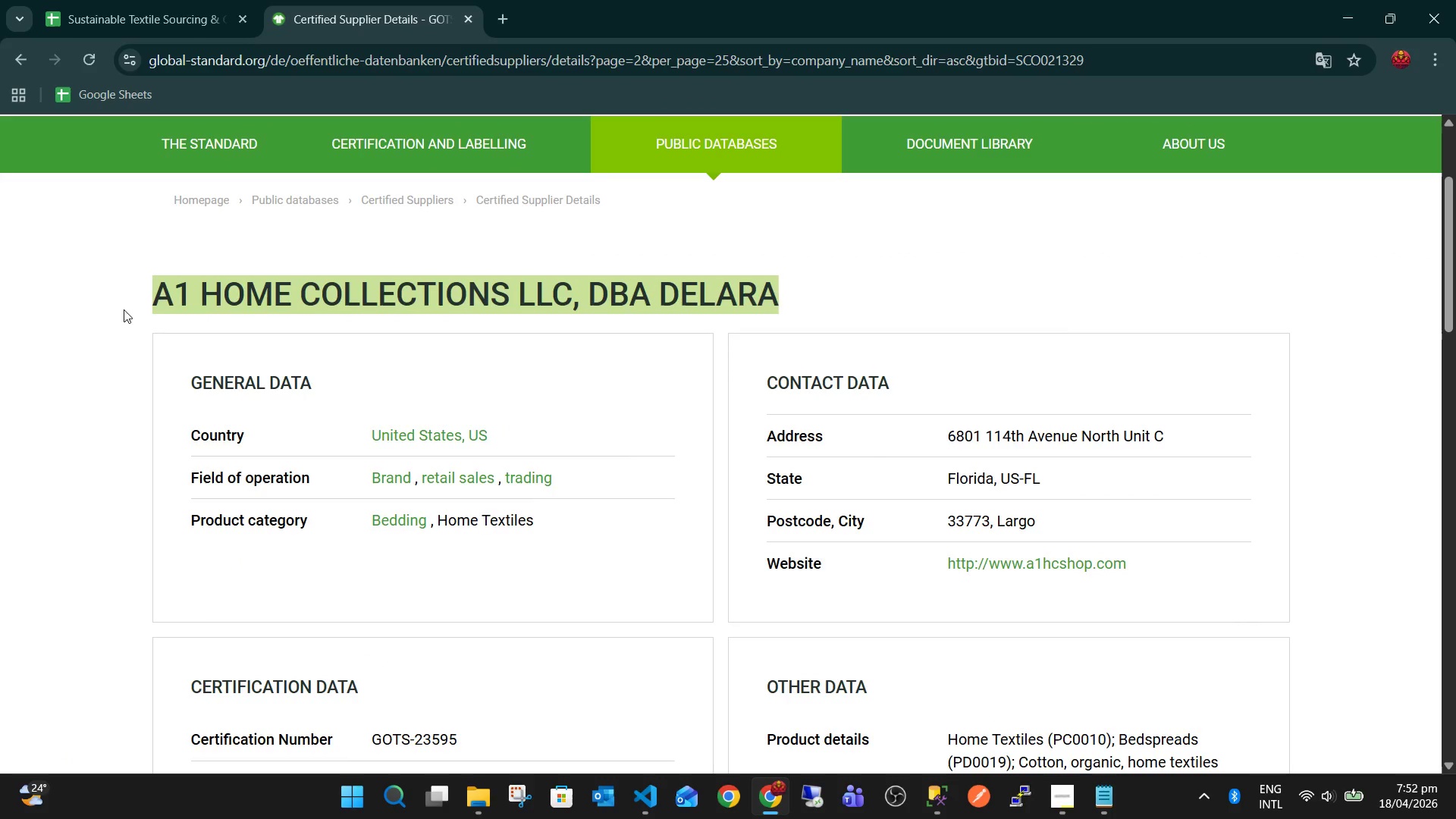 
key(Control+C)
 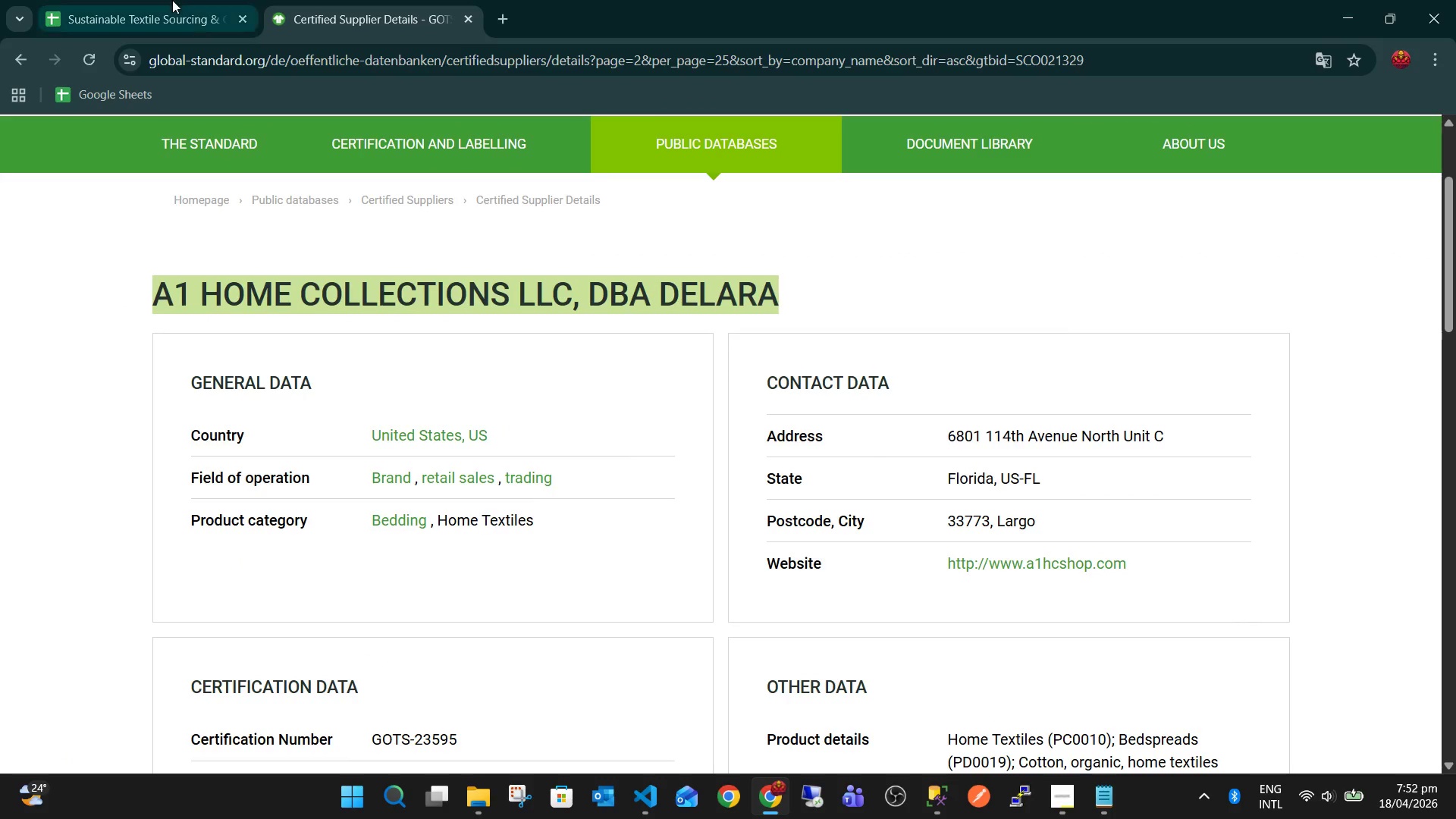 
left_click([172, 0])
 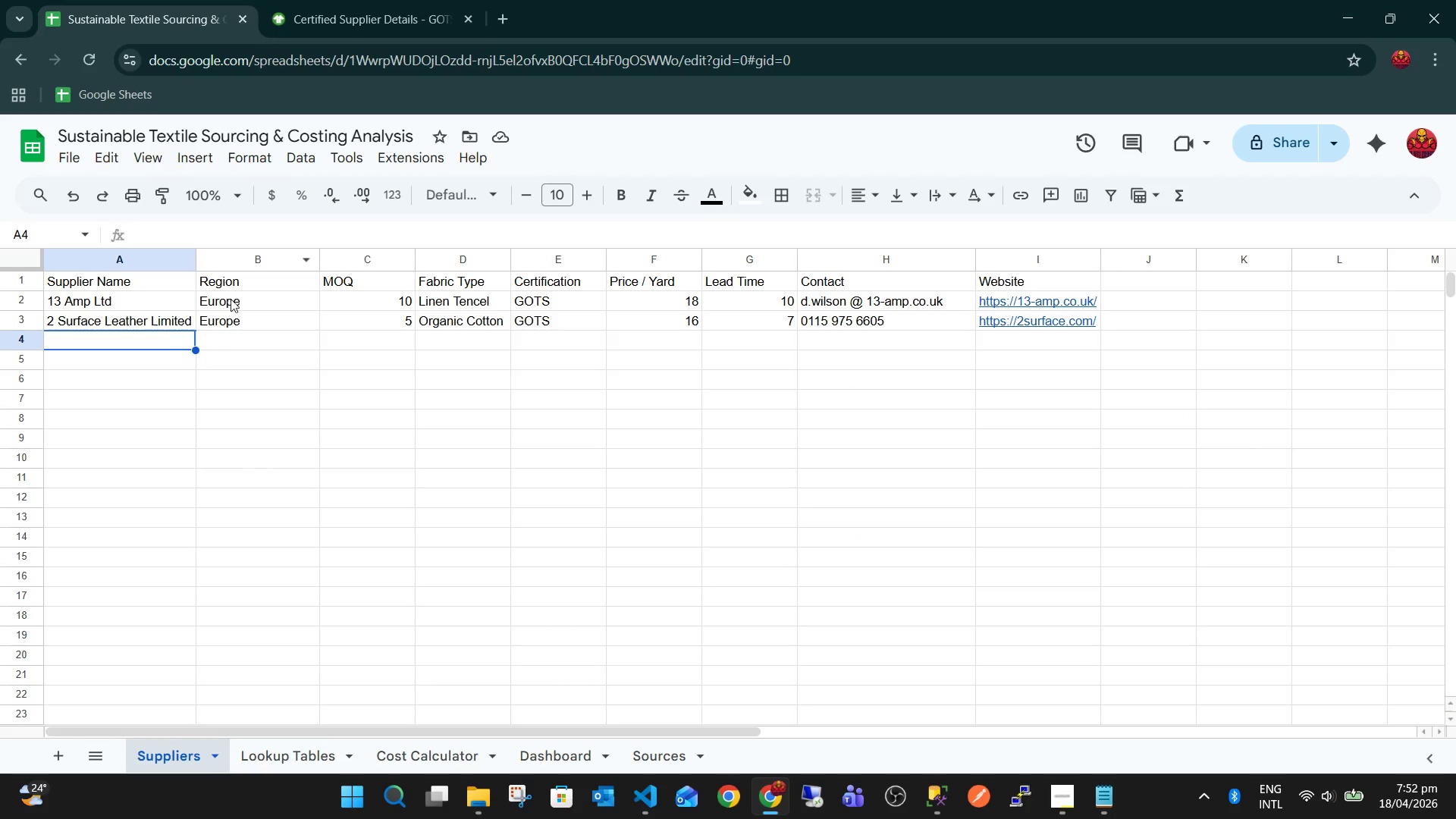 
key(Control+ControlLeft)
 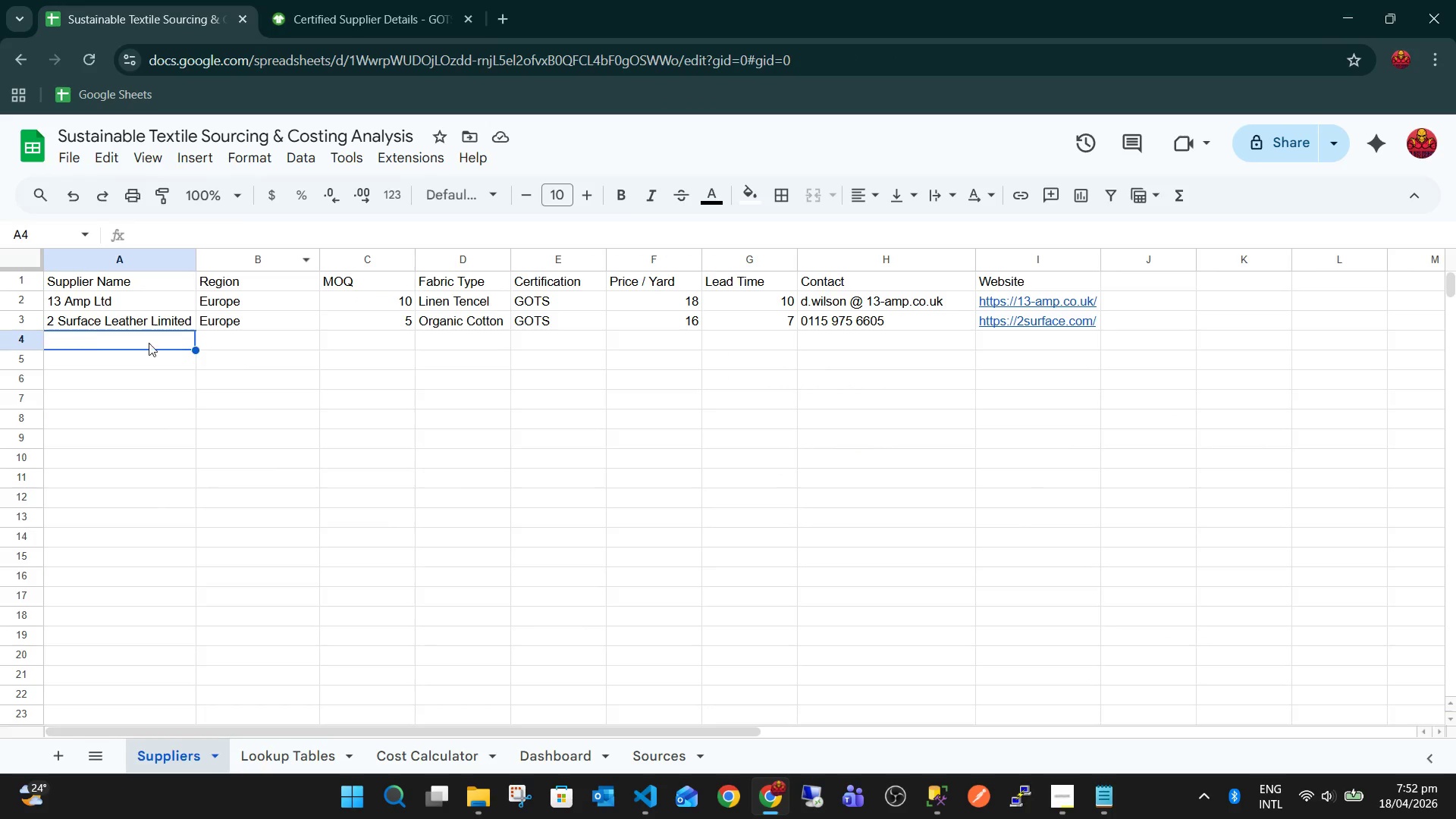 
key(Control+V)
 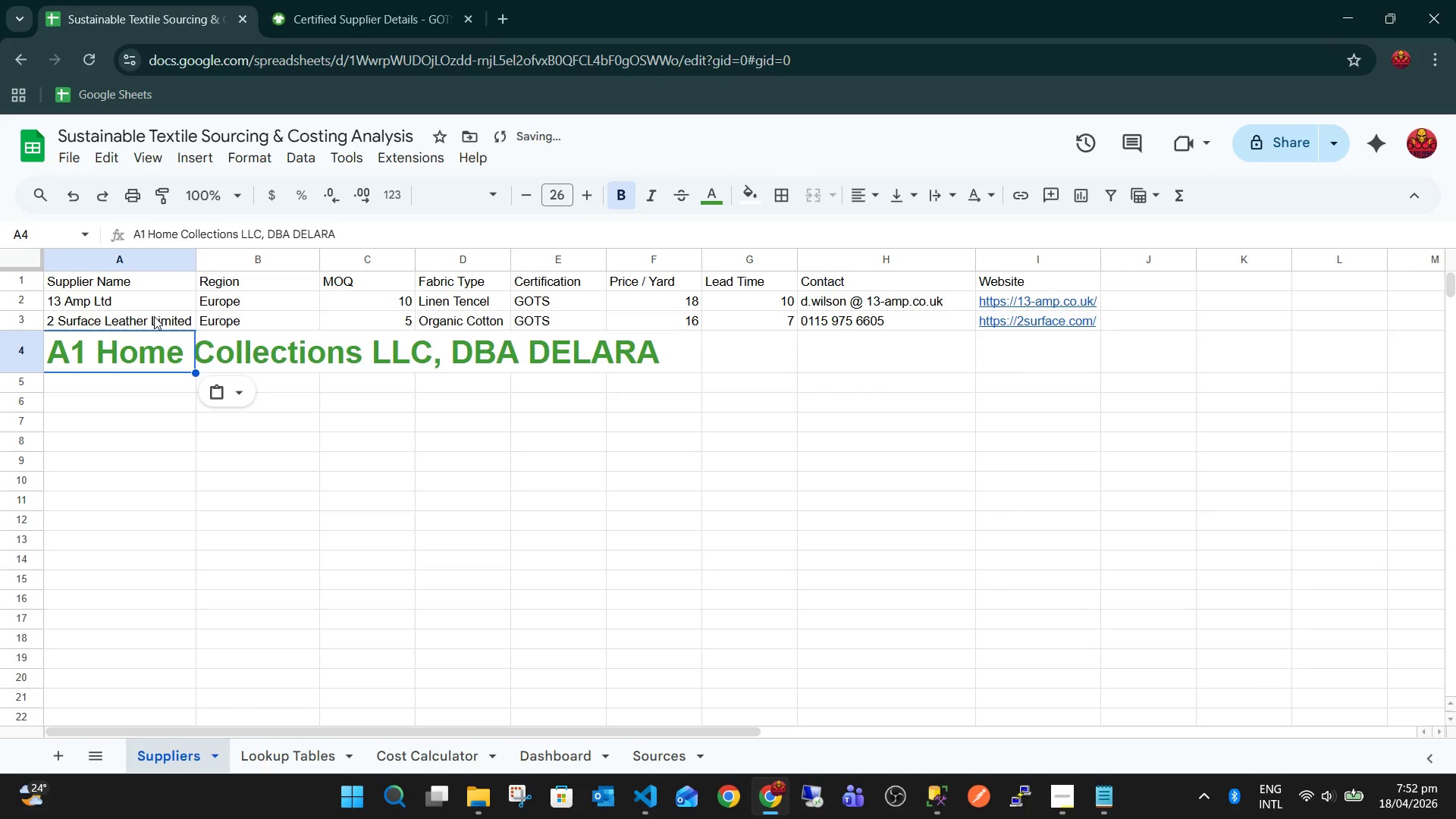 
left_click([154, 316])
 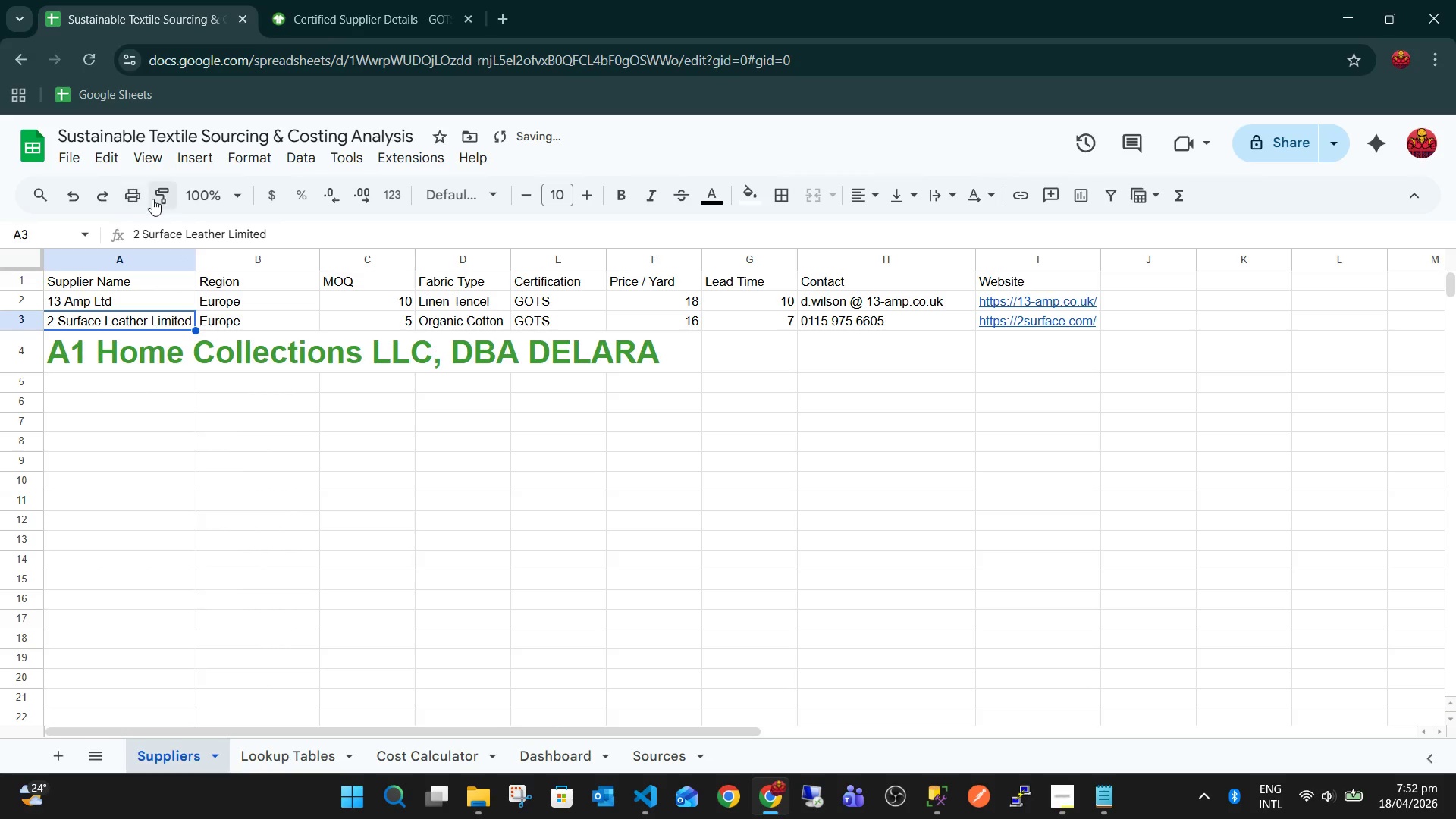 
left_click([159, 199])
 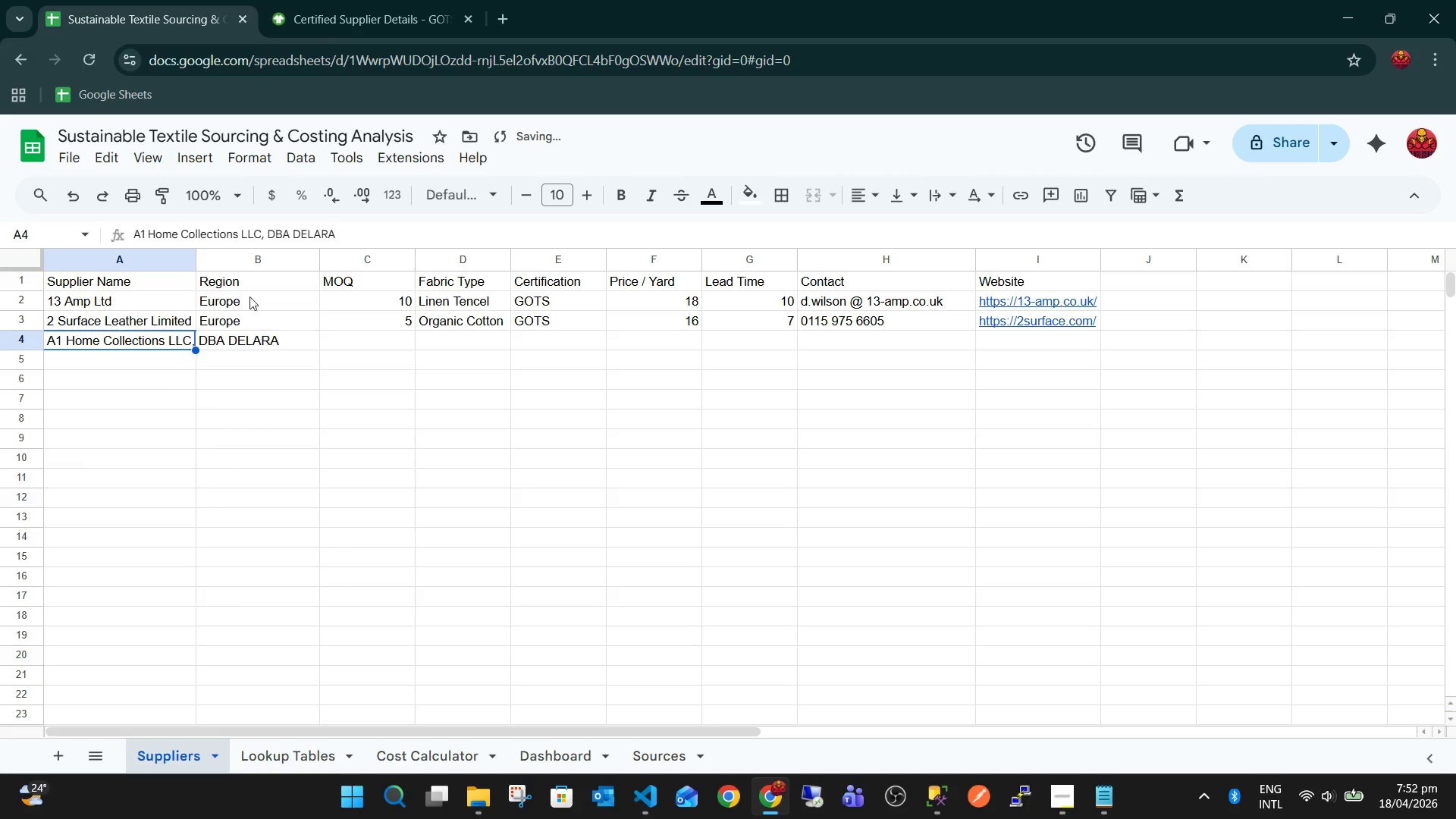 
left_click([190, 249])
 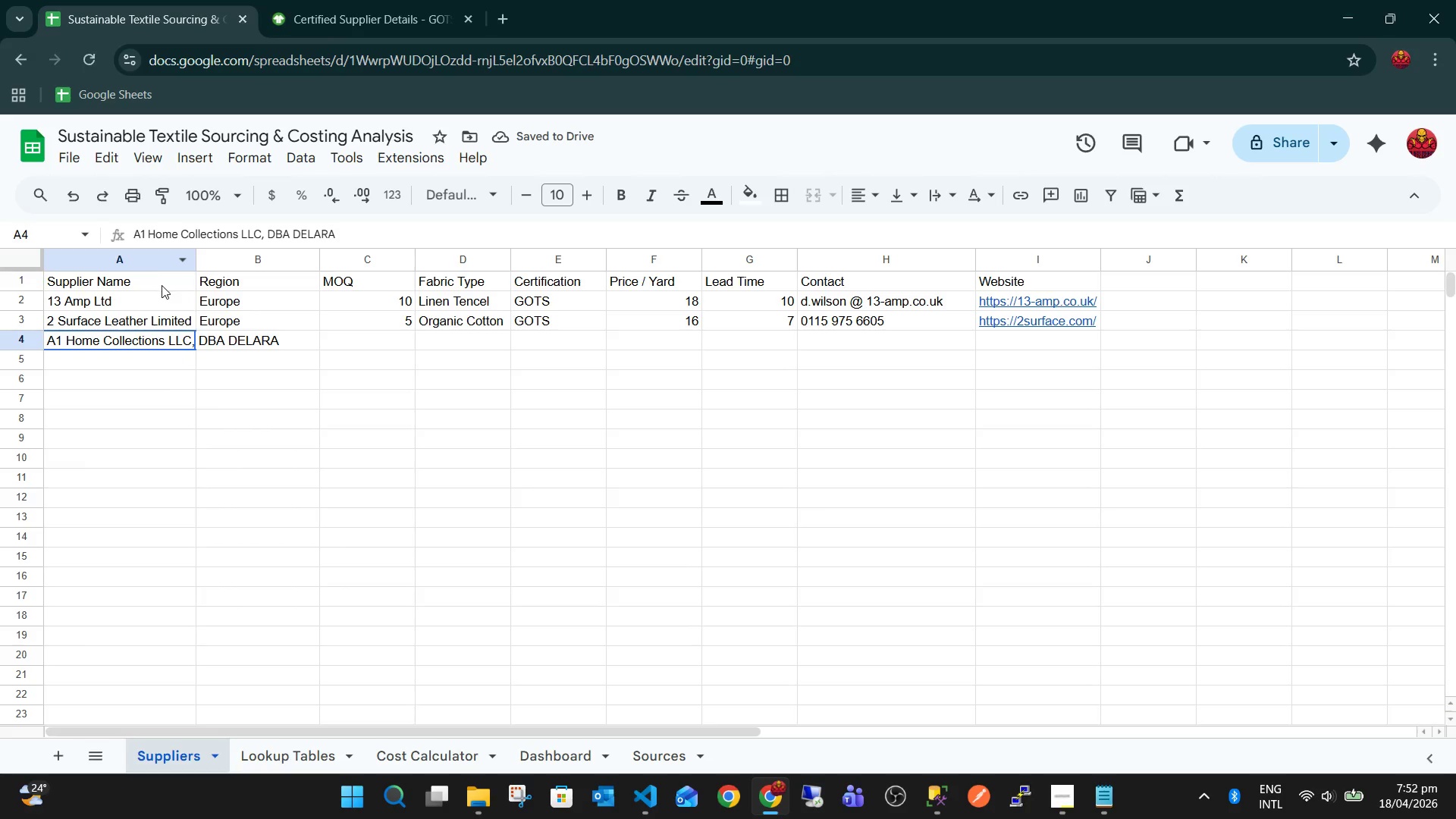 
left_click([158, 256])
 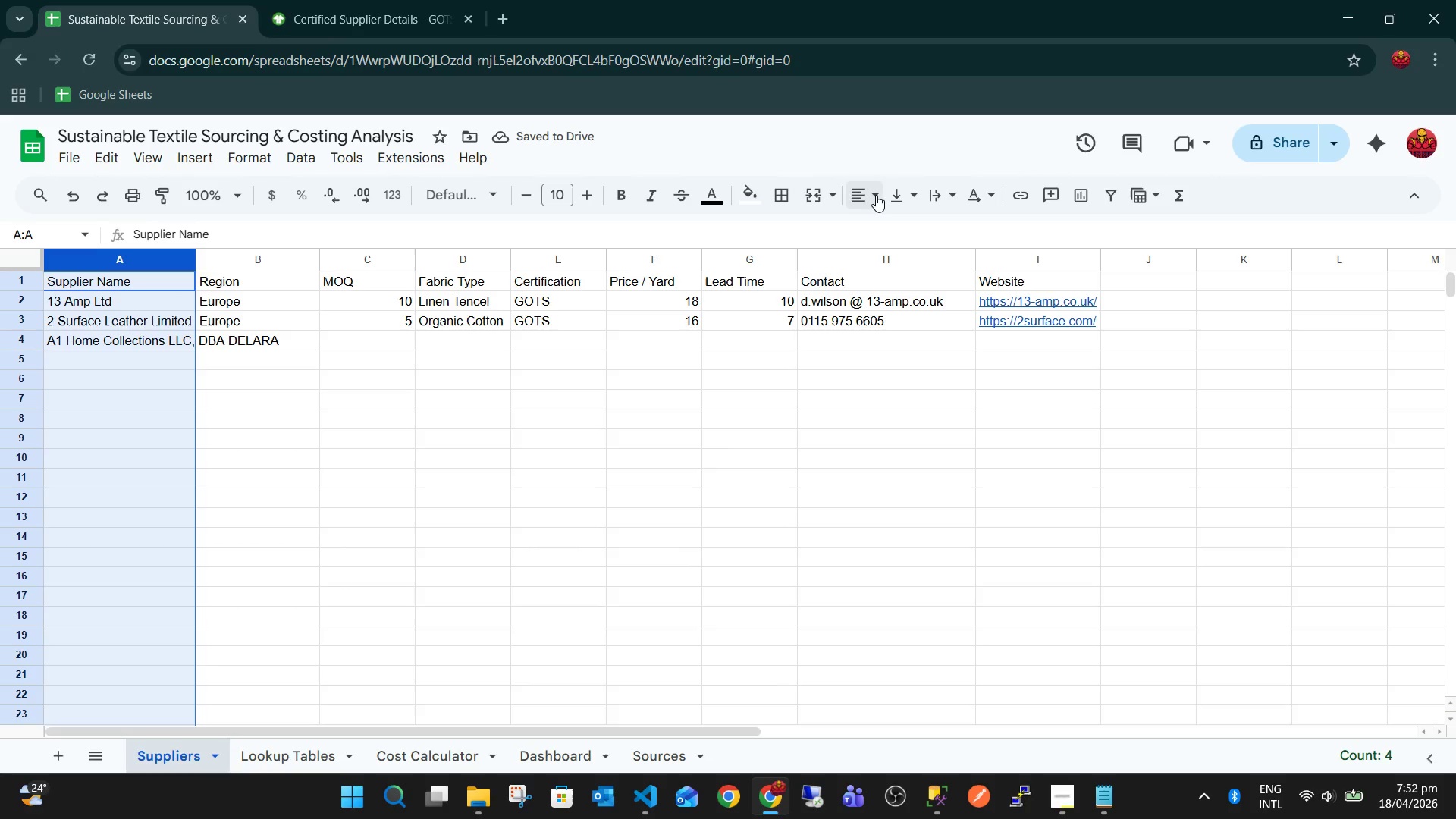 
mouse_move([861, 195])
 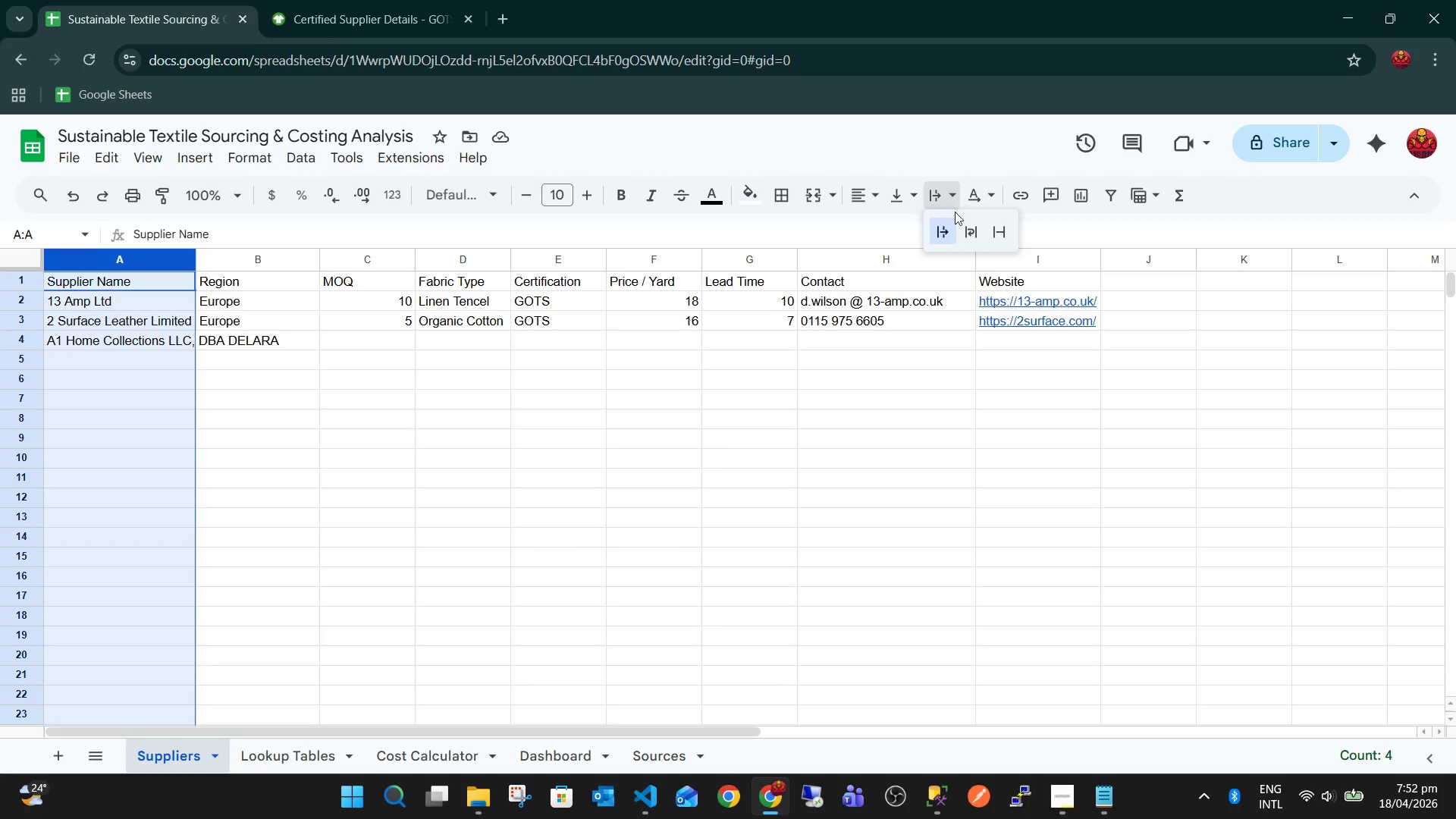 
left_click([965, 237])
 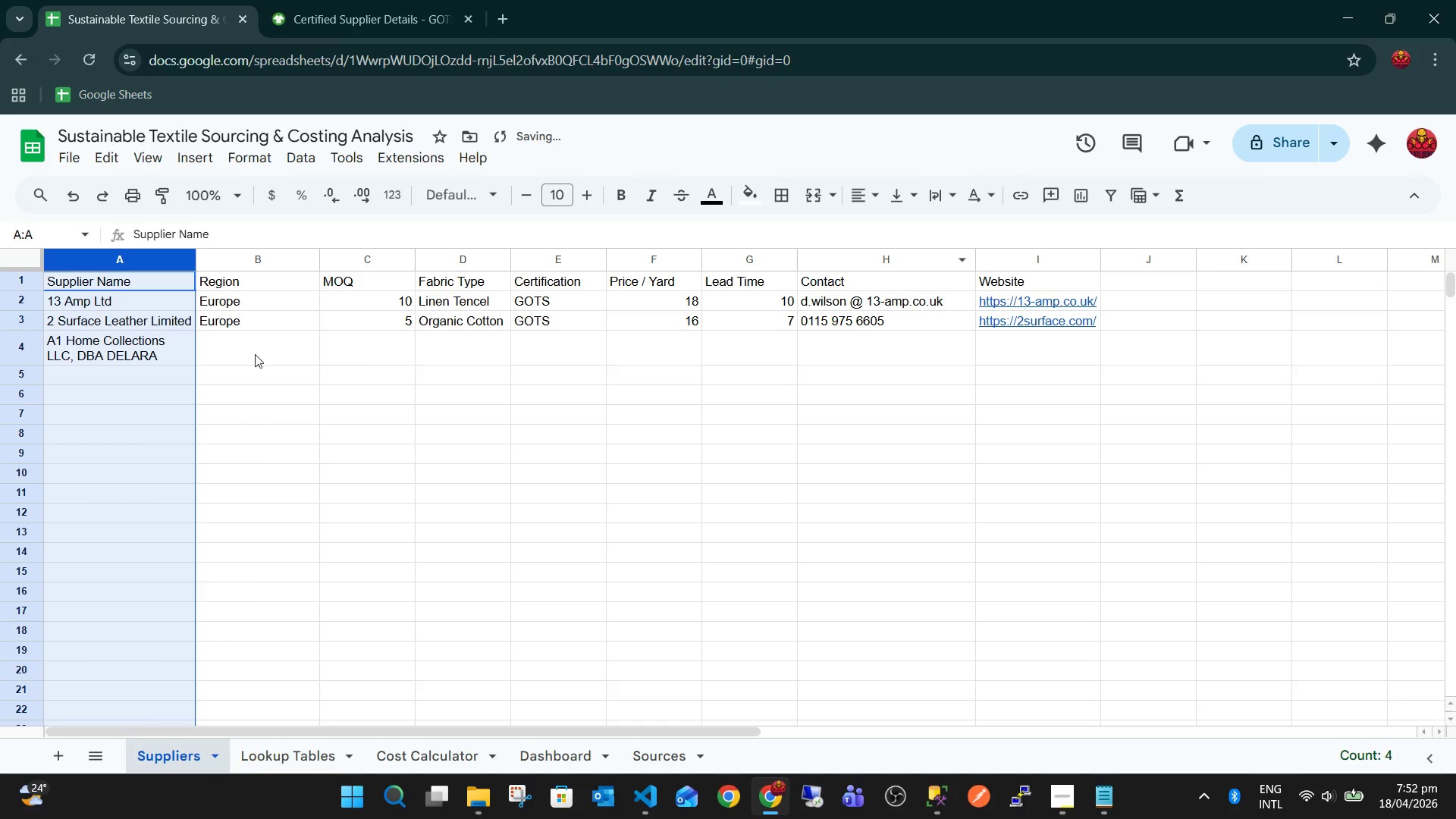 
left_click([255, 354])
 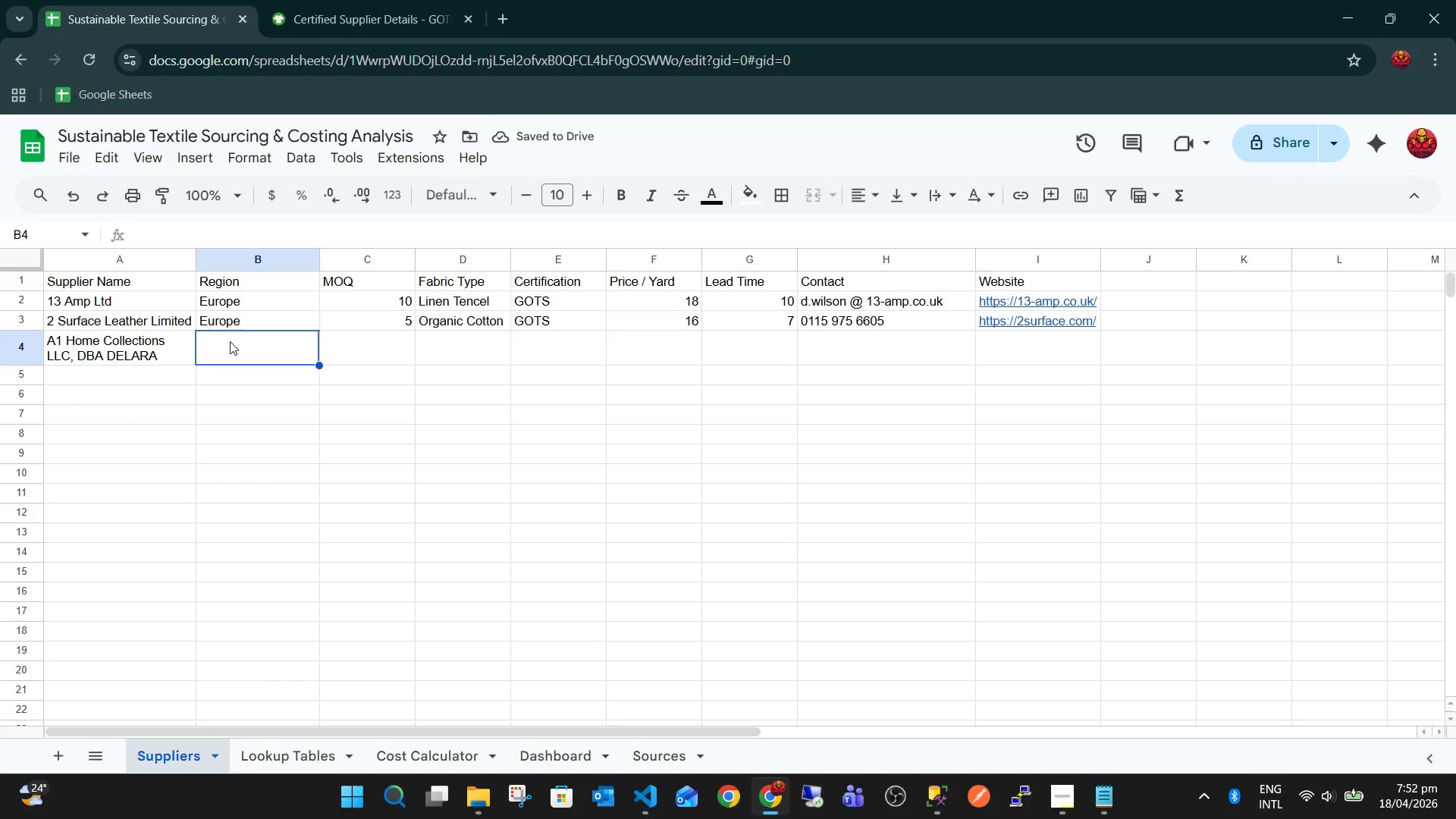 
type(America)
 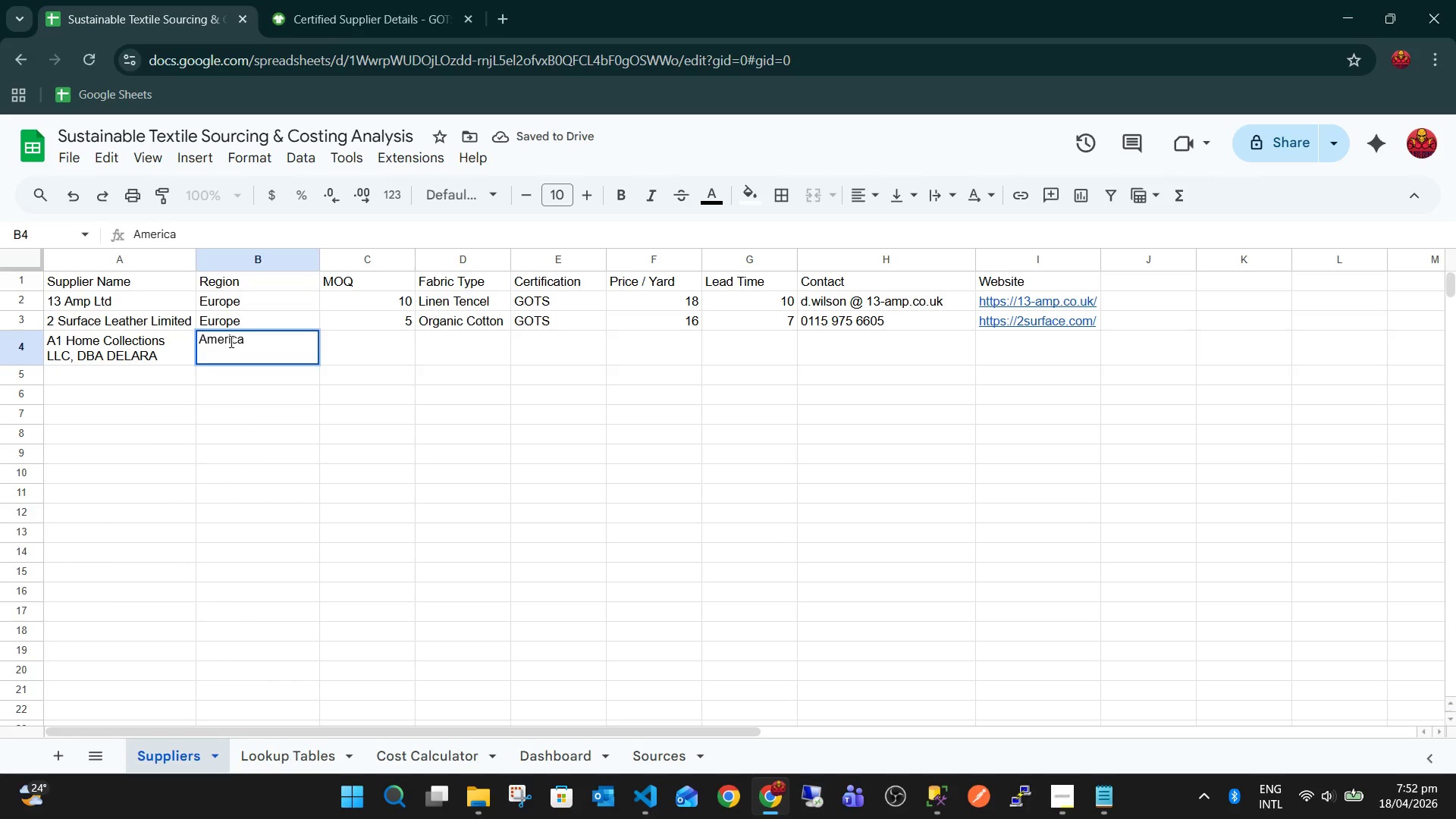 
key(ArrowRight)
 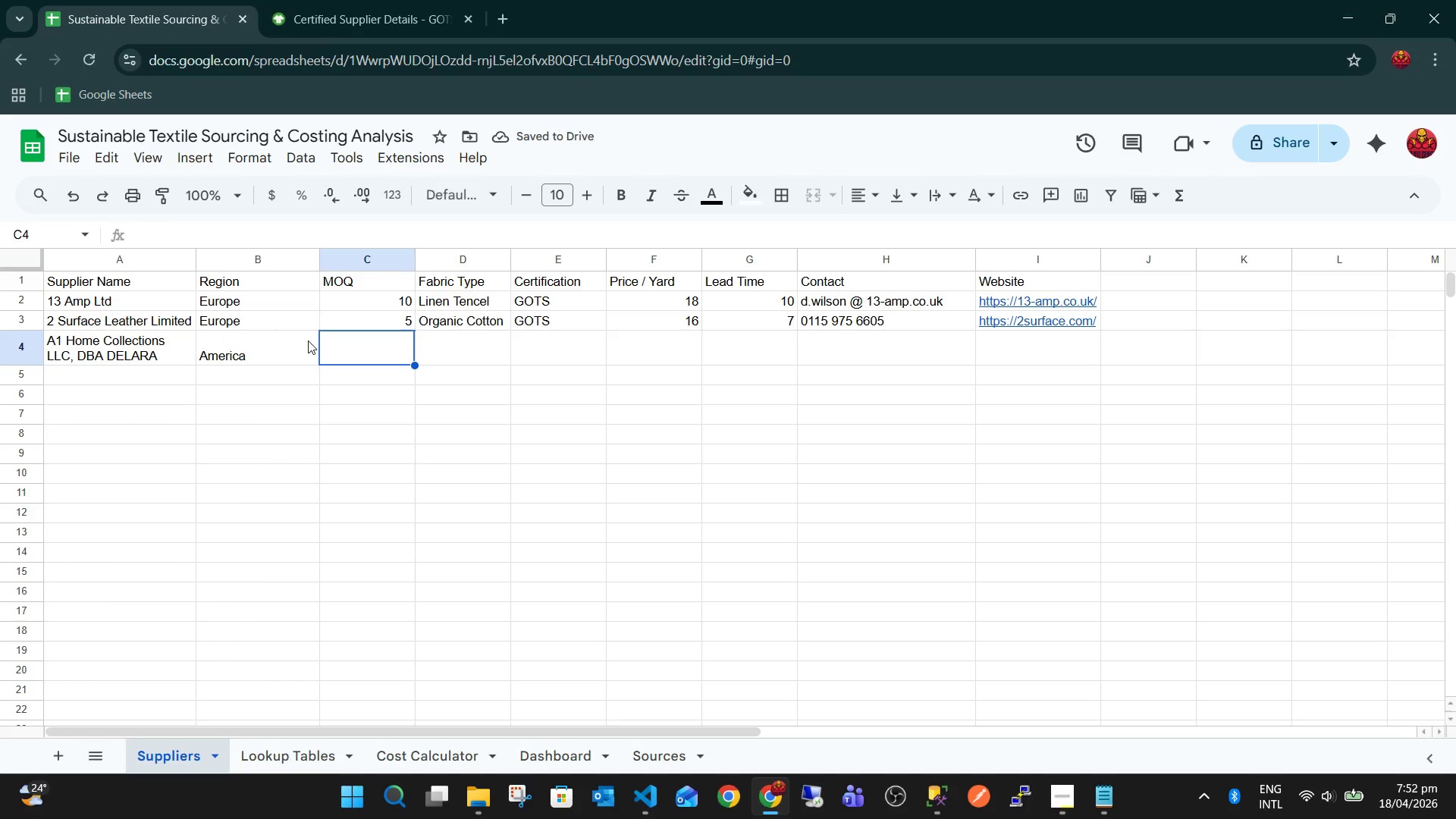 
key(Numpad1)
 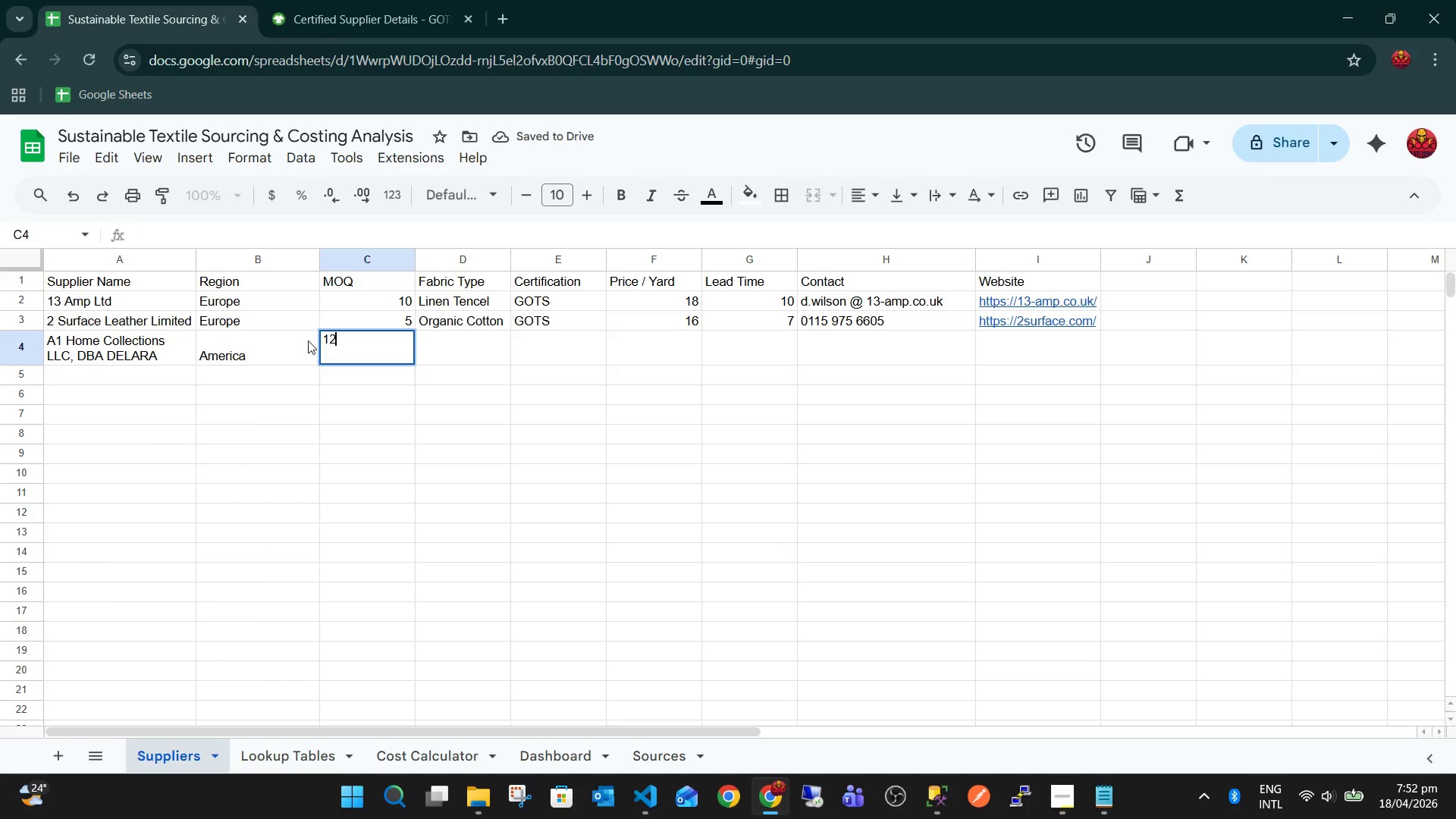 
key(Numpad2)
 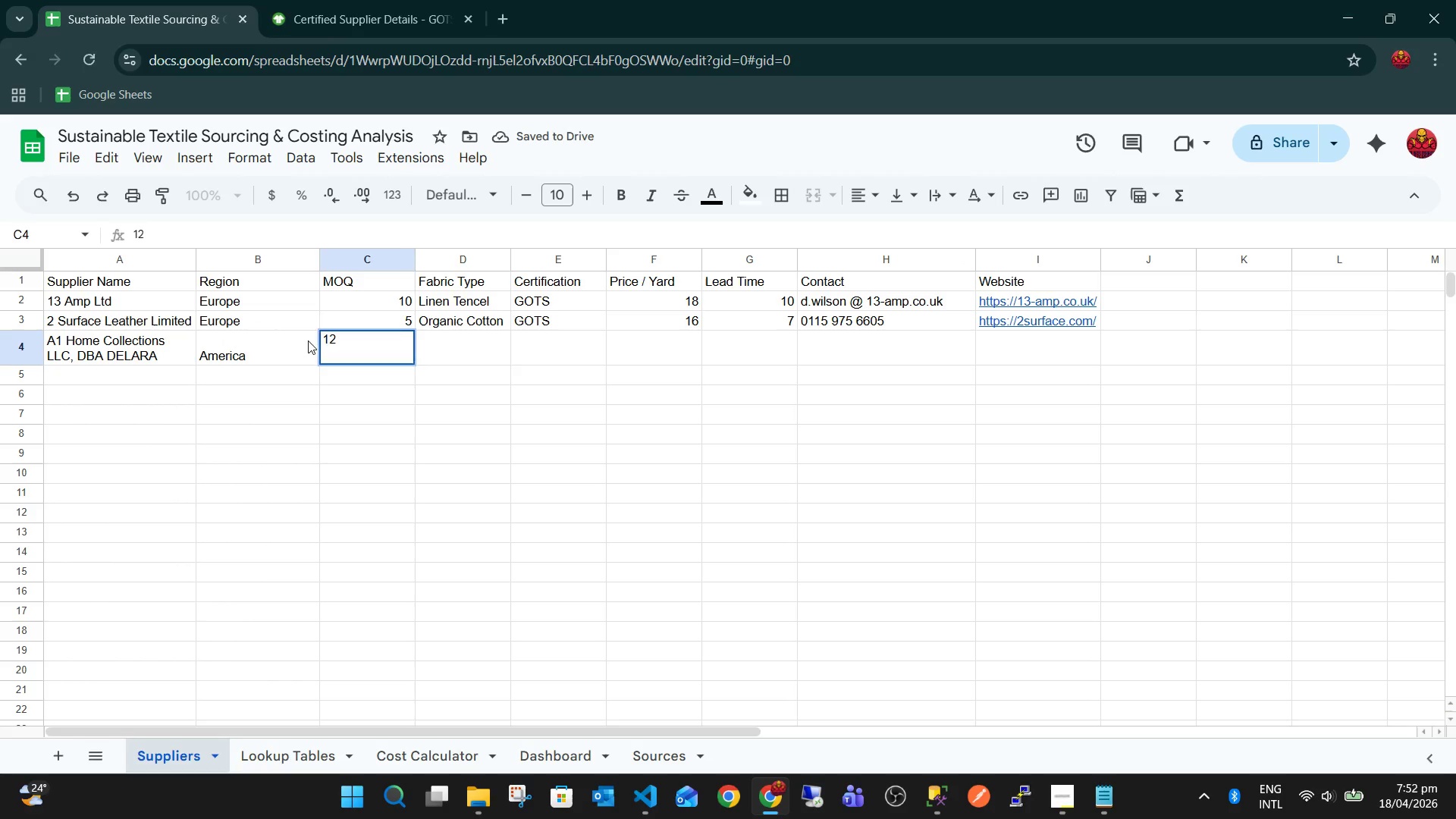 
key(ArrowRight)
 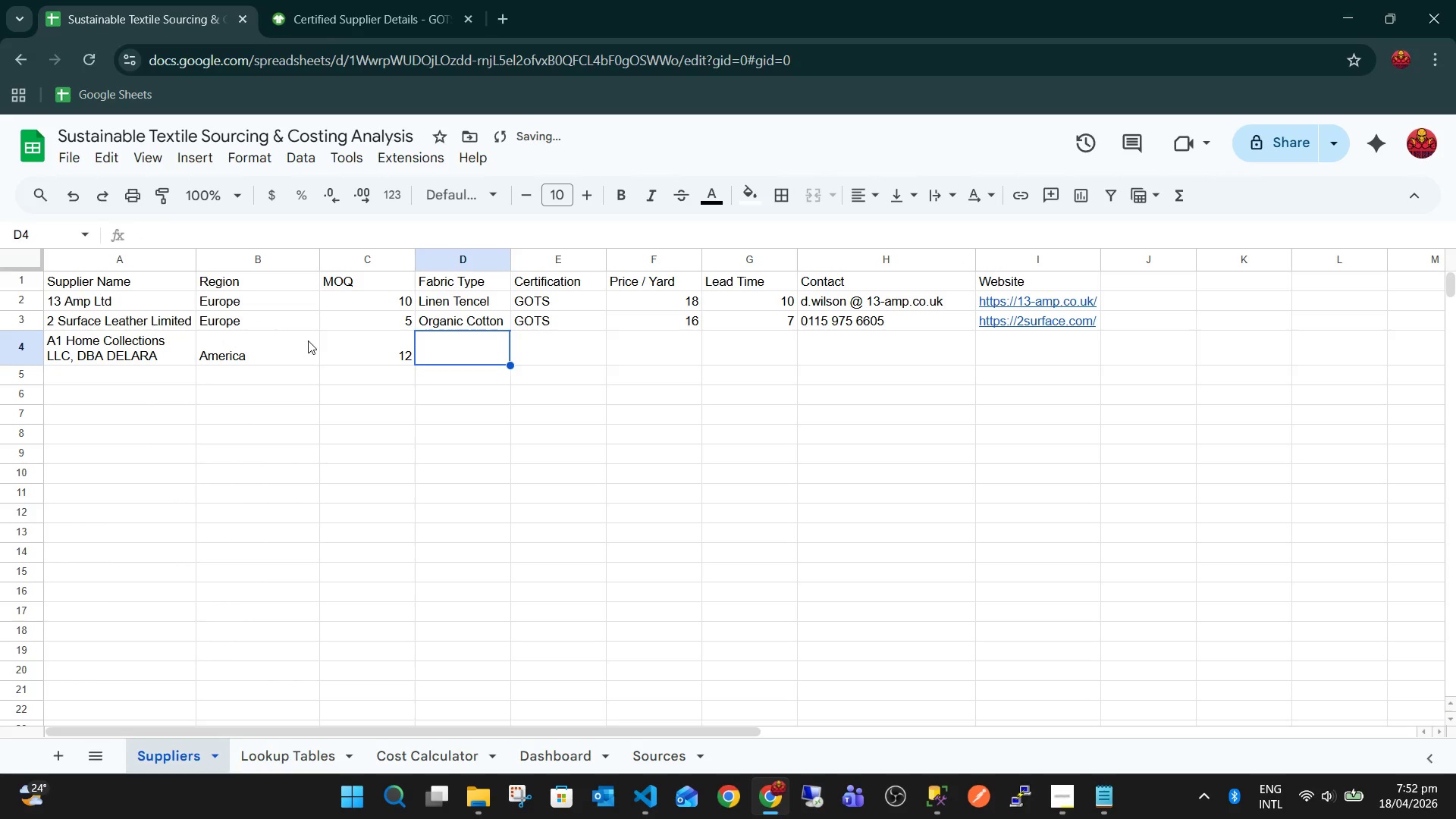 
key(Control+ControlLeft)
 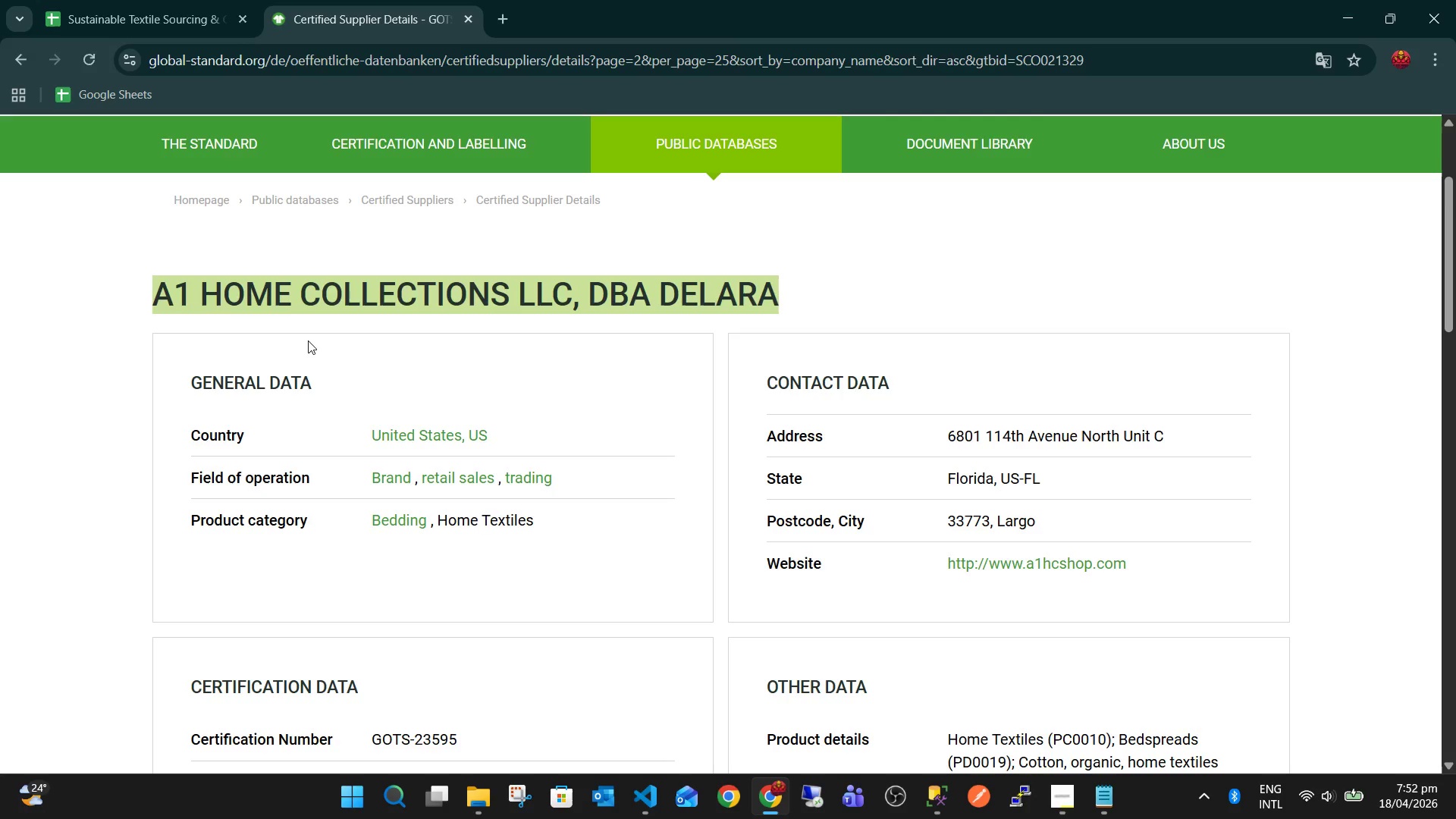 
key(Control+Tab)
 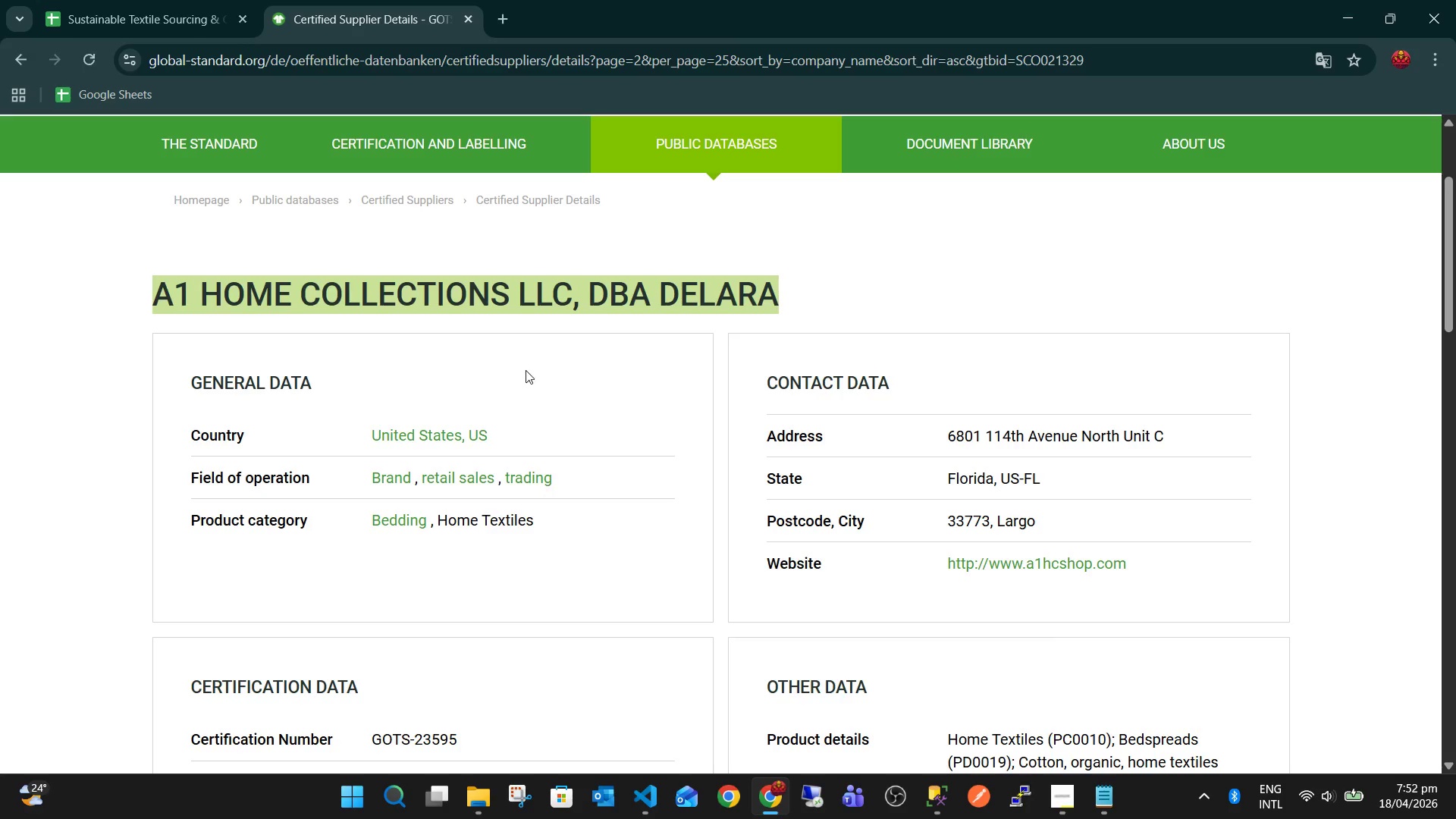 
scroll: coordinate [526, 370], scroll_direction: down, amount: 5.0
 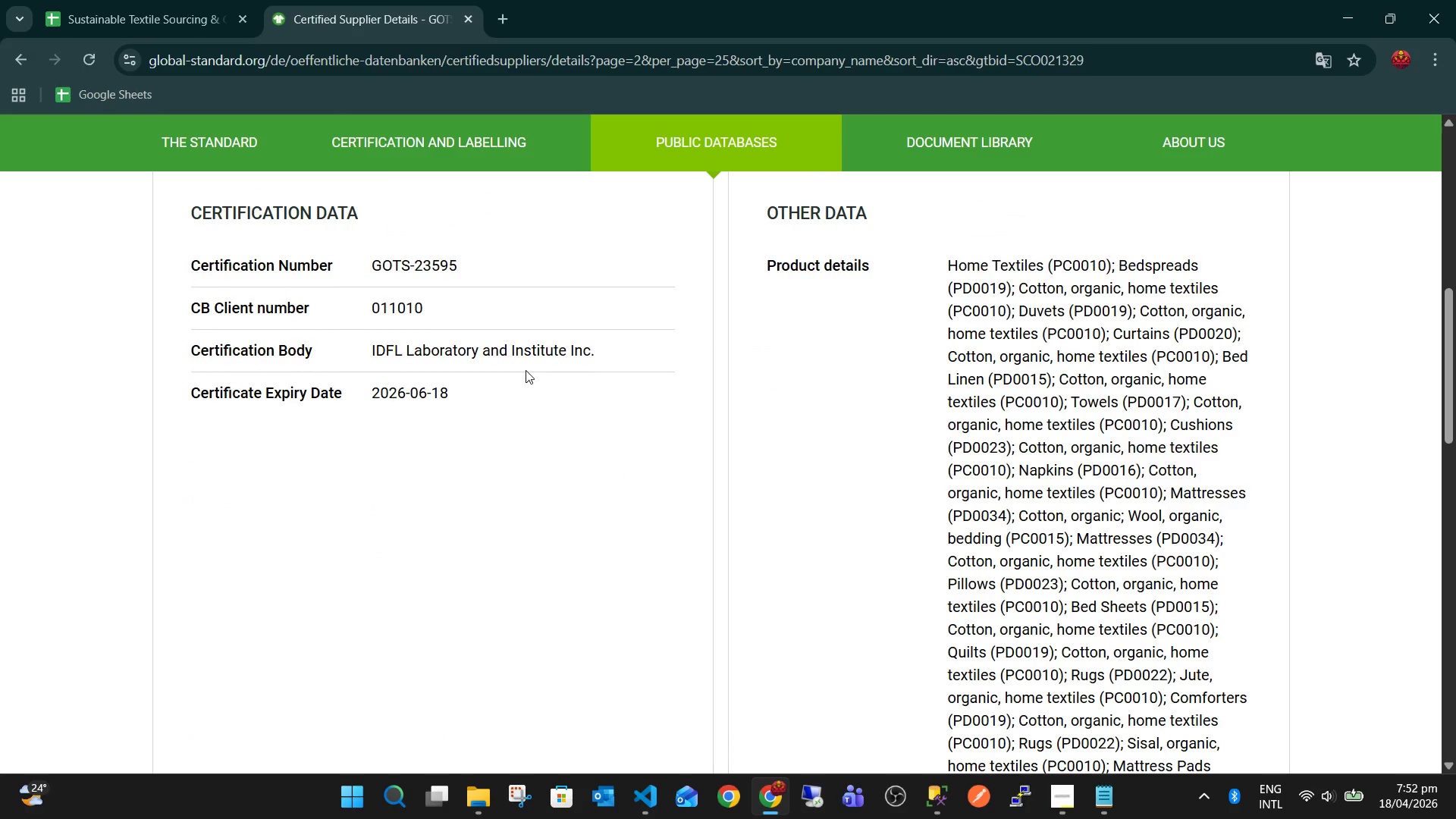 
key(Control+Tab)
 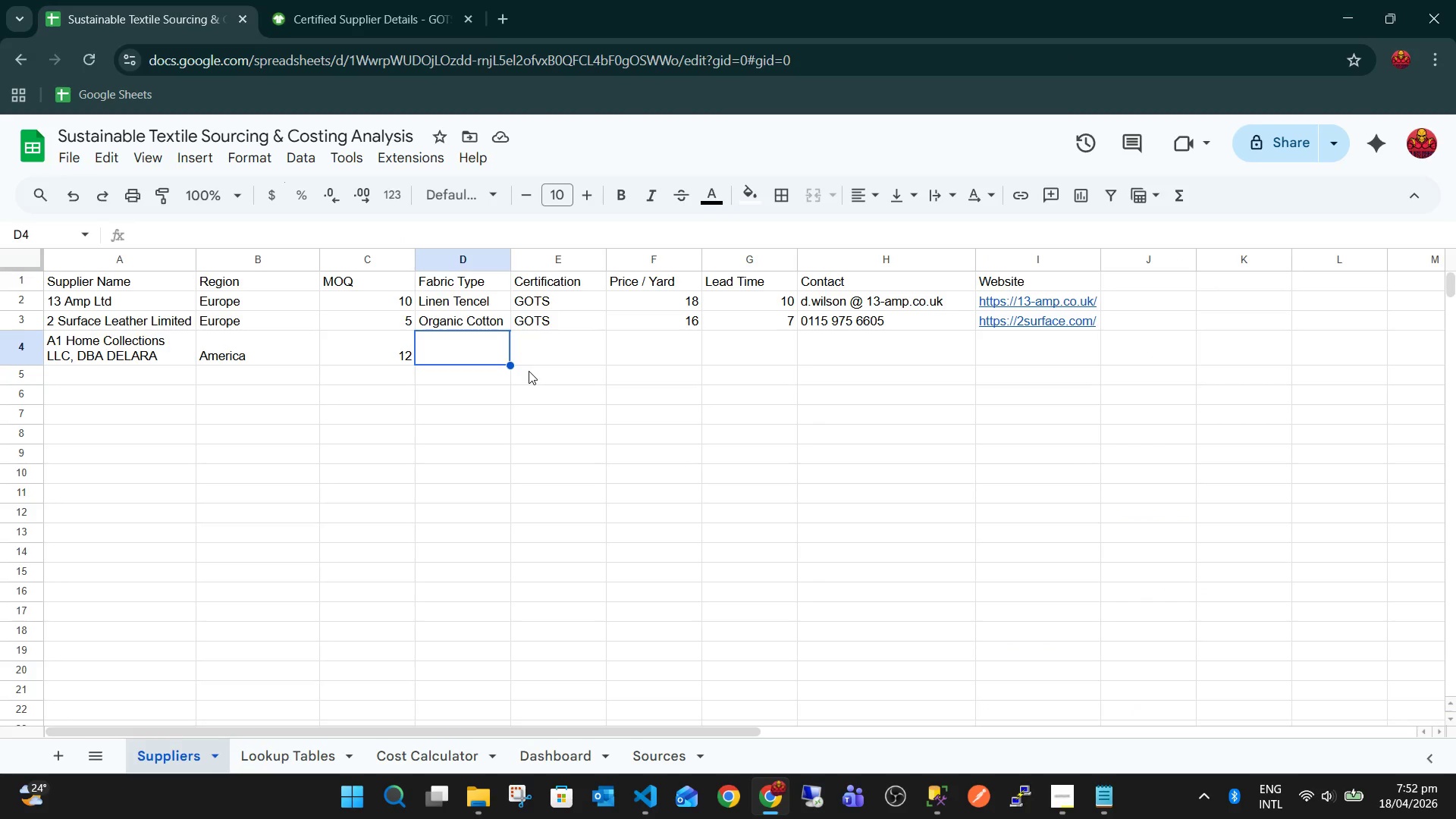 
type(Cotton, Home Textie)
key(Backspace)
type(le)
 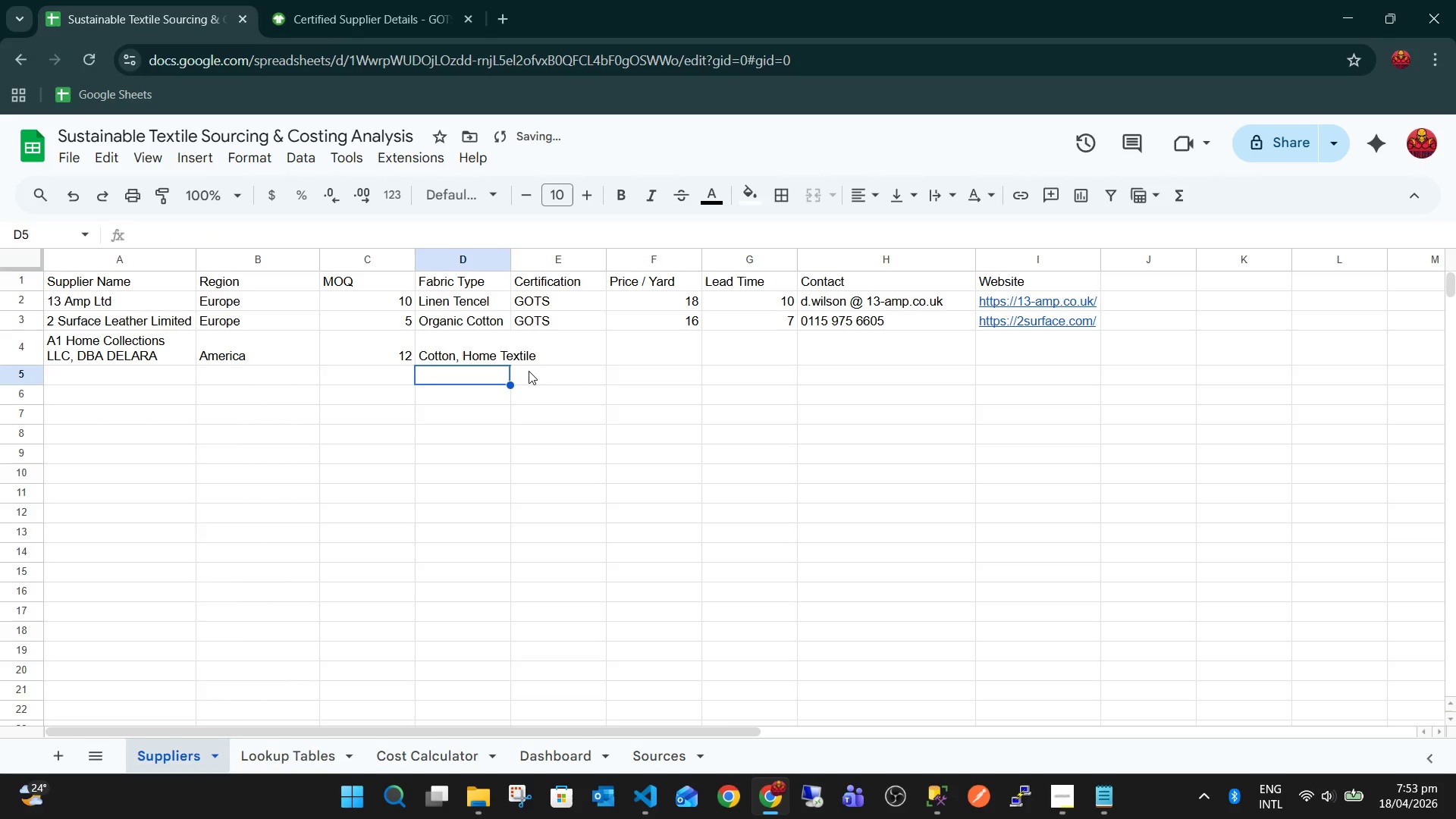 
 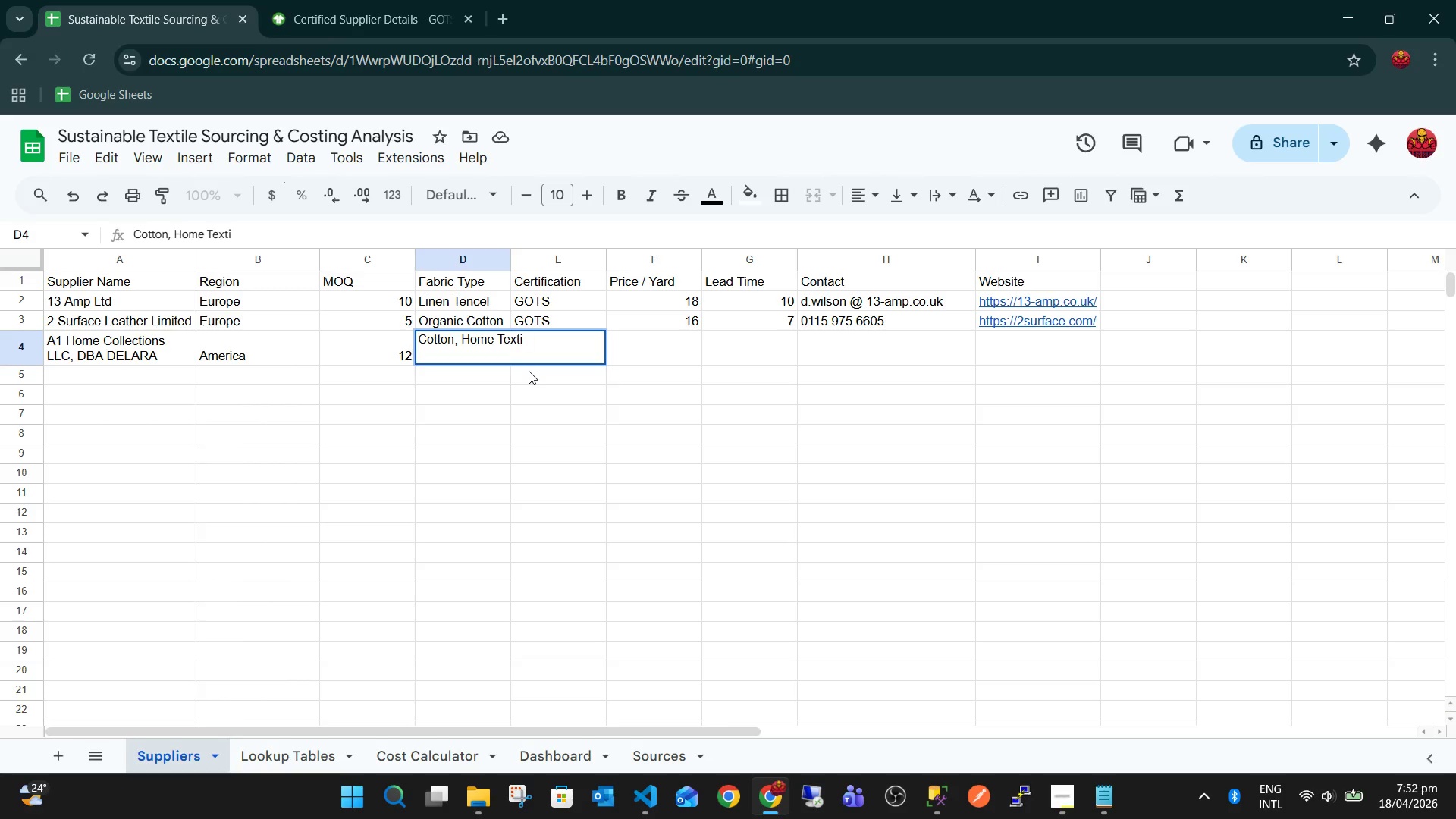 
key(Enter)
 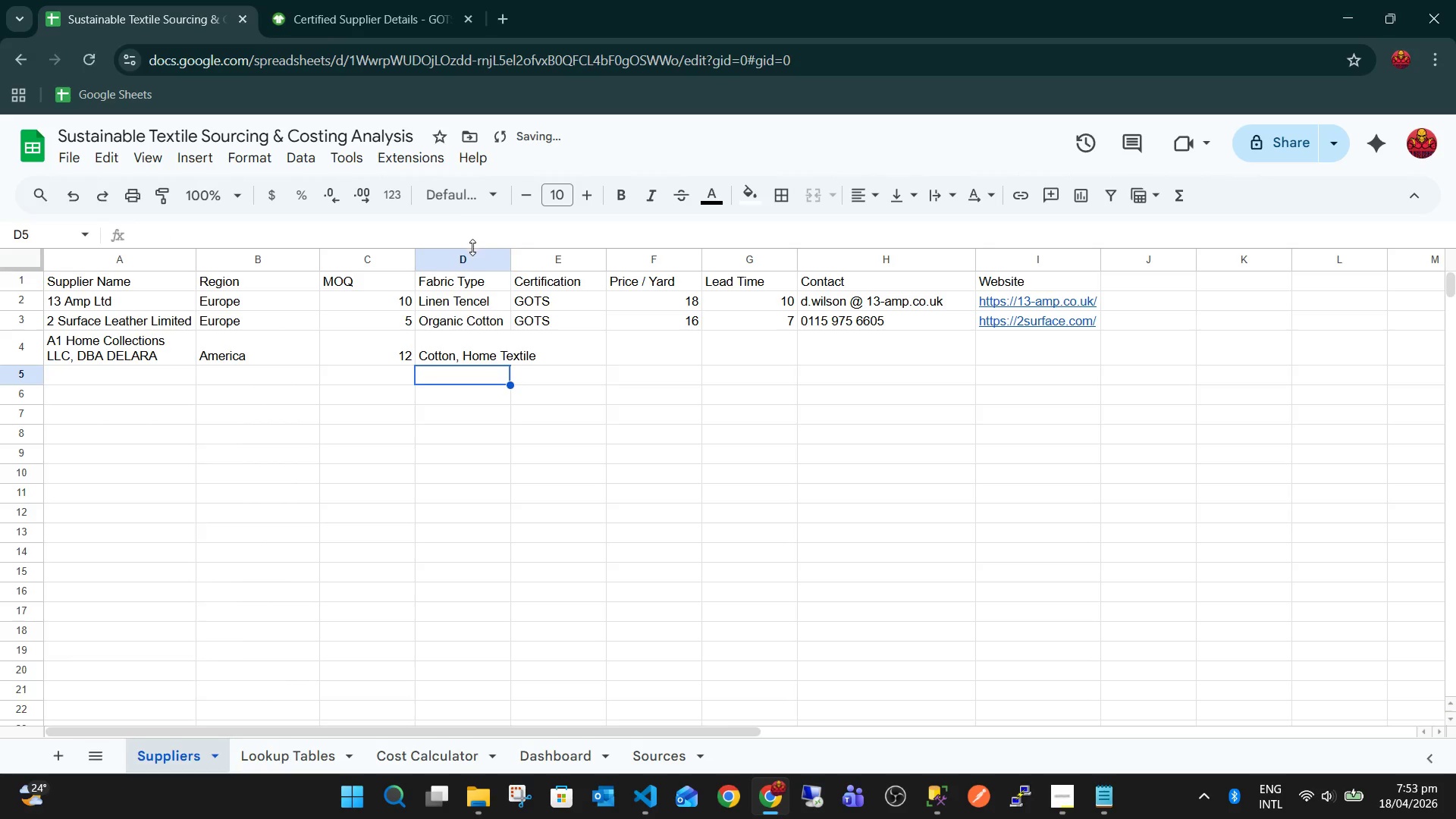 
left_click([472, 257])
 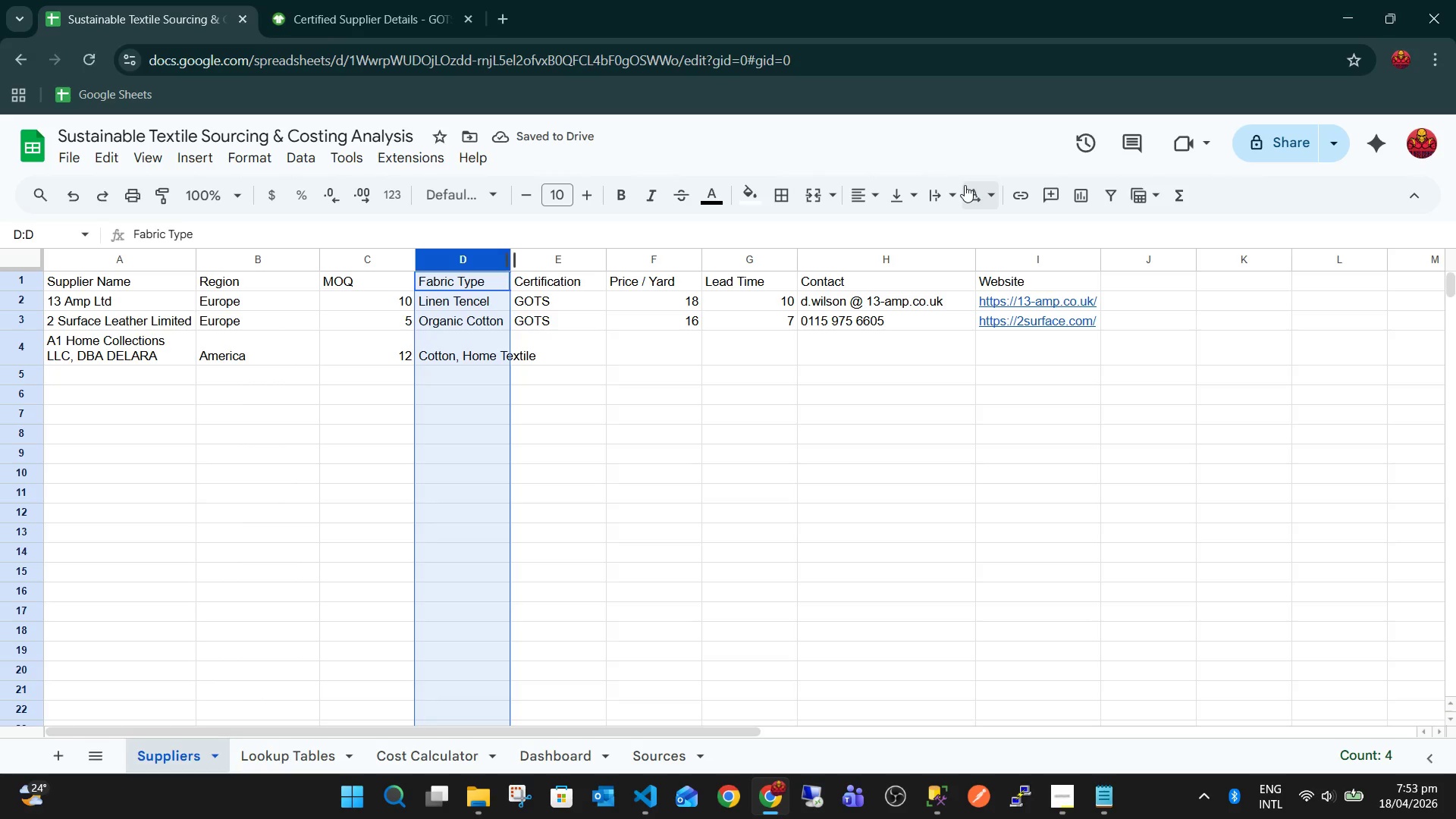 
left_click([958, 190])
 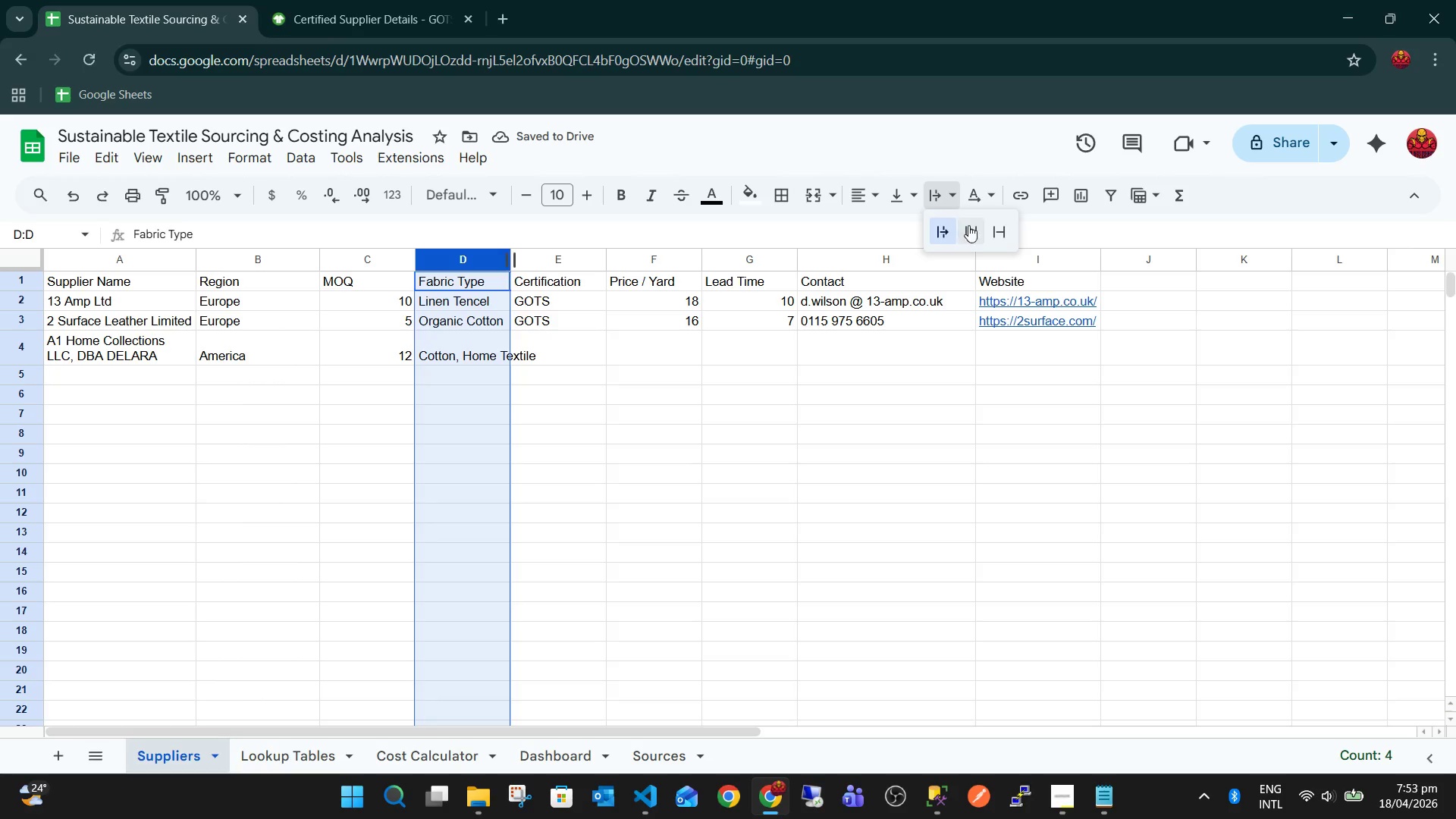 
left_click([974, 230])
 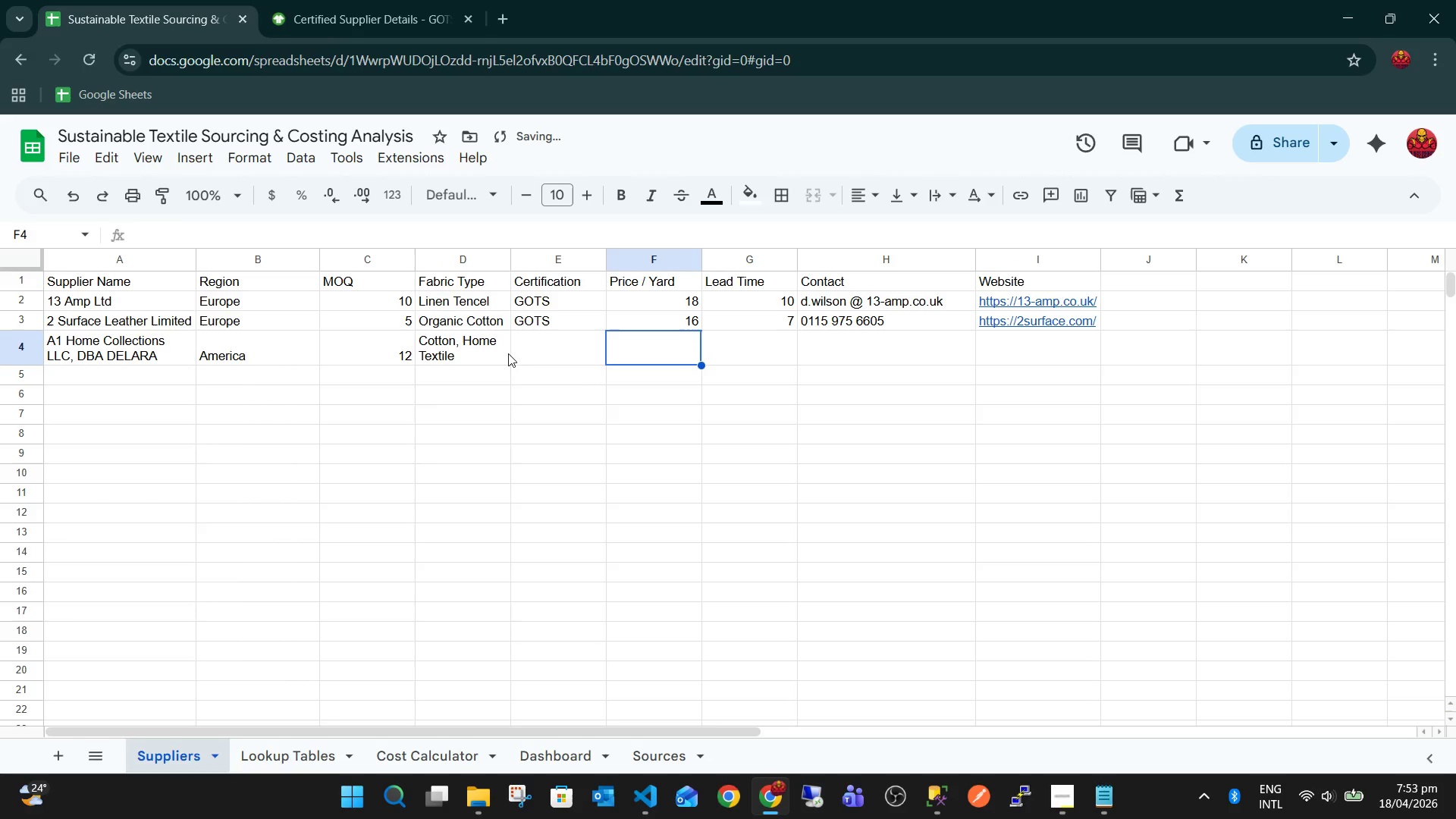 
left_click([542, 354])
 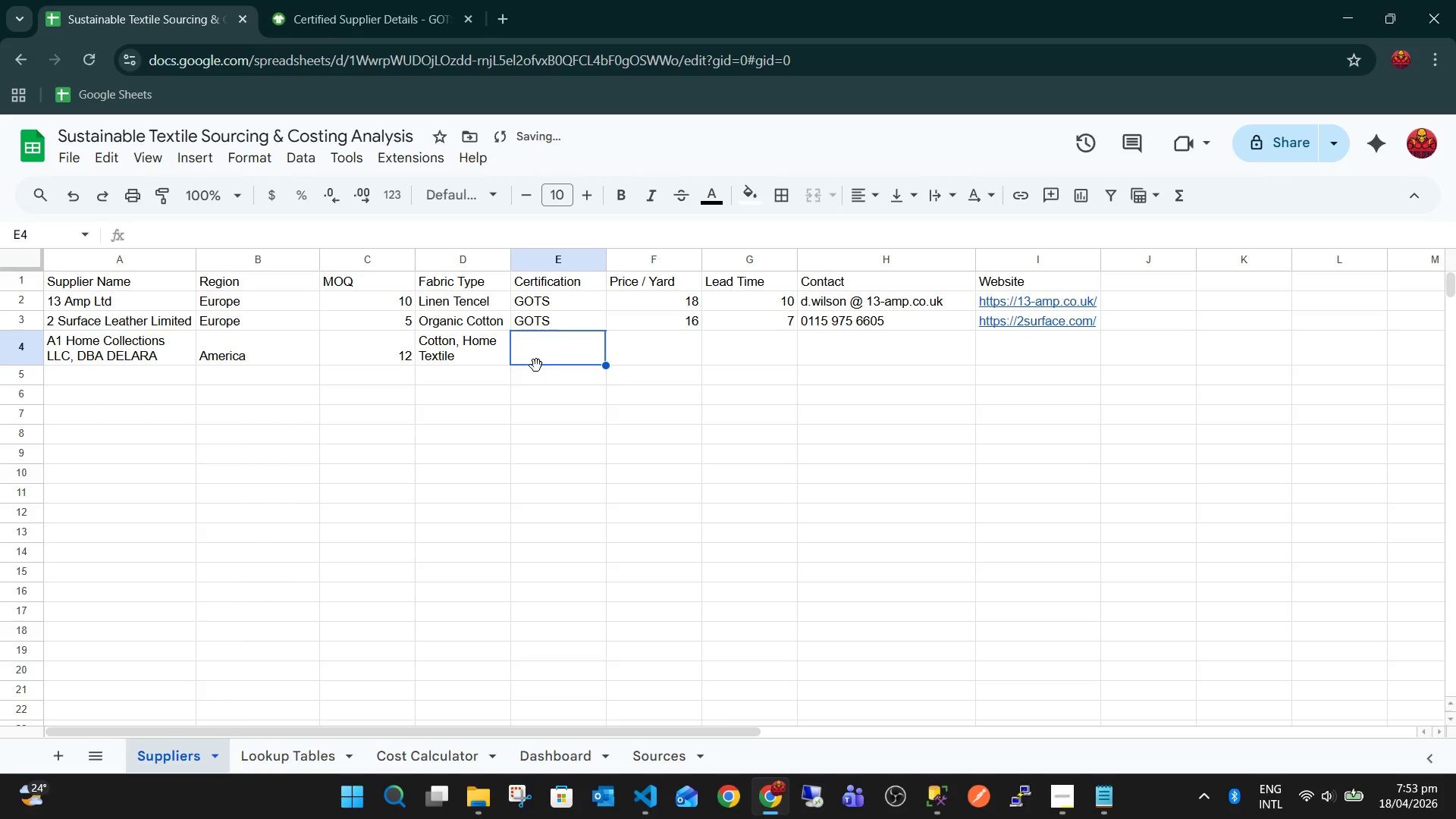 
type(GOTS)
key(Tab)
type(17)
 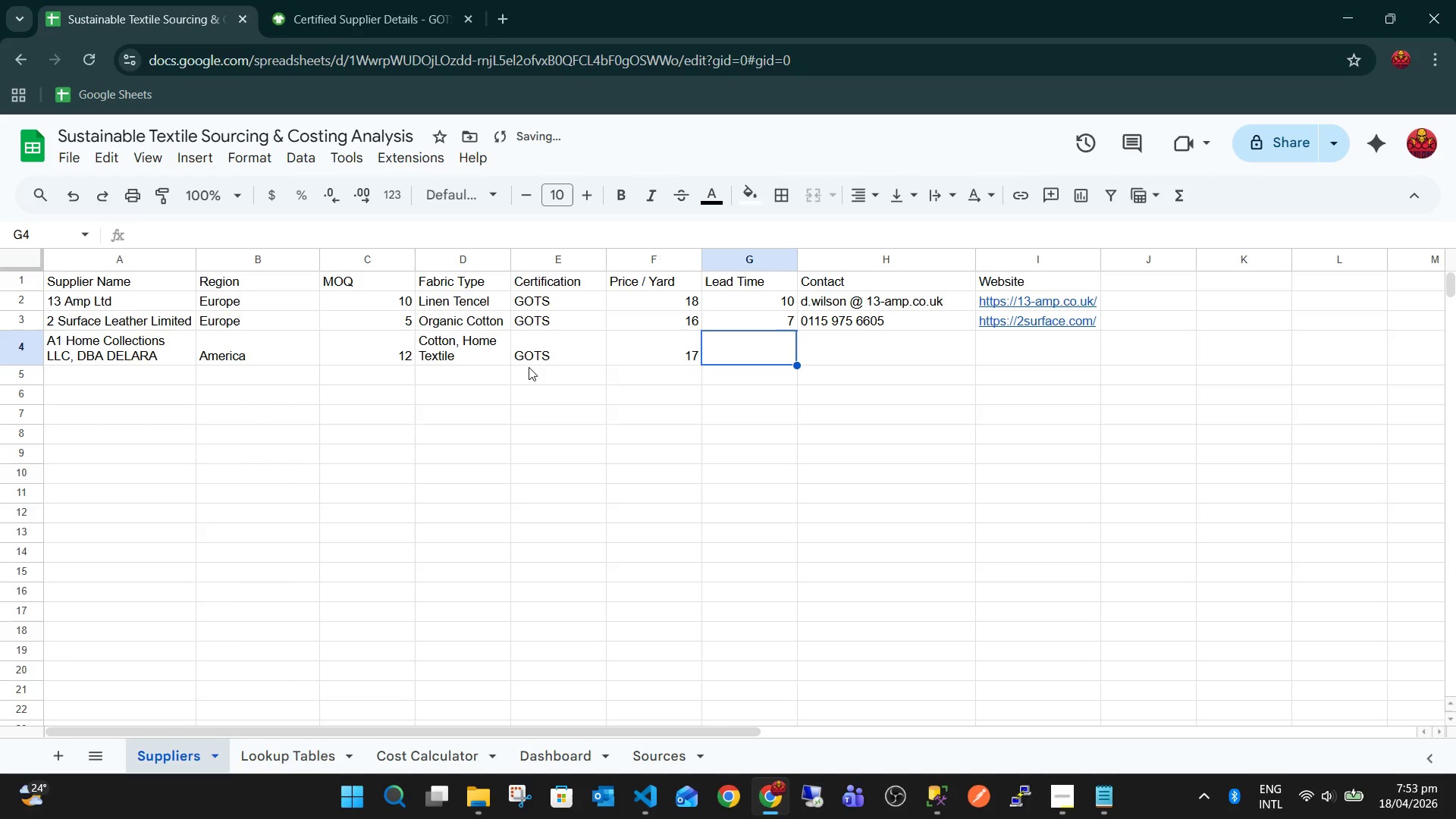 
key(ArrowRight)
 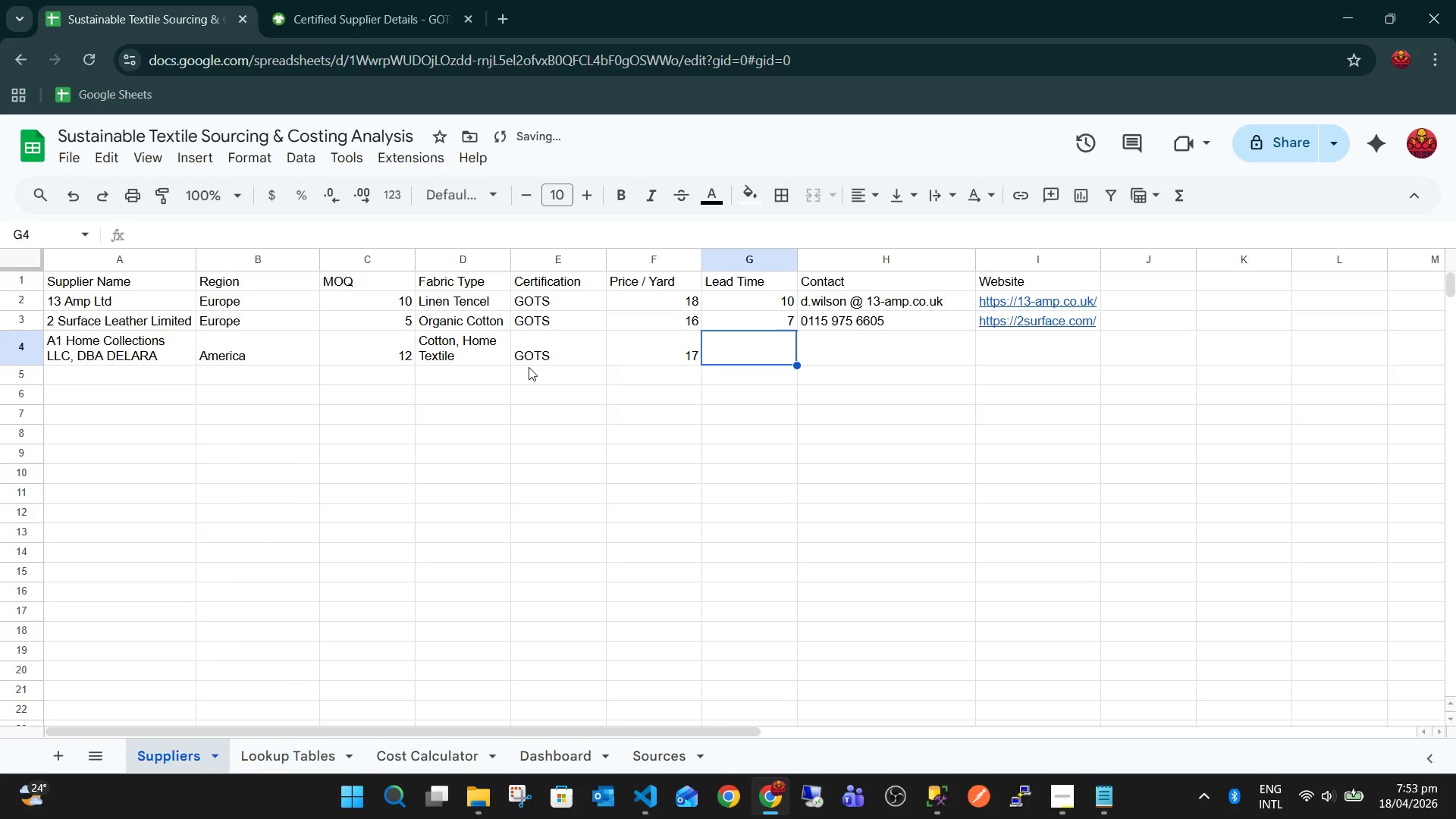 
key(Numpad2)
 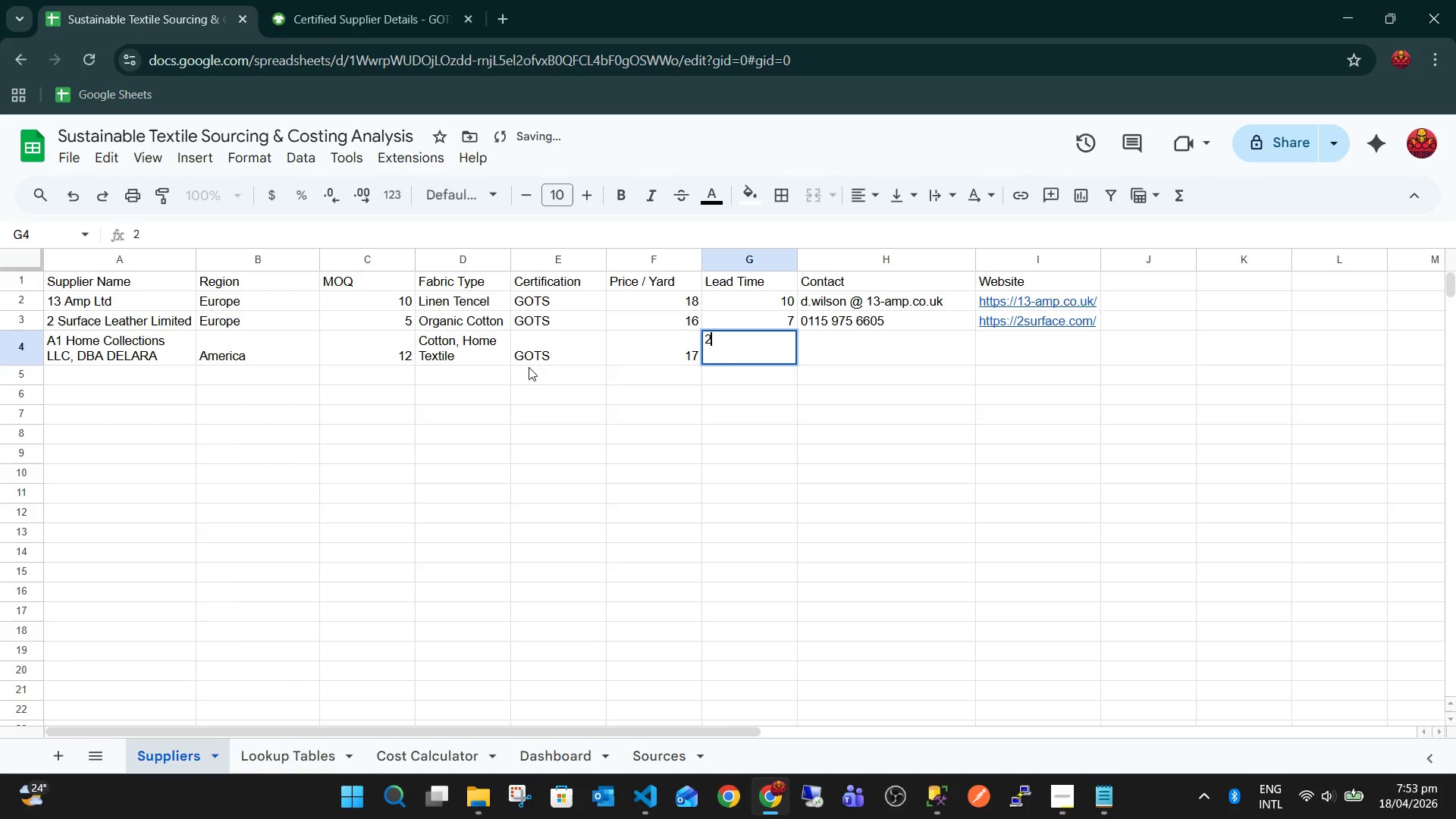 
key(Numpad0)
 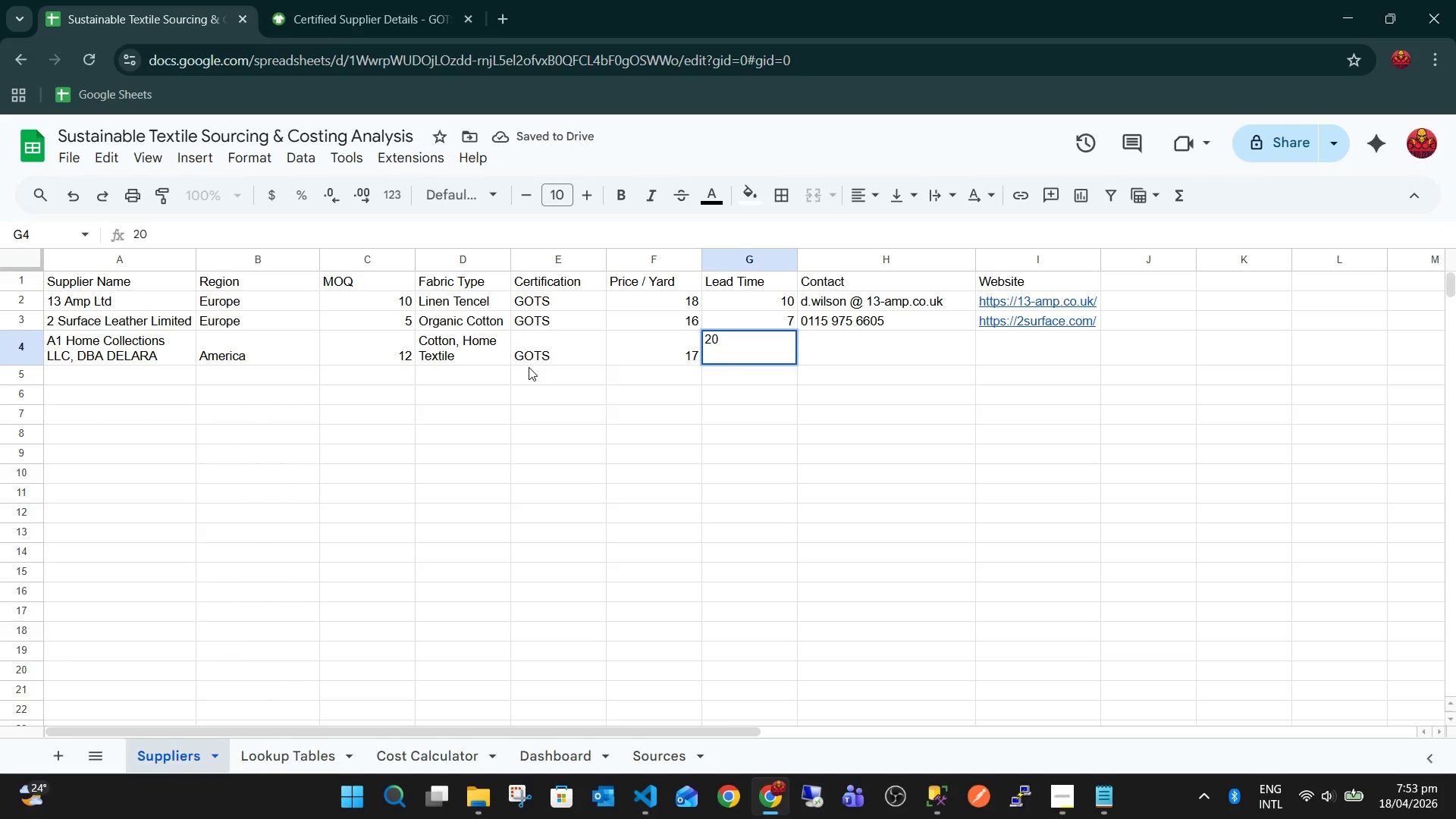 
key(Shift+ArrowLeft)
 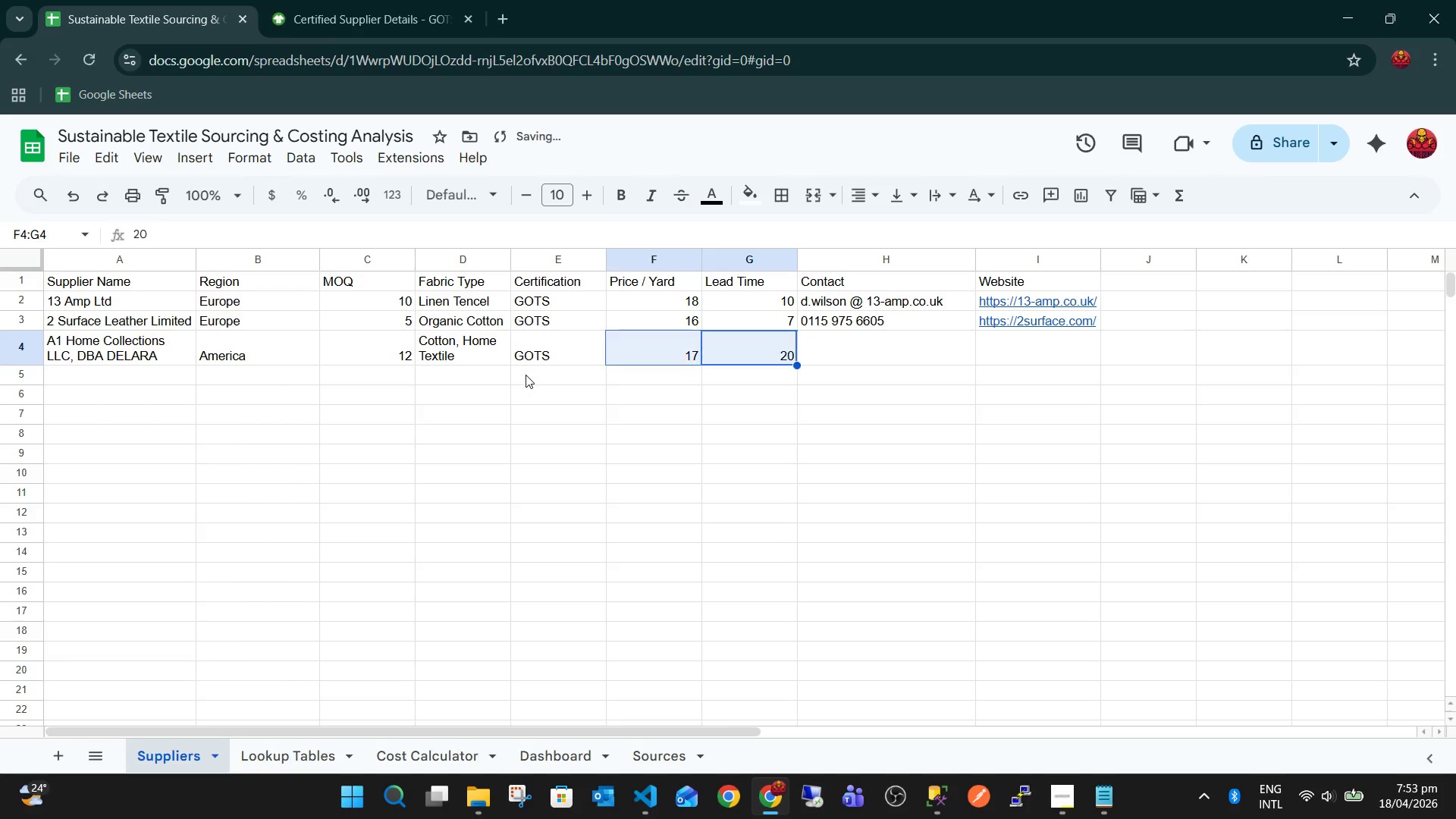 
key(Shift+ArrowLeft)
 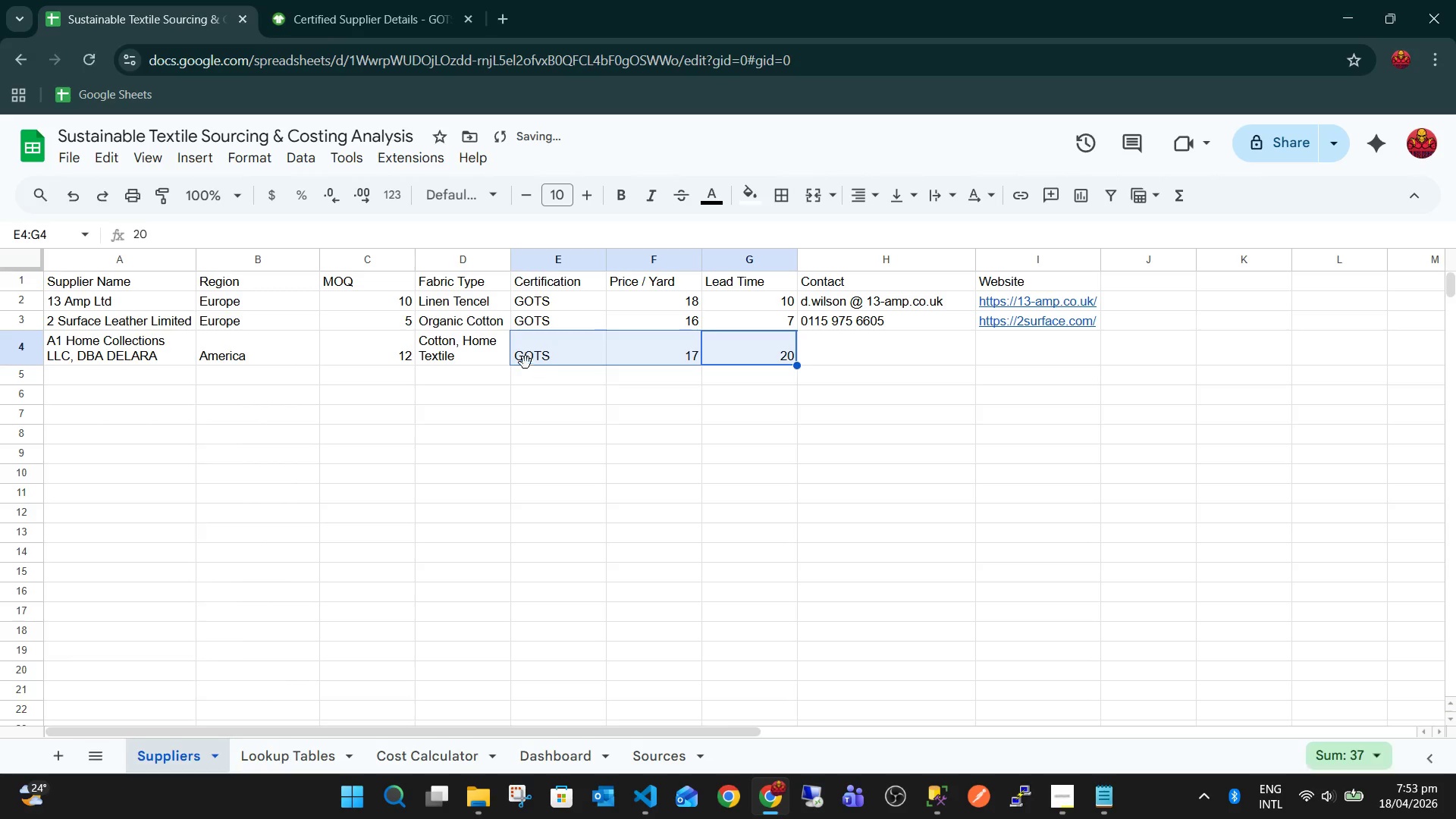 
key(ArrowRight)
 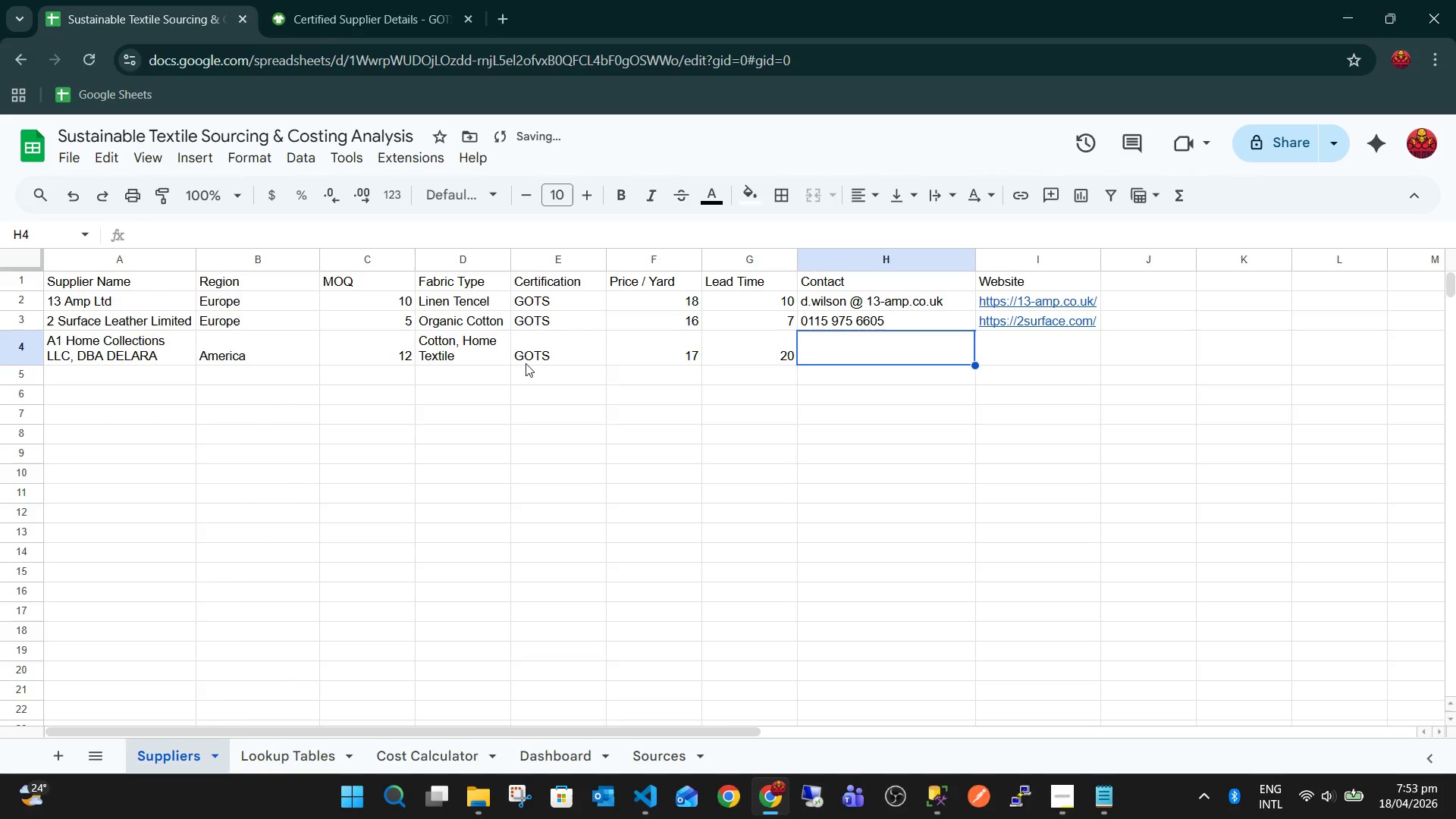 
key(ArrowLeft)
 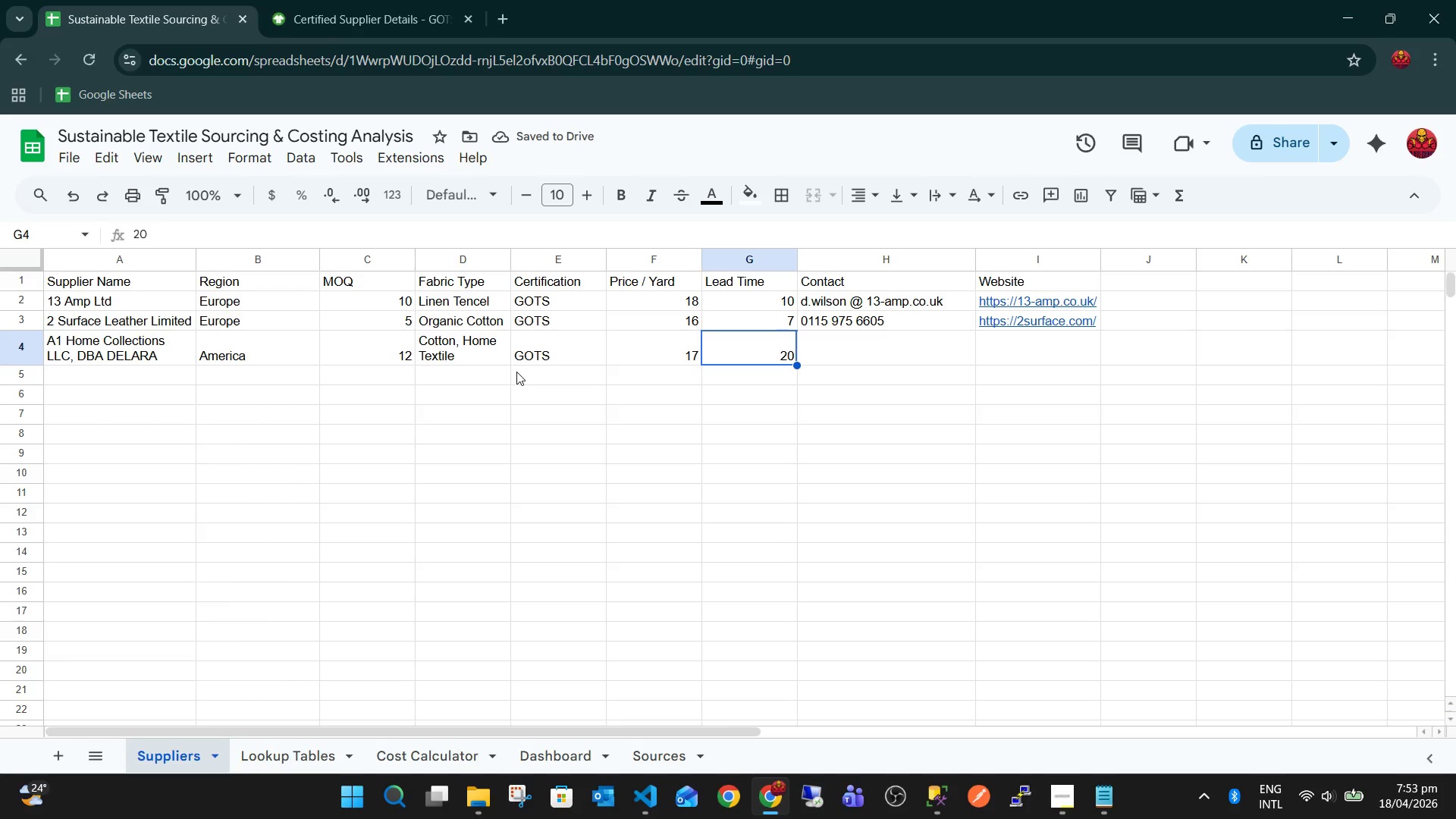 
key(ArrowRight)
 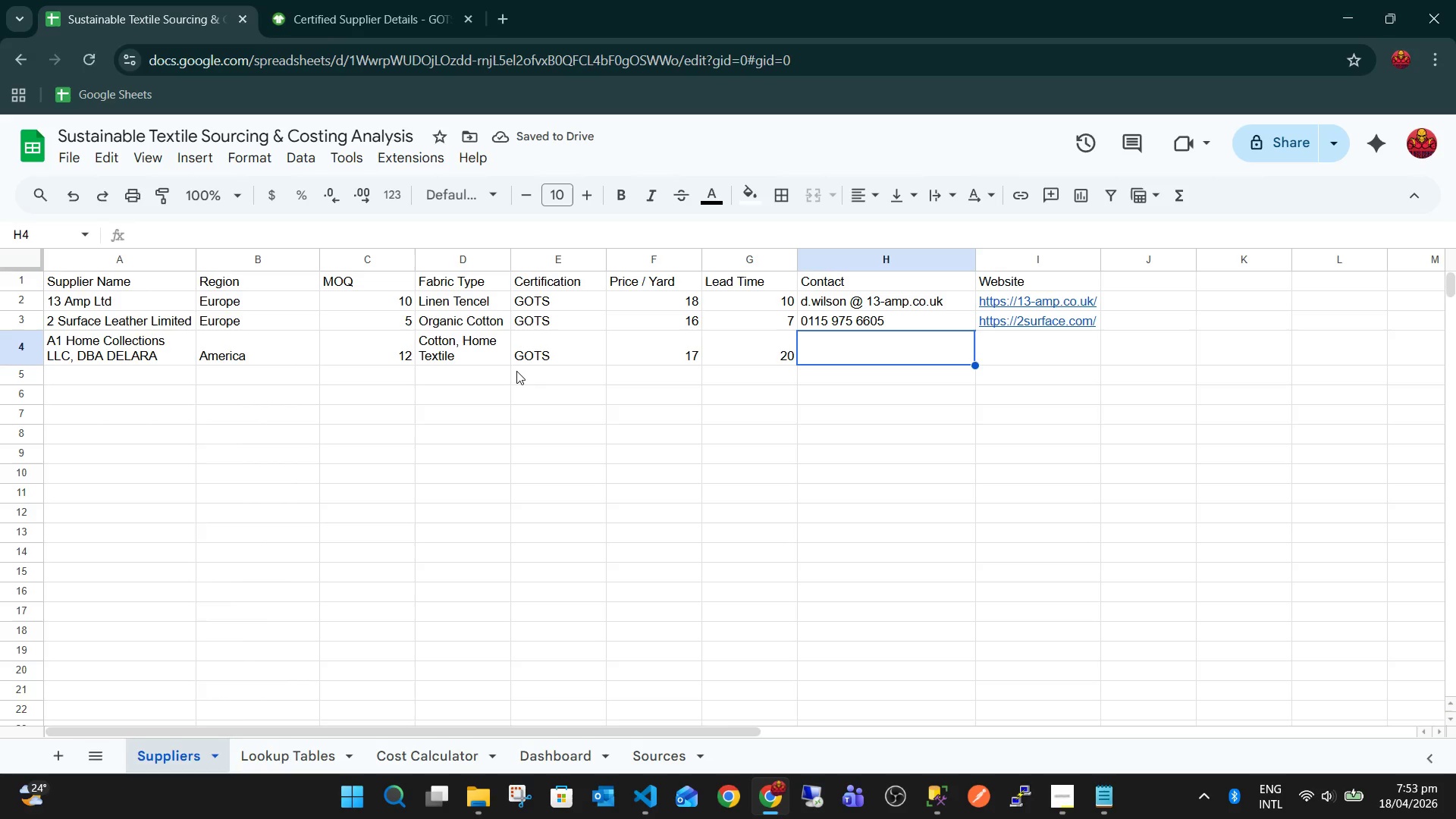 
key(Control+Tab)
 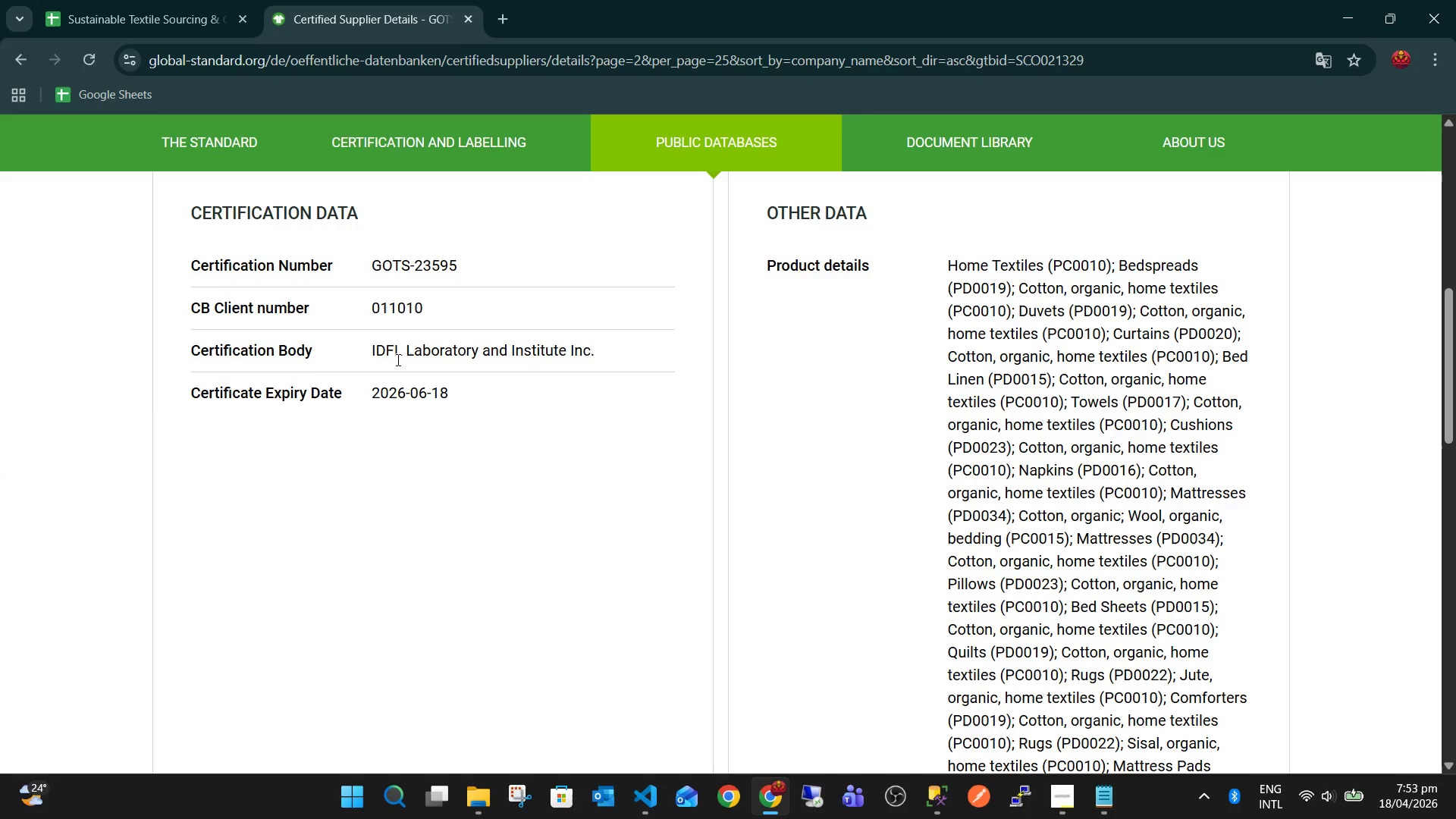 
scroll: coordinate [476, 441], scroll_direction: up, amount: 6.0
 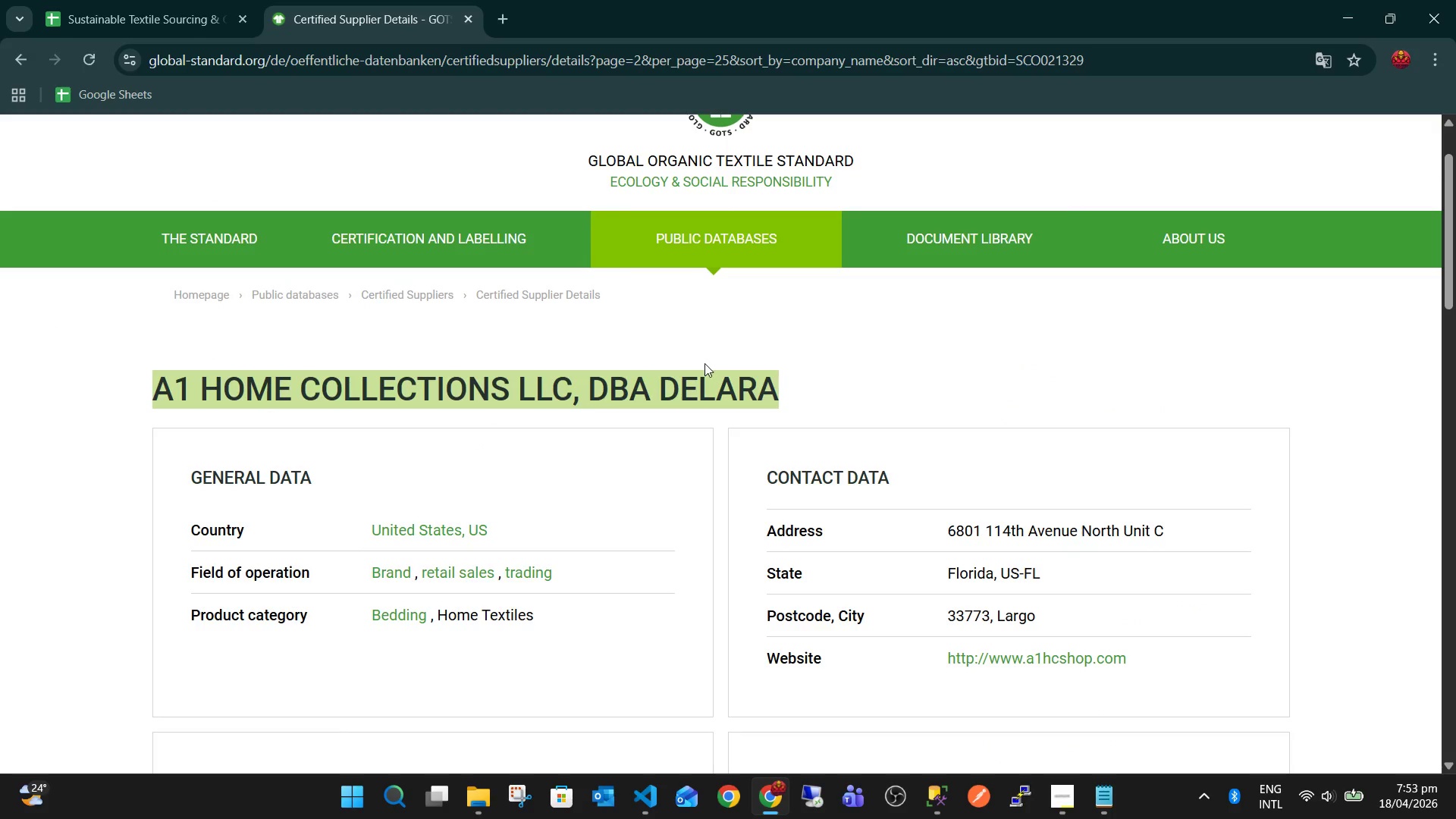 
scroll: coordinate [717, 359], scroll_direction: down, amount: 2.0
 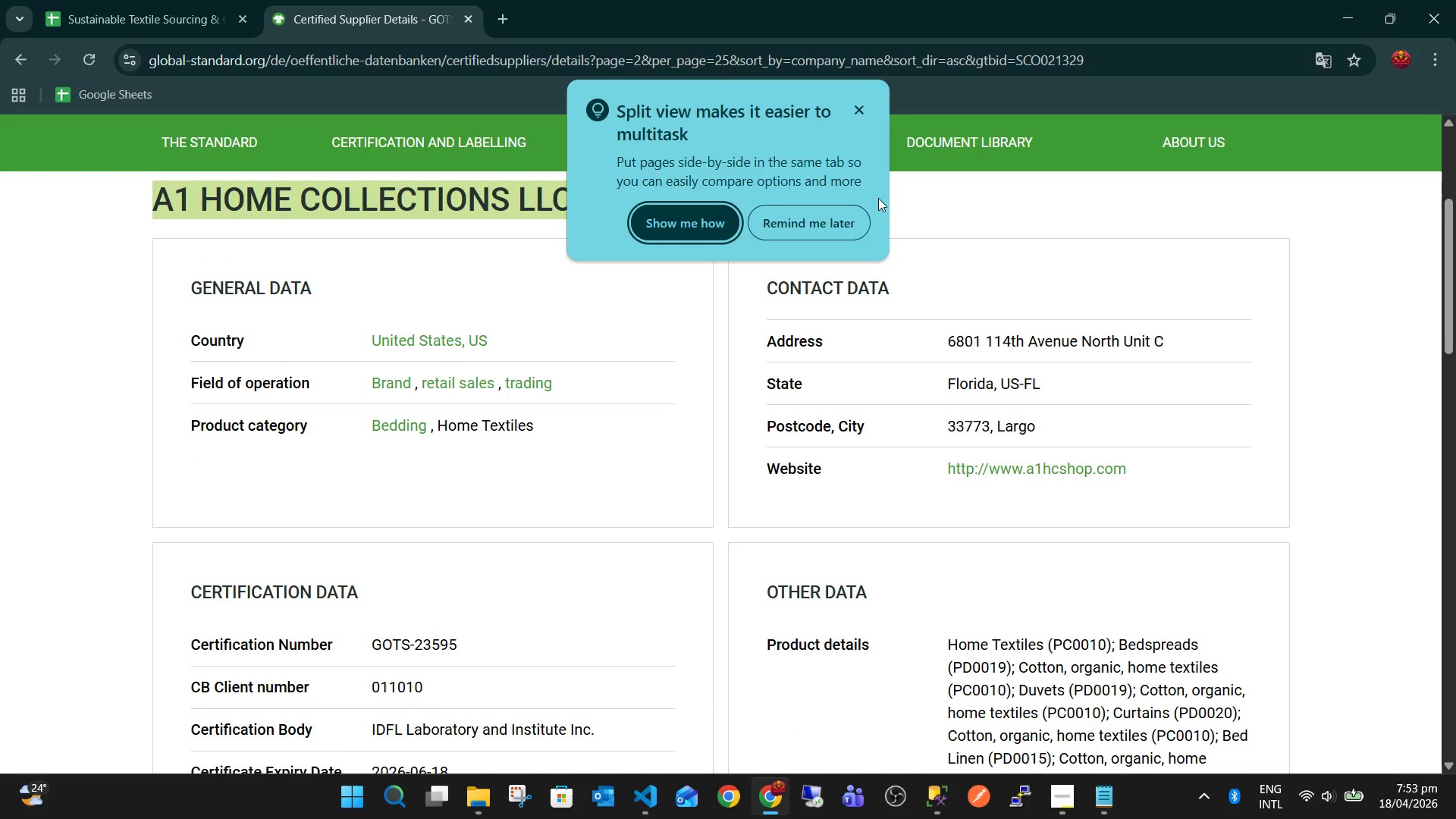 
left_click([858, 115])
 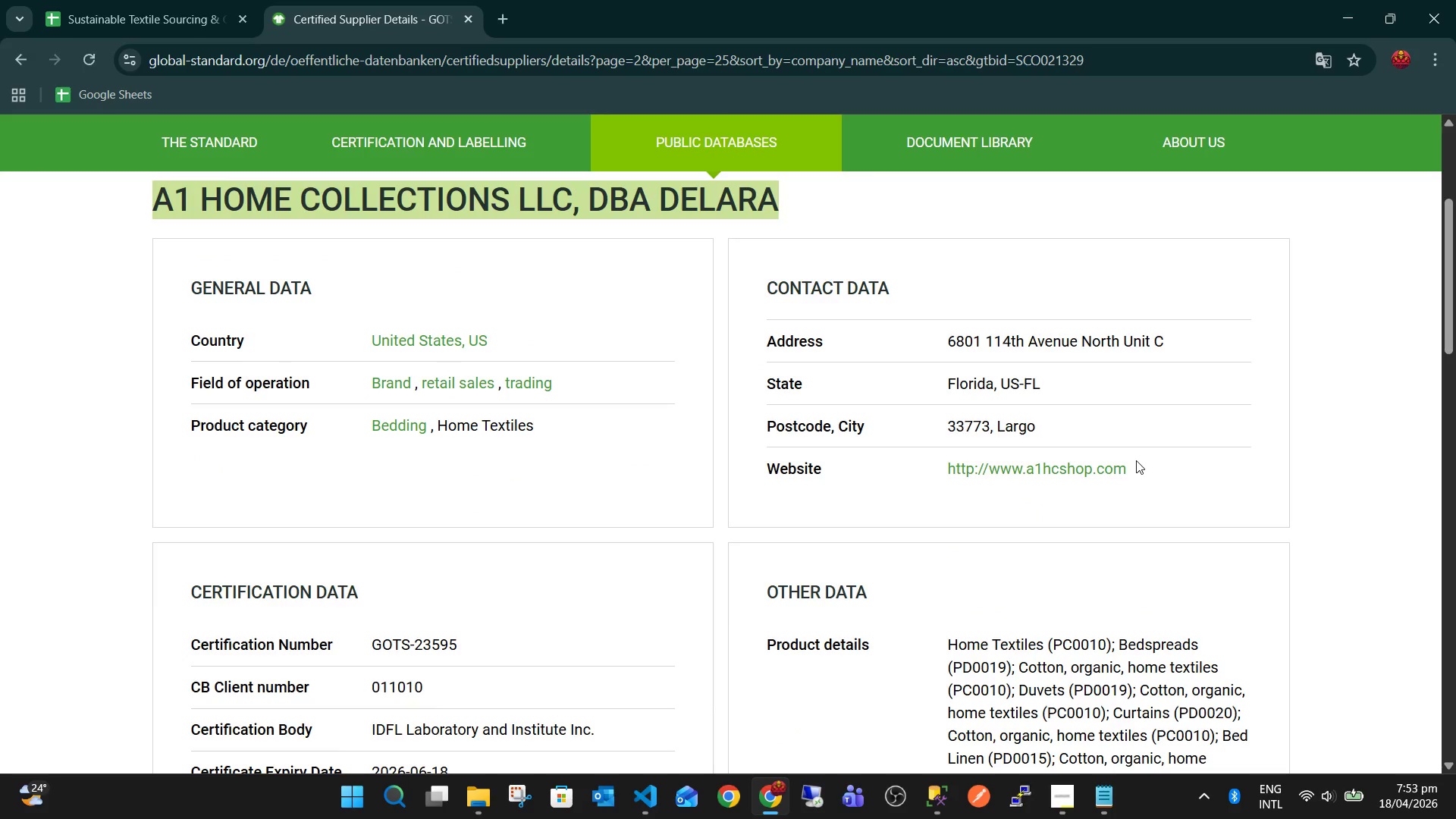 
left_click_drag(start_coordinate=[1134, 467], to_coordinate=[908, 475])
 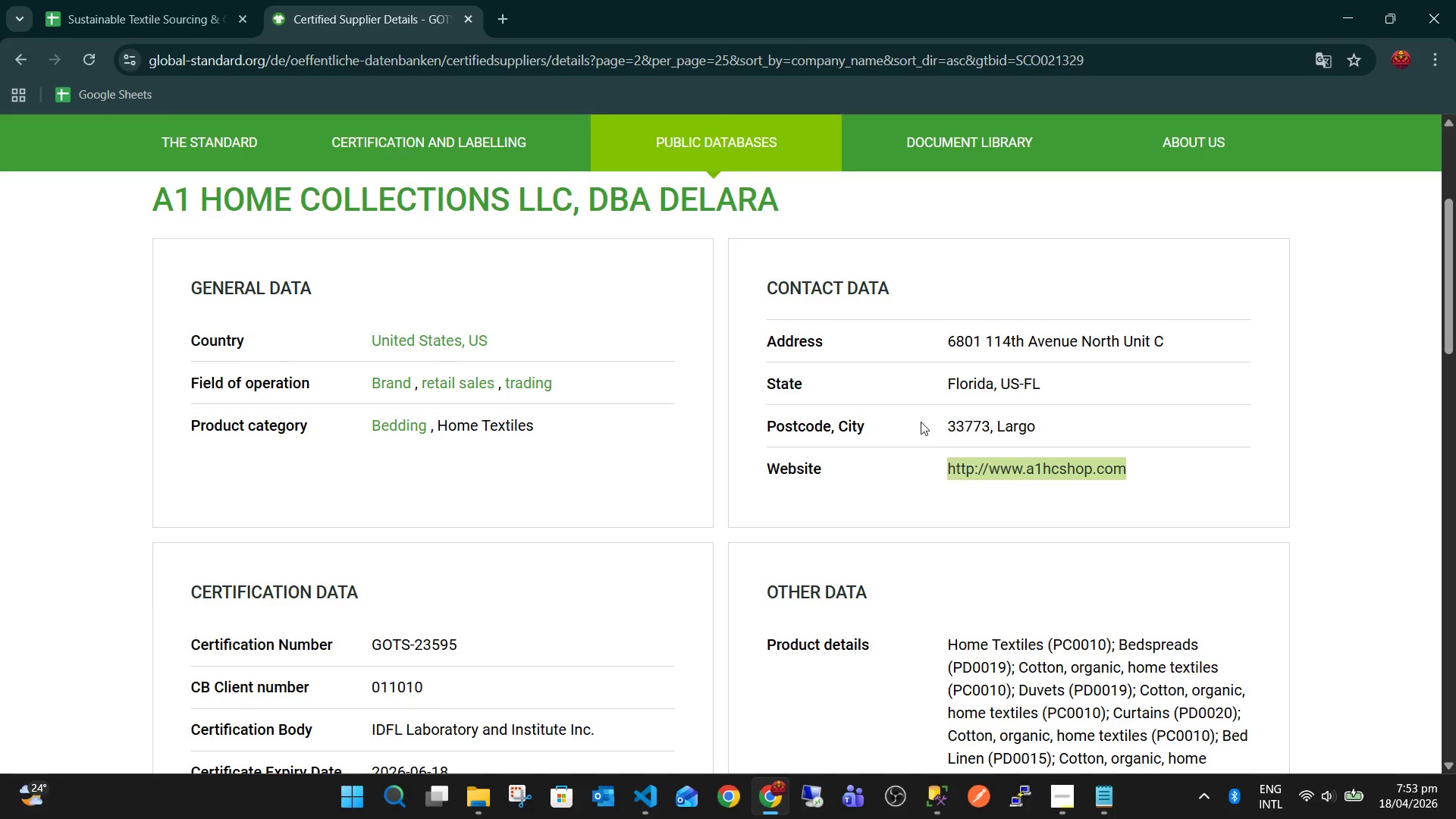 
key(Control+C)
 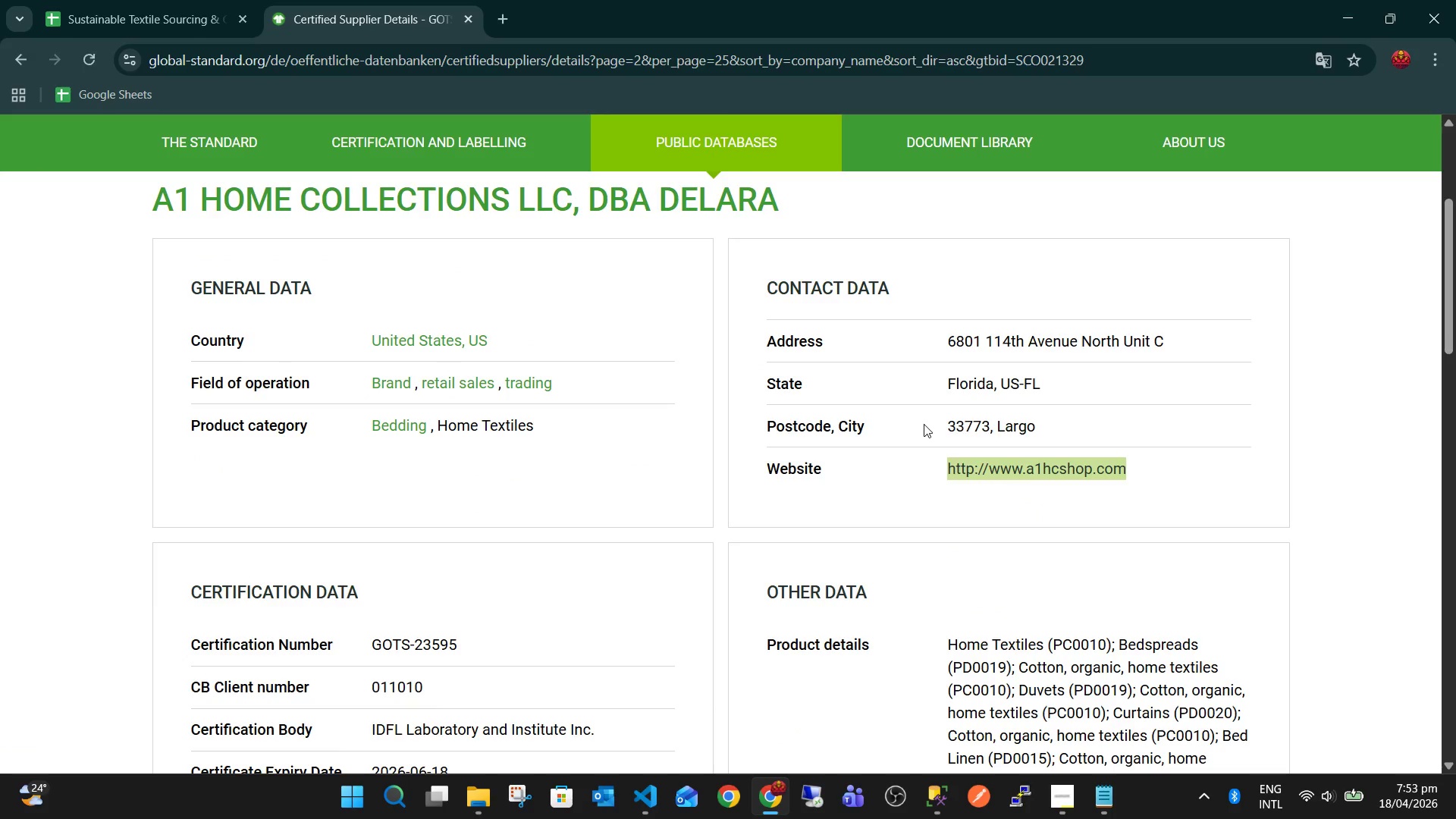 
key(Control+ControlLeft)
 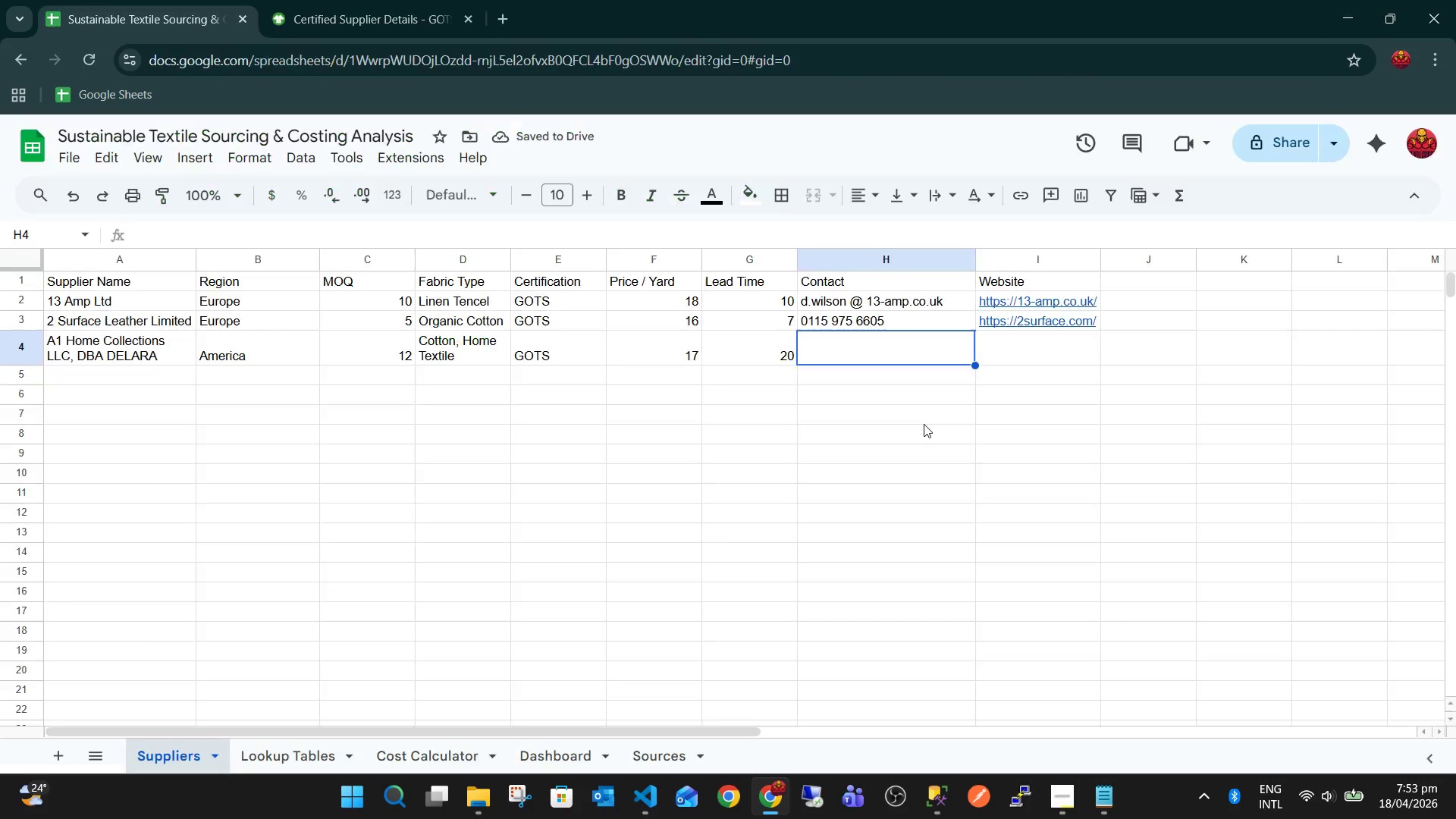 
key(Control+Tab)
 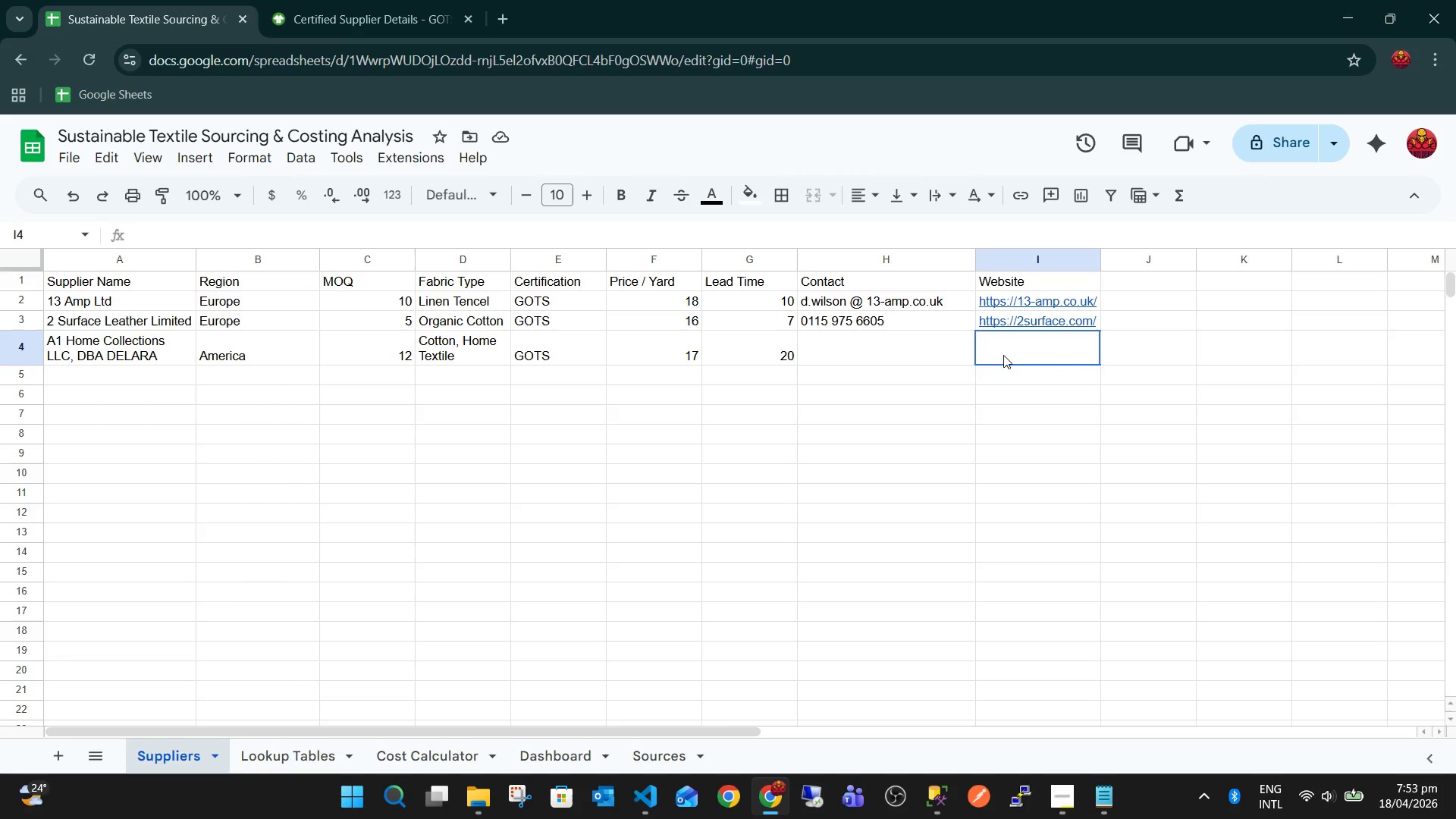 
key(Control+V)
 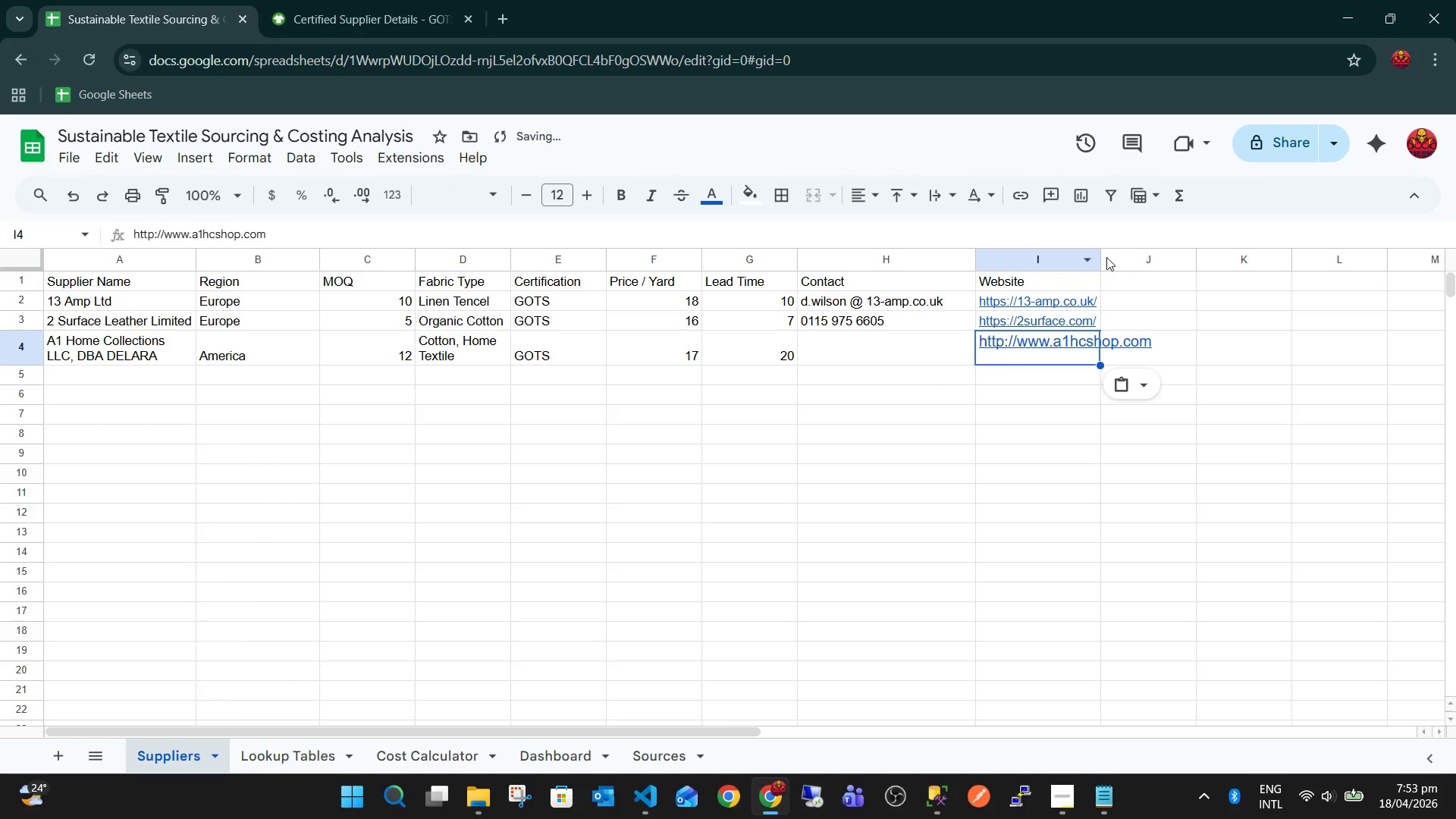 
double_click([1100, 257])
 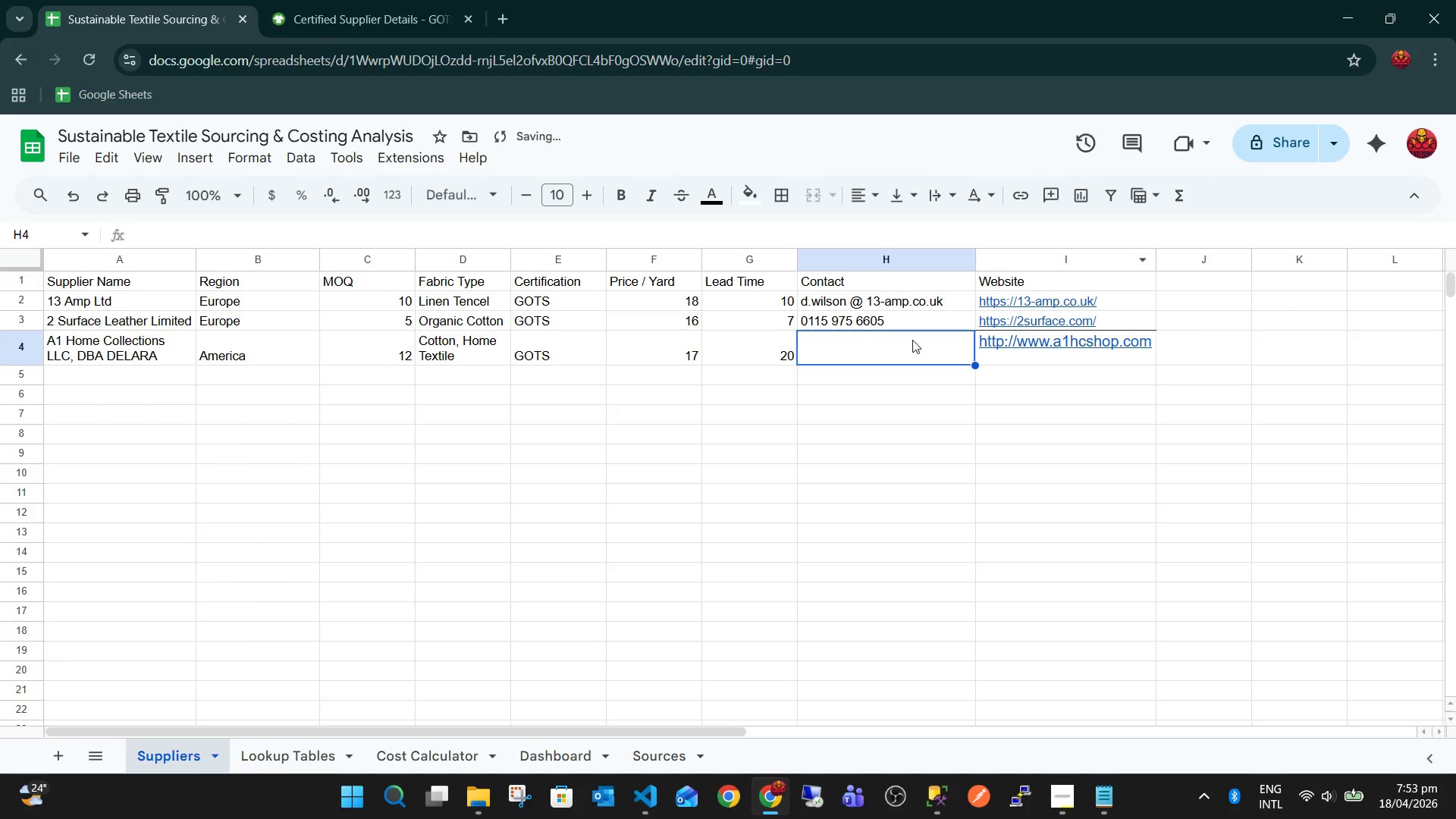 
key(Control+Tab)
 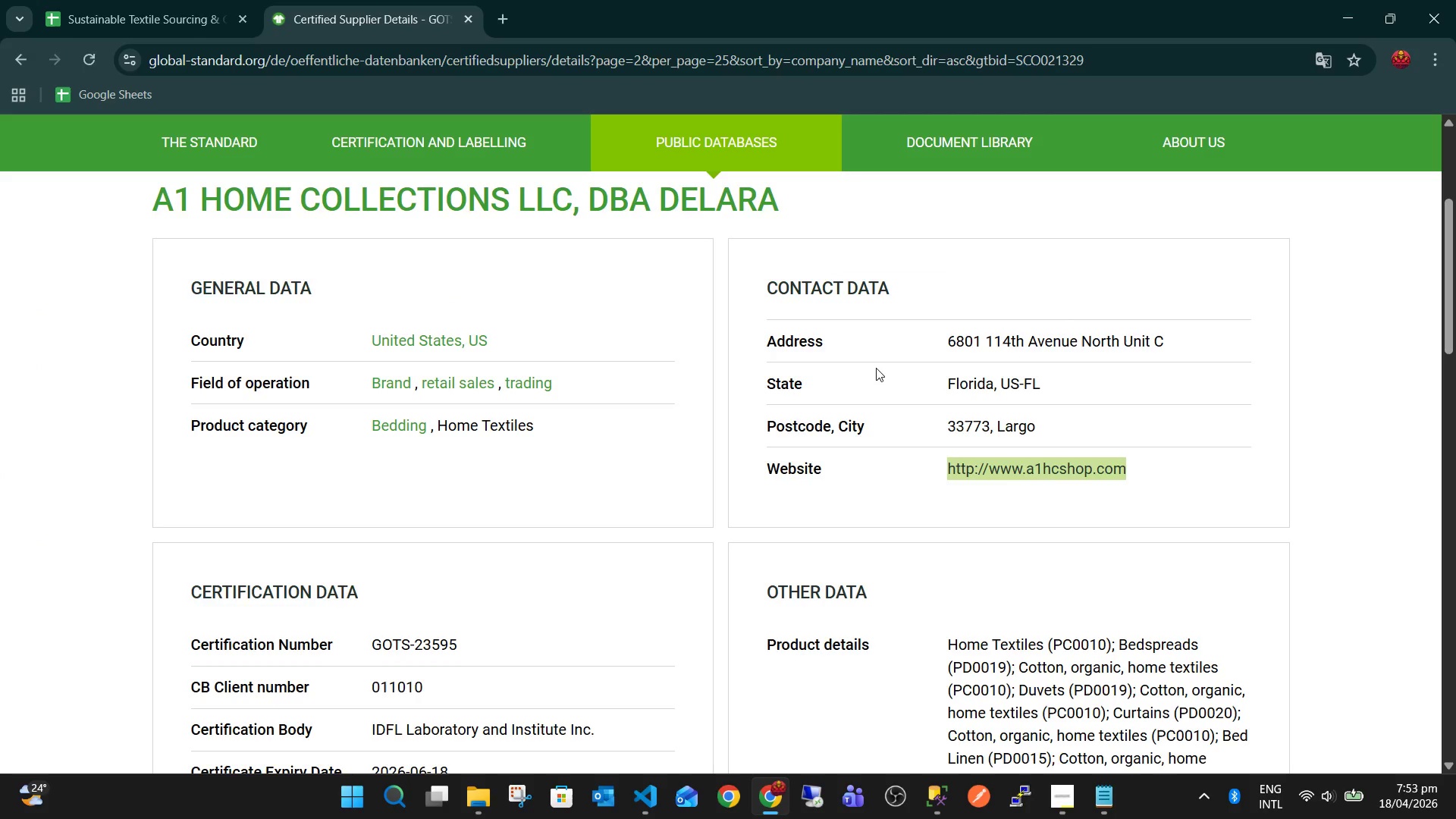 
scroll: coordinate [876, 368], scroll_direction: down, amount: 4.0
 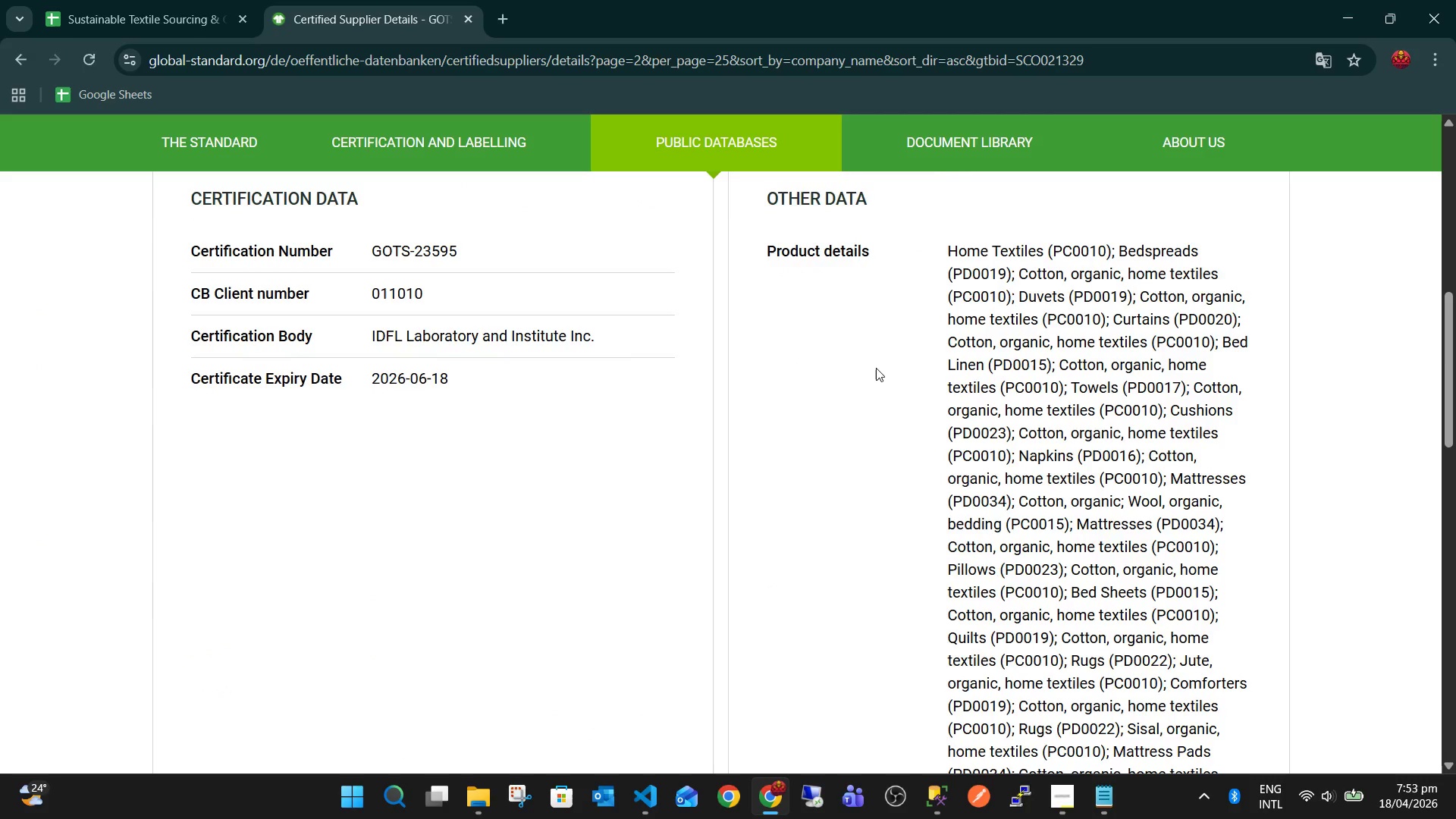 
scroll: coordinate [876, 369], scroll_direction: up, amount: 8.0
 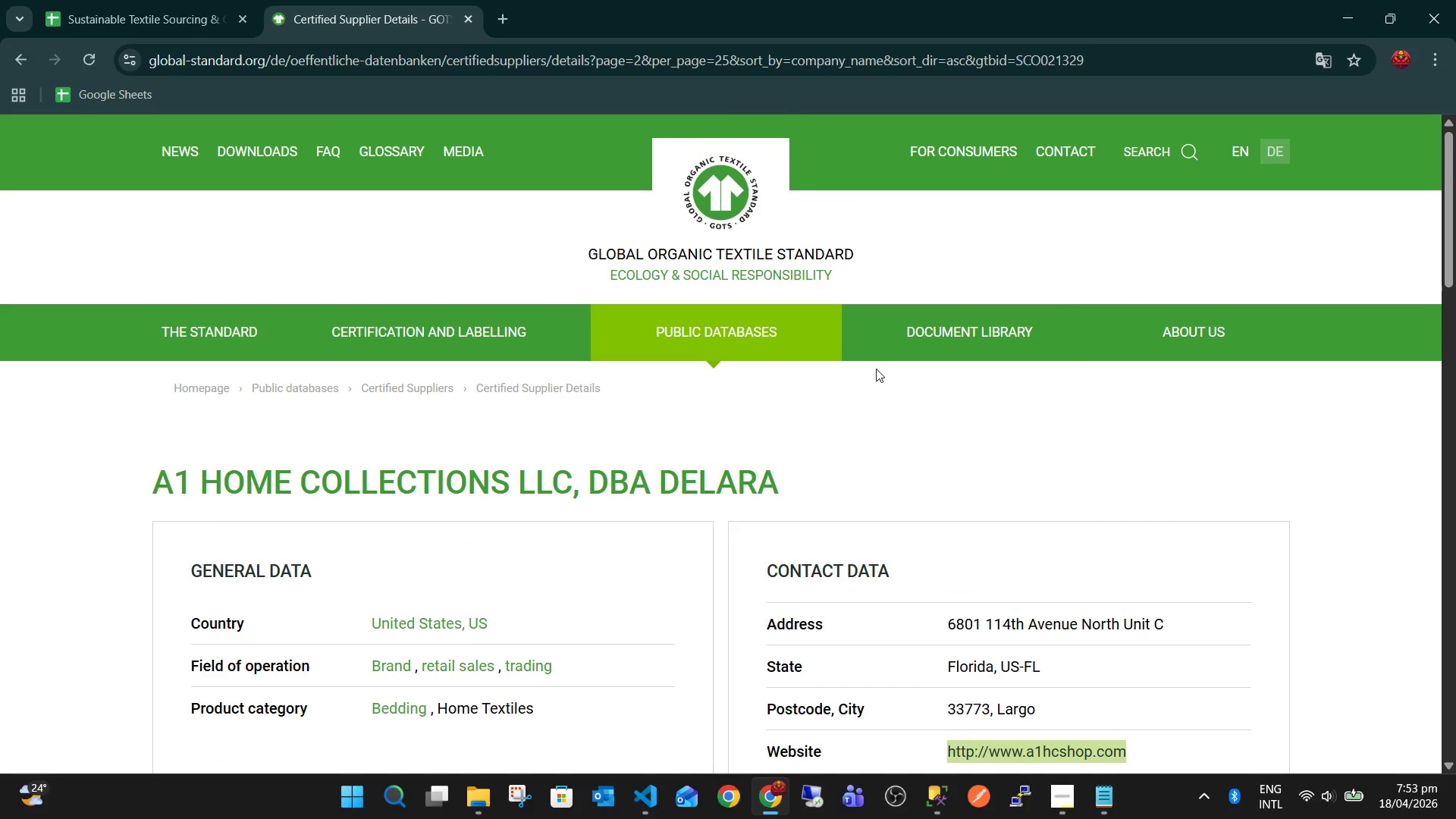 
scroll: coordinate [876, 369], scroll_direction: down, amount: 2.0
 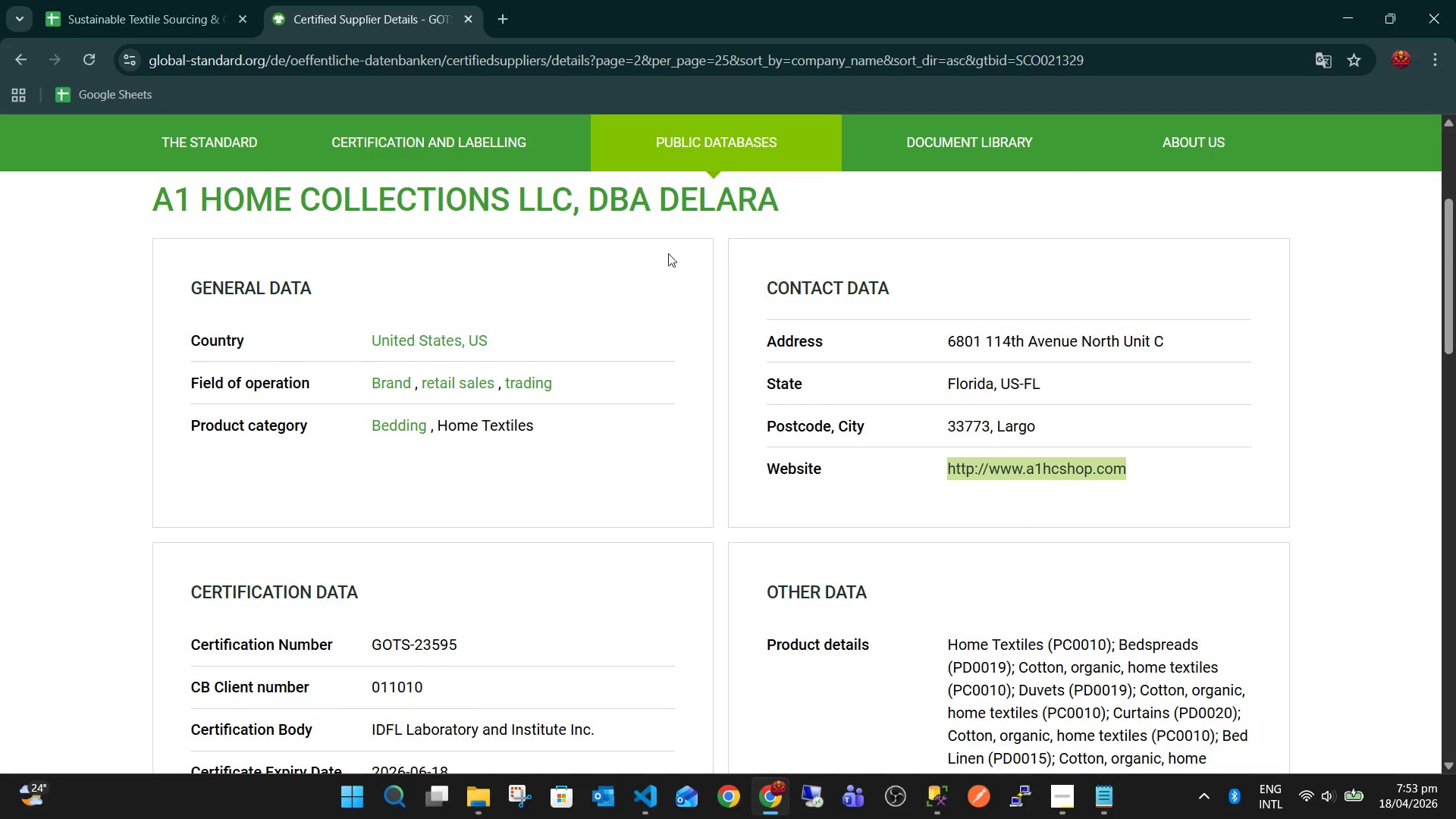 
left_click_drag(start_coordinate=[803, 198], to_coordinate=[122, 215])
 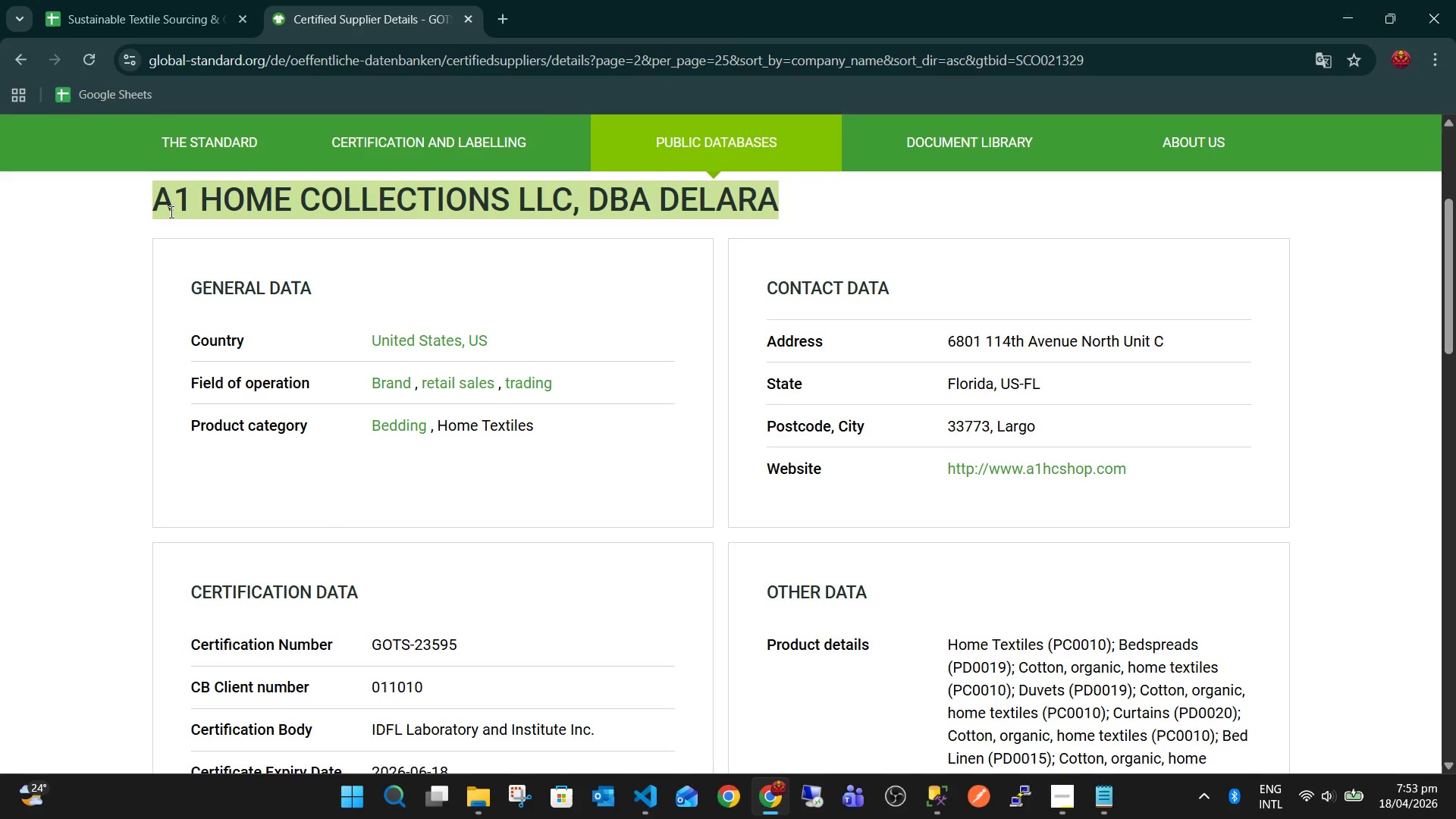 
key(Control+C)
 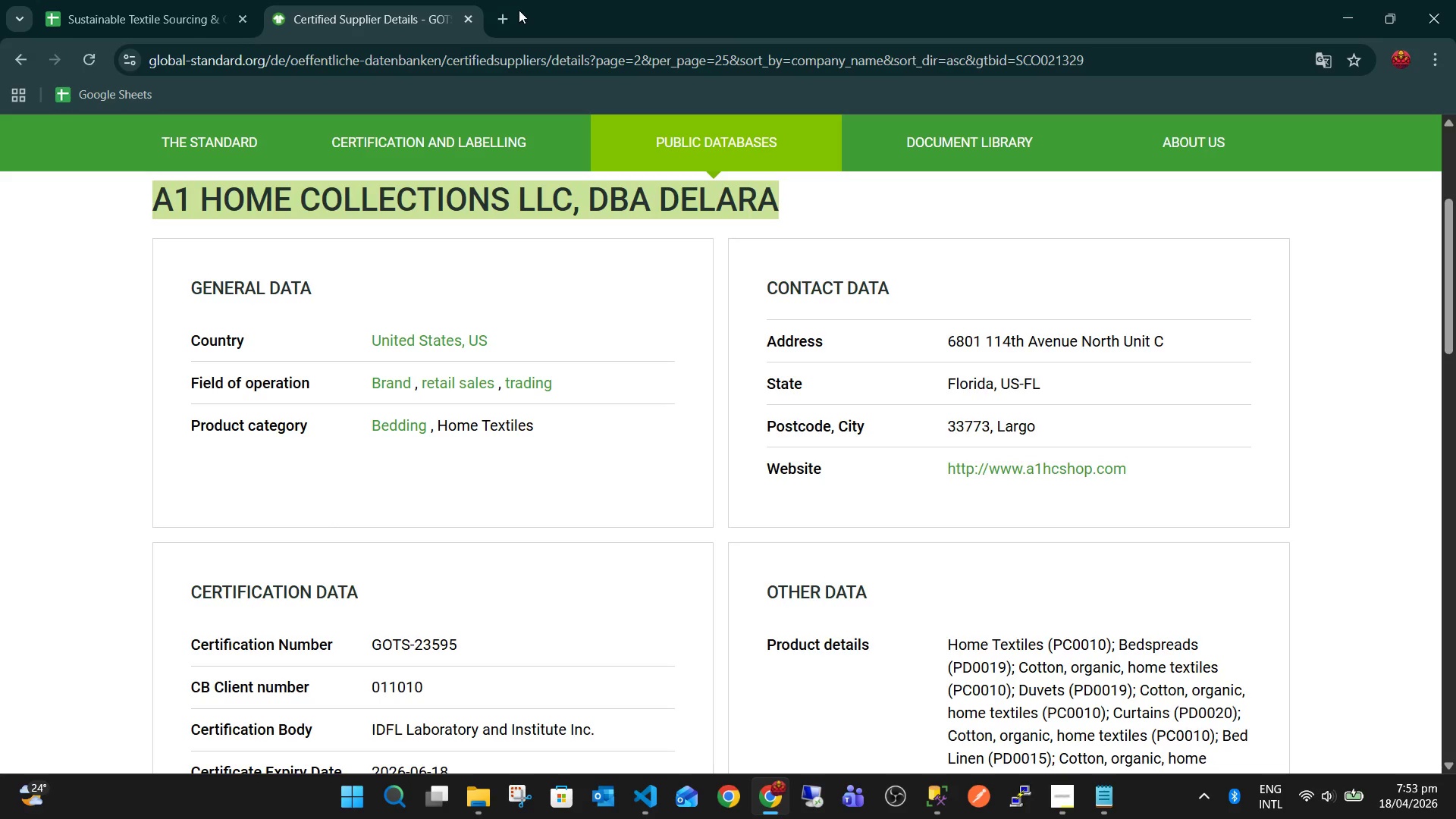 
double_click([503, 13])
 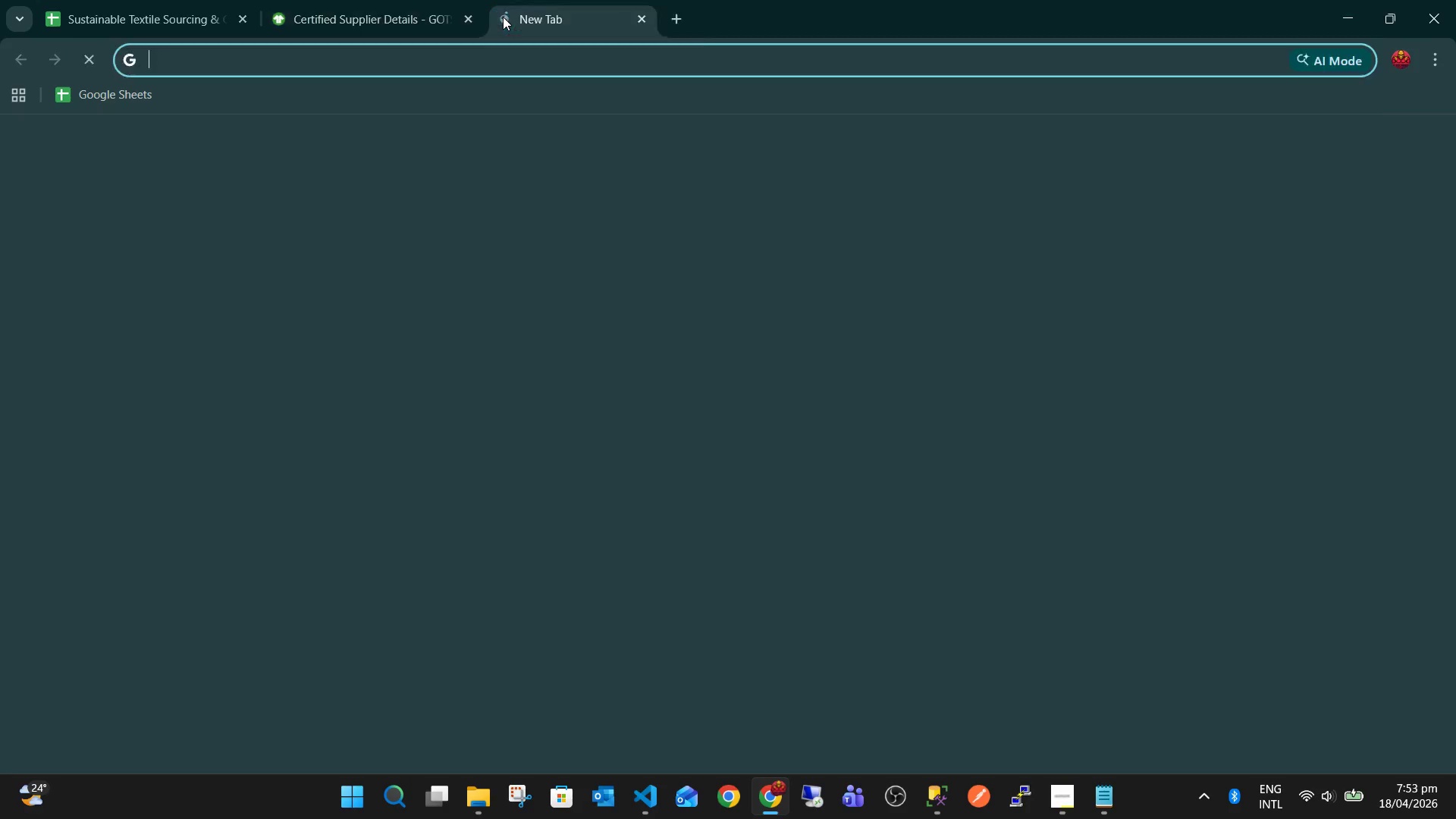 
key(Control+V)
 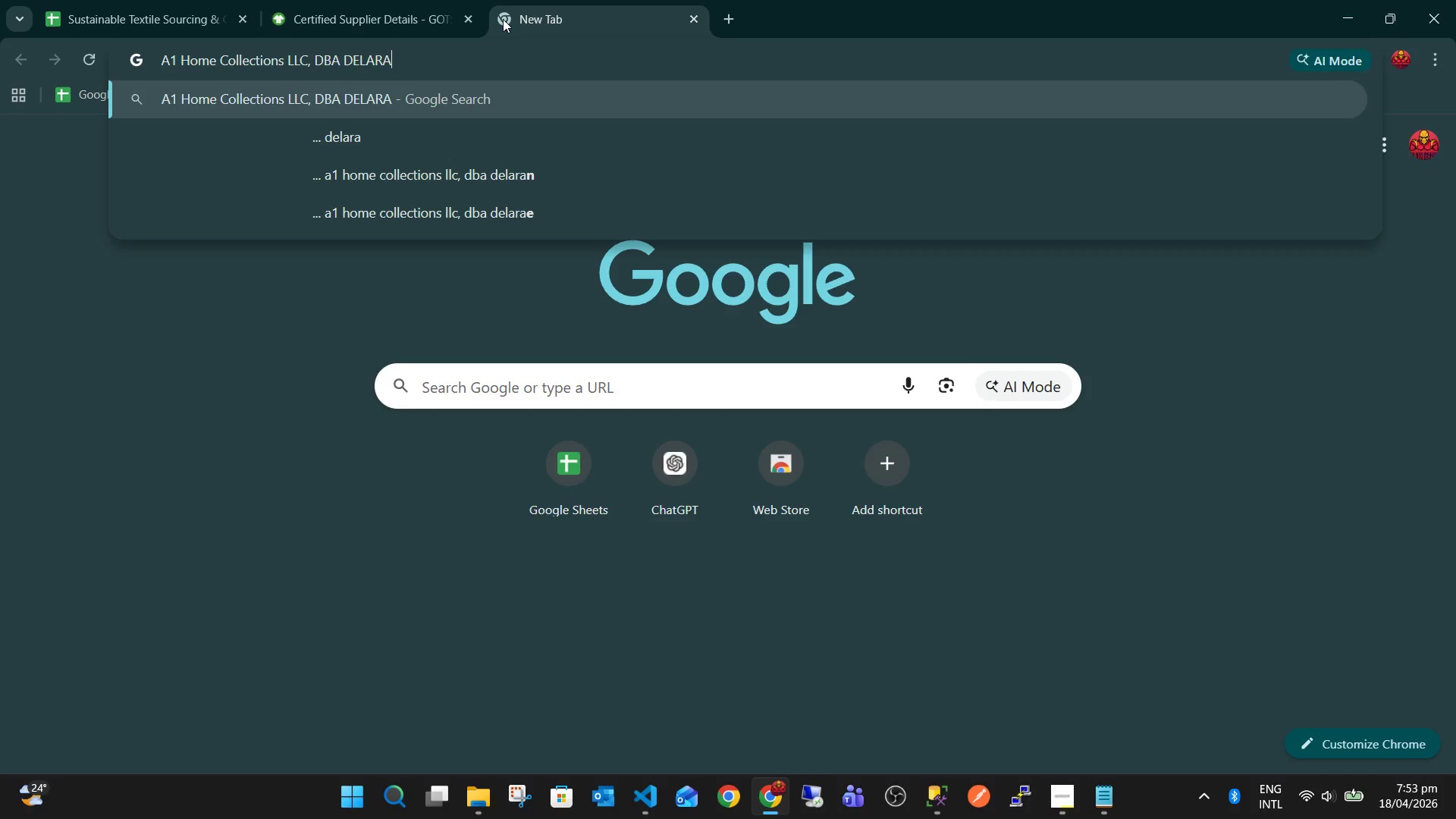 
key(Space)
 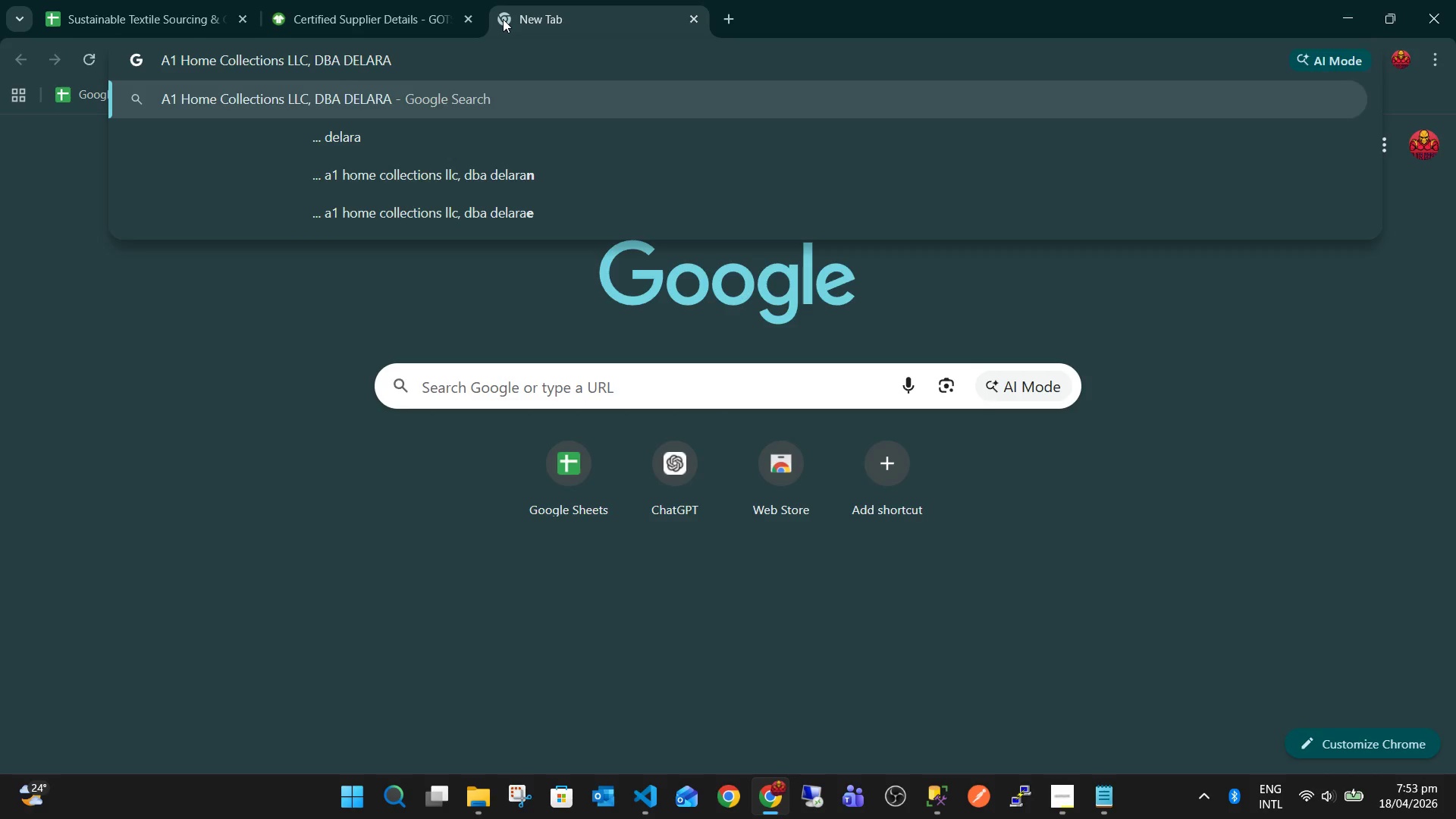 
key(Enter)
 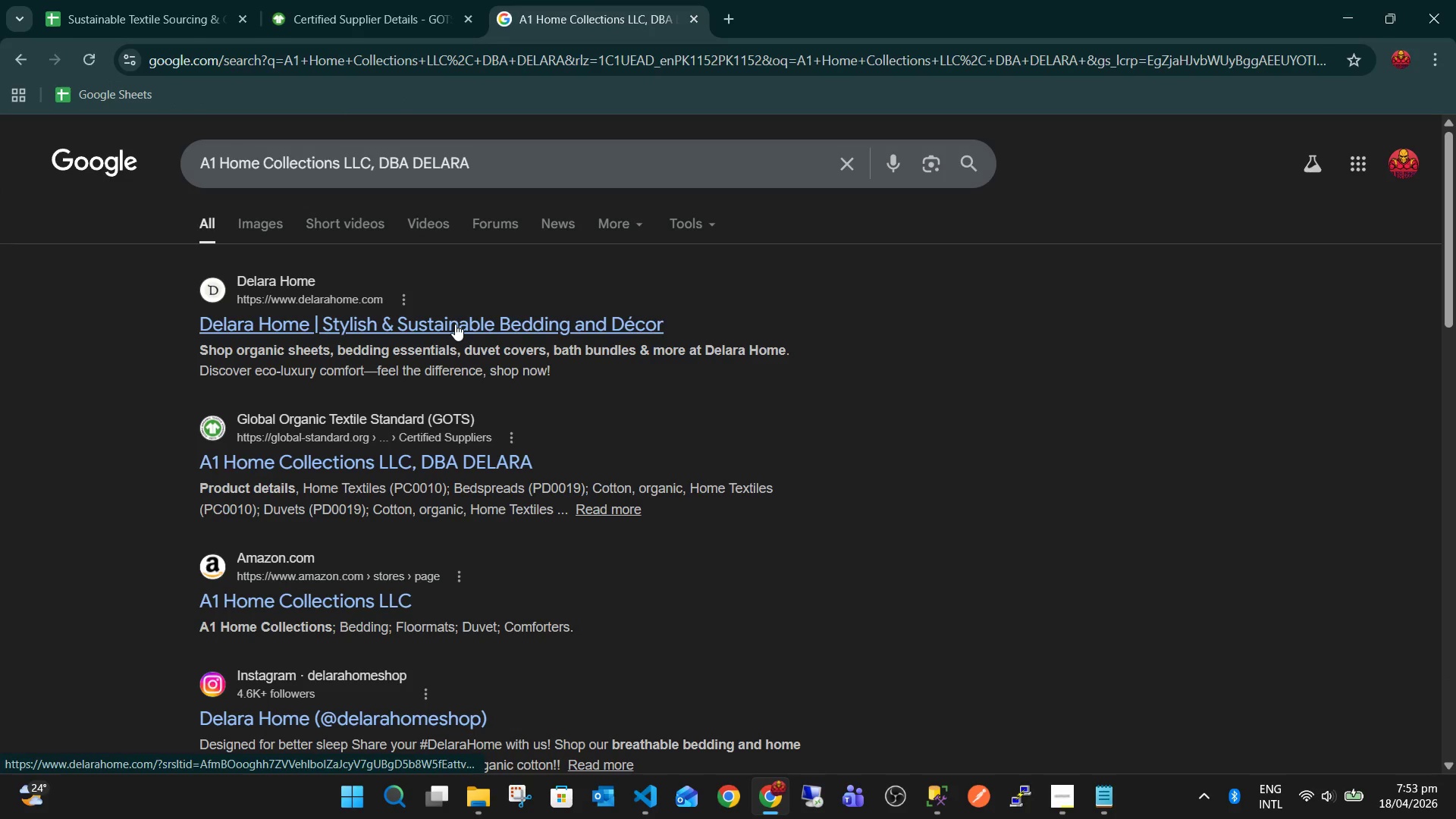 
left_click([455, 324])
 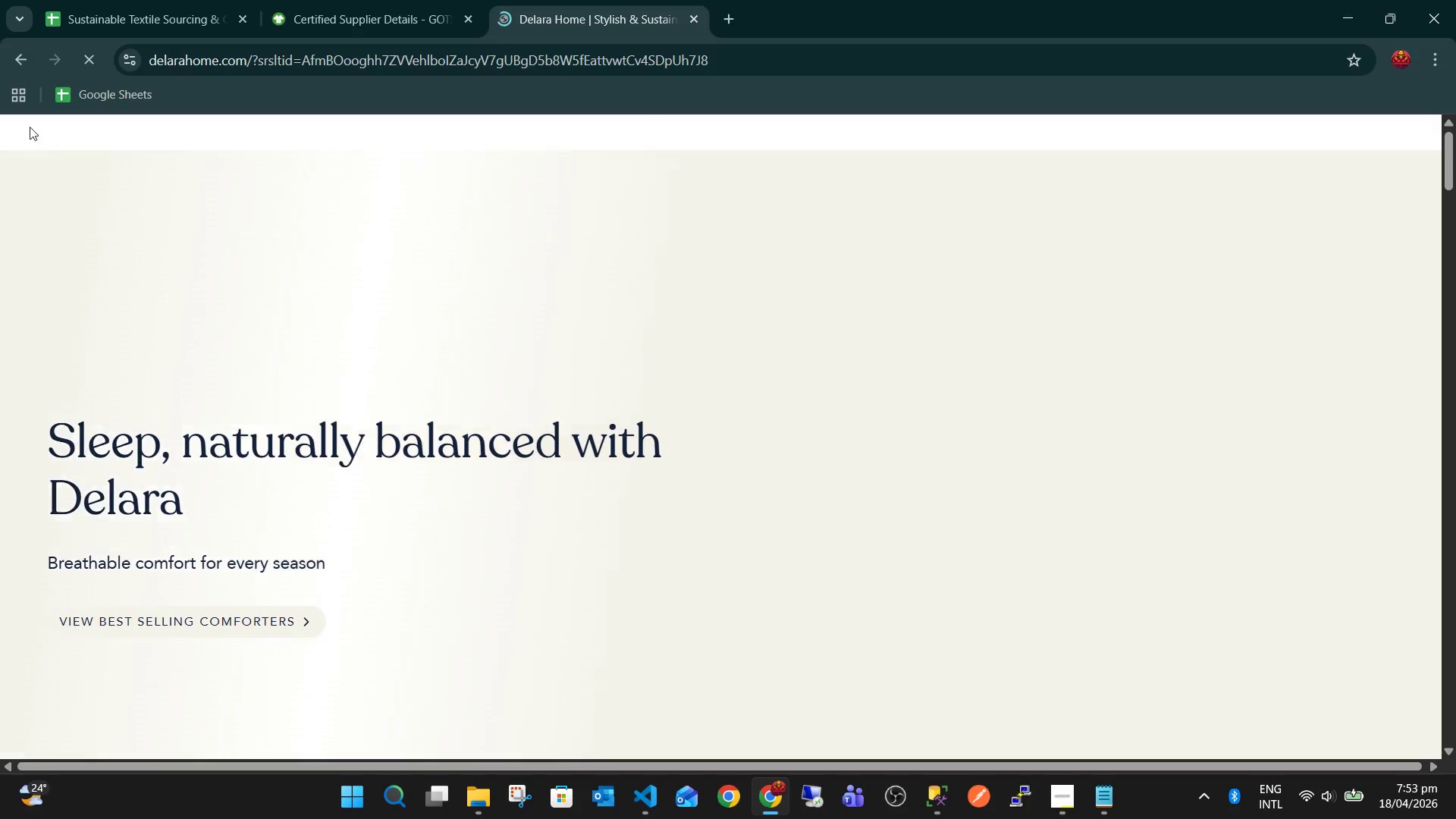 
left_click([20, 67])
 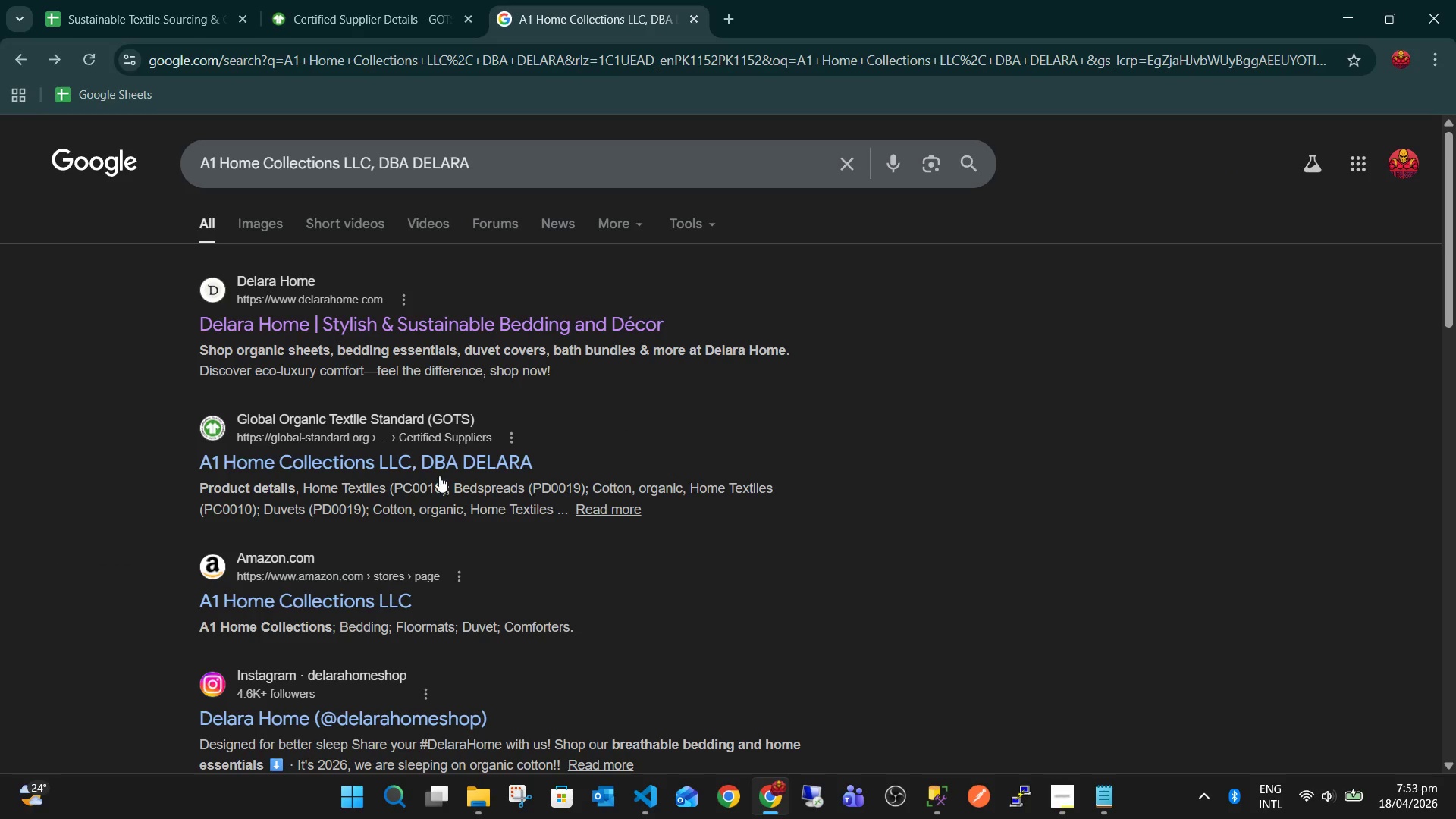 
left_click([438, 469])
 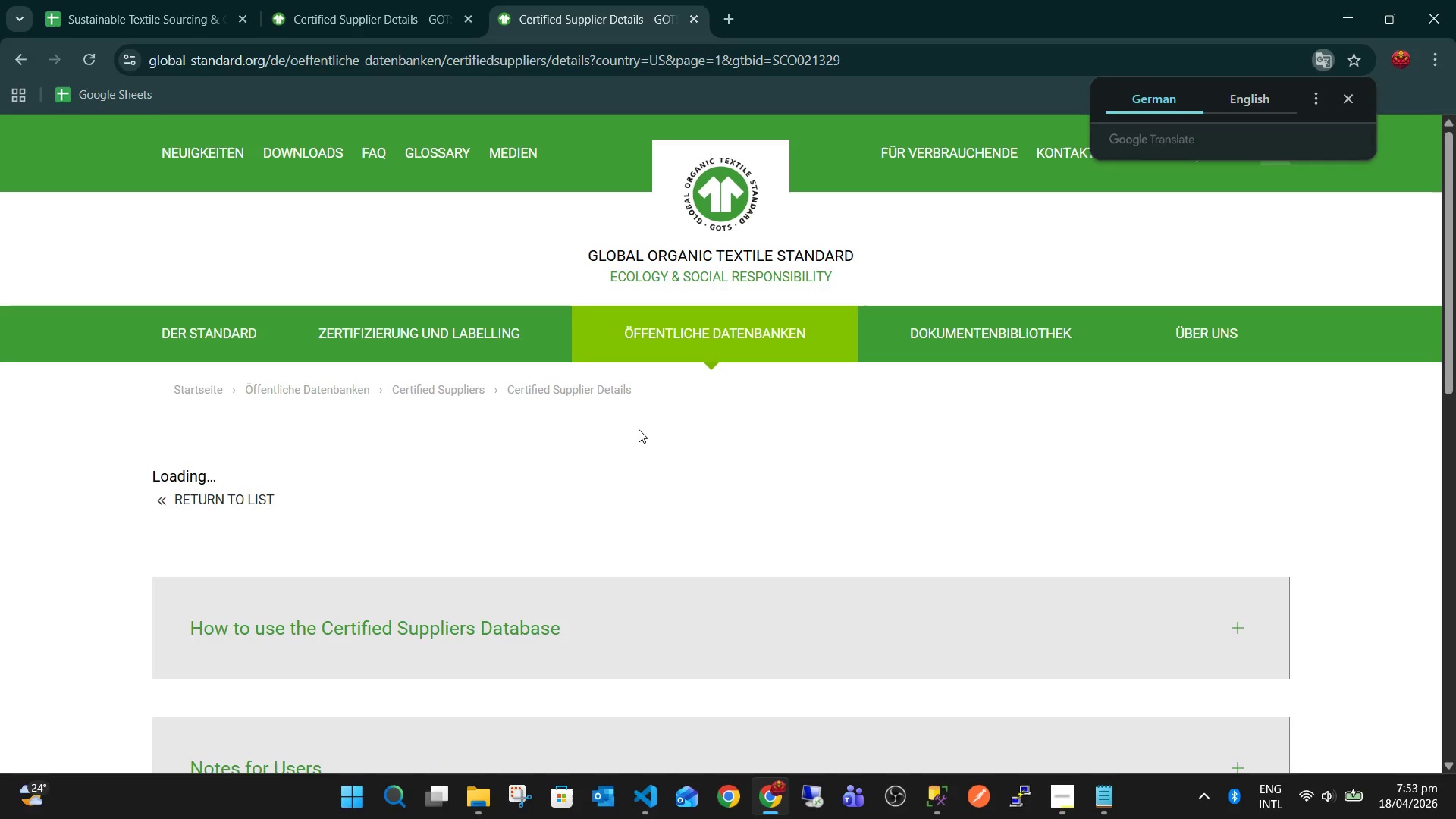 
left_click([5, 56])
 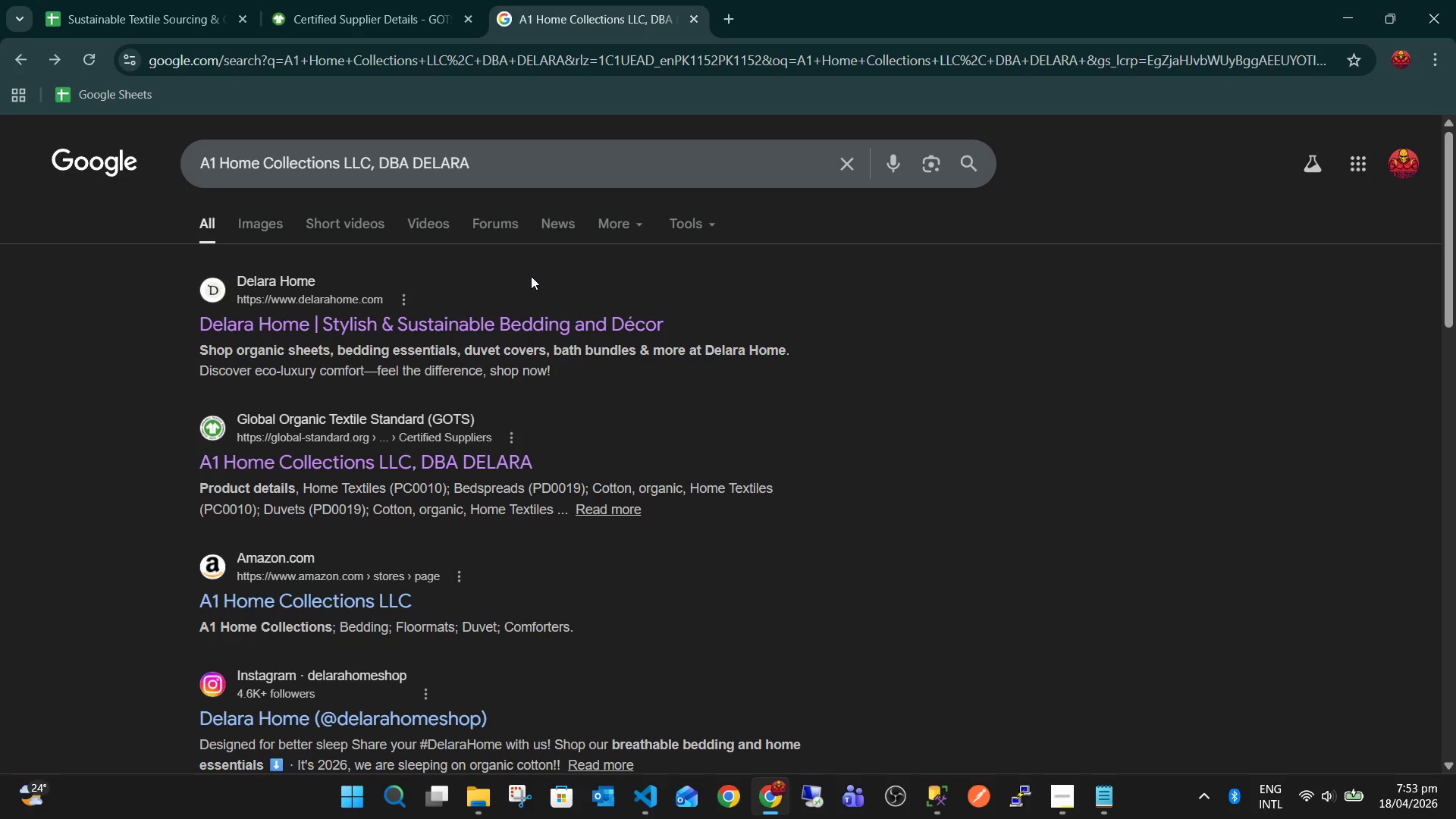 
left_click([520, 313])
 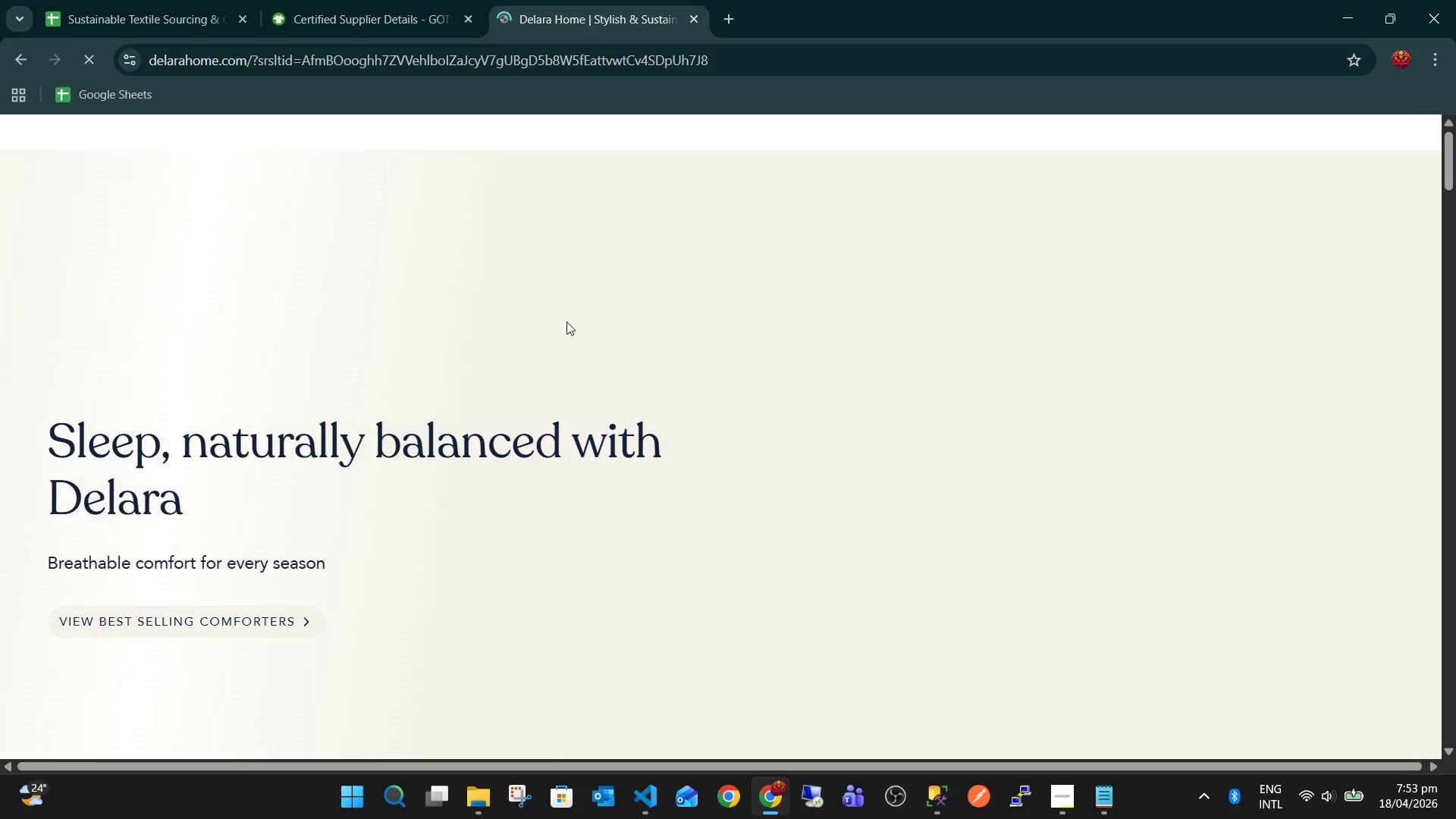 
scroll: coordinate [688, 372], scroll_direction: down, amount: 77.0
 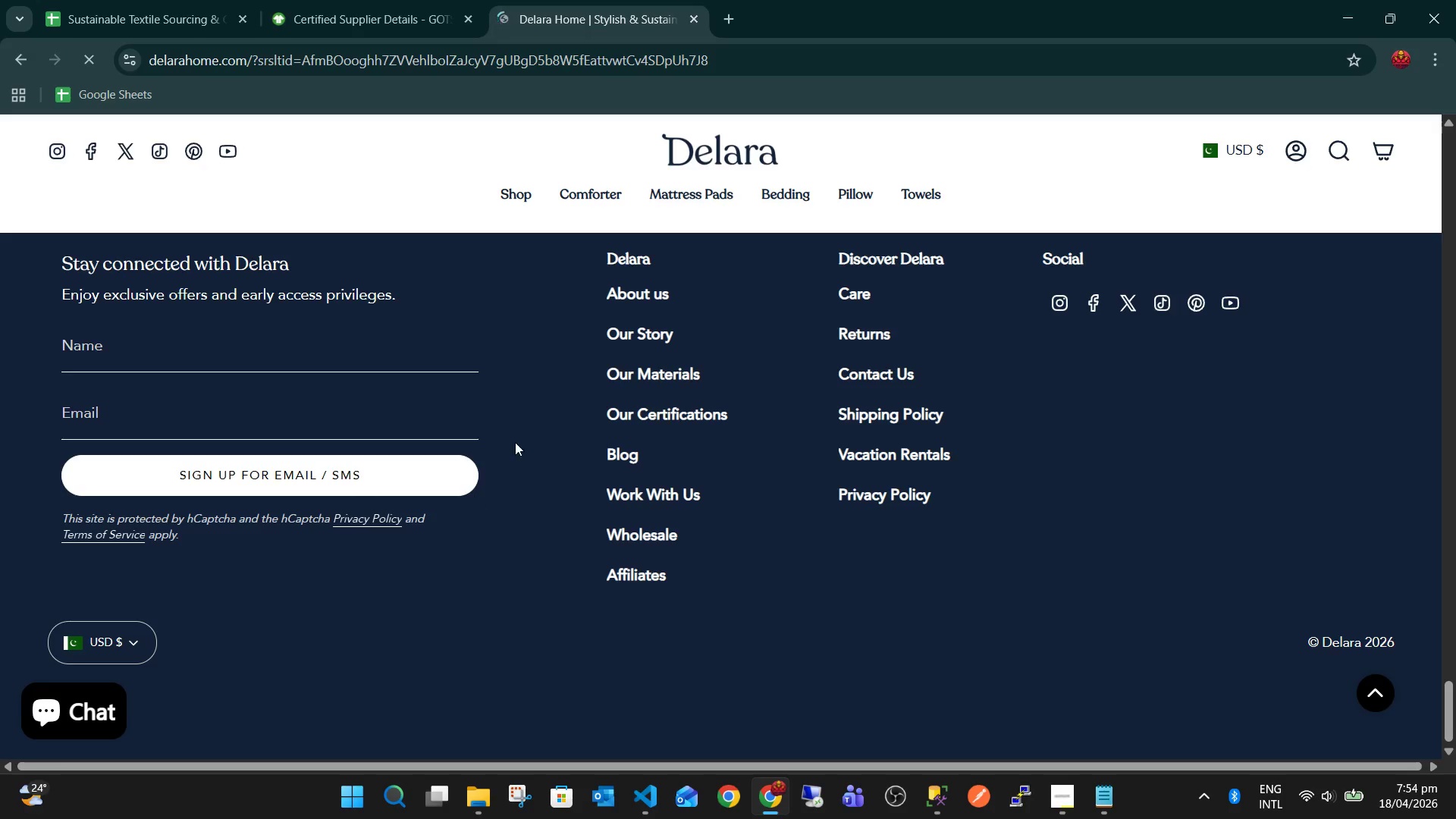 
scroll: coordinate [574, 437], scroll_direction: up, amount: 1.0
 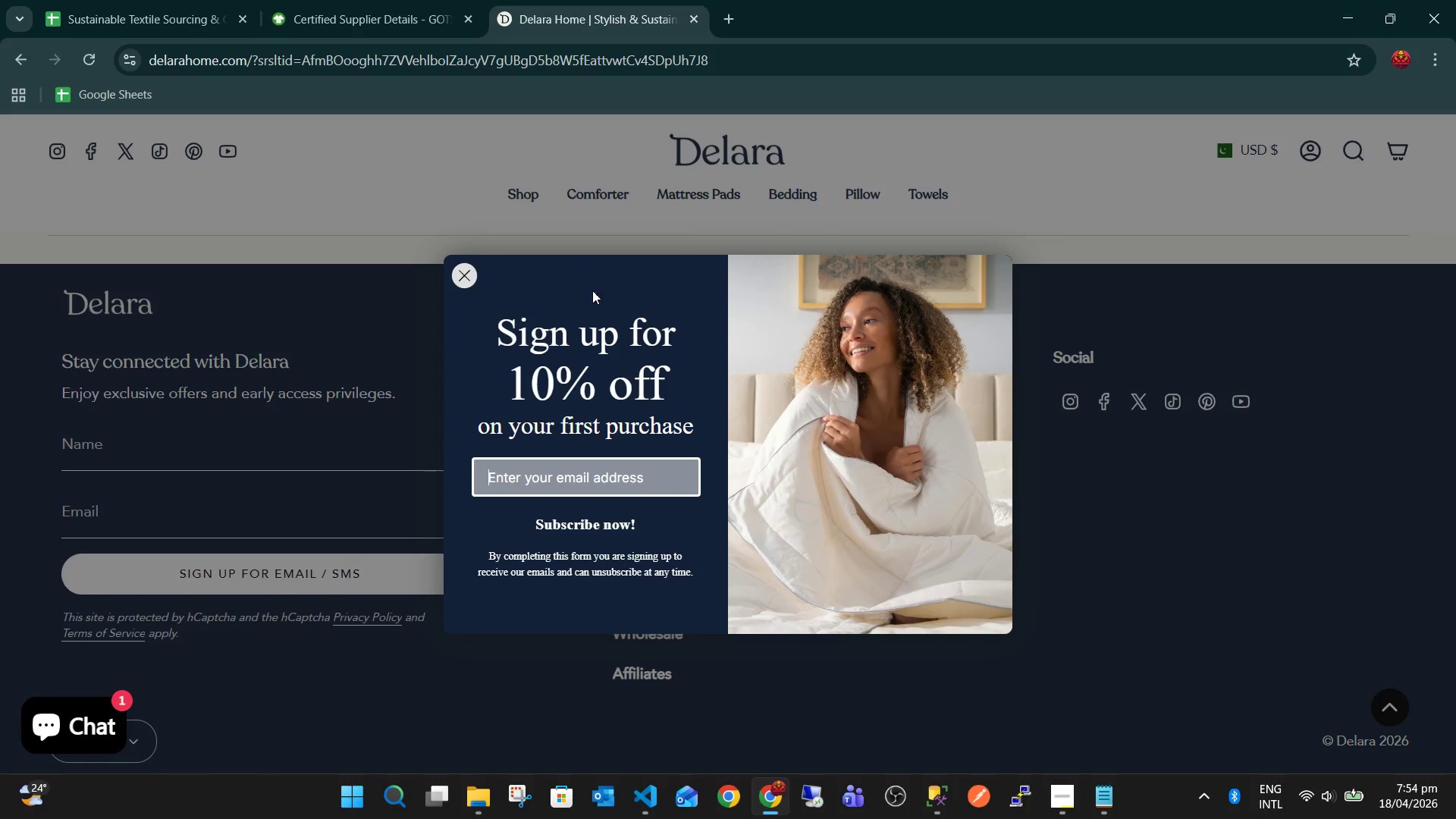 
left_click([465, 268])
 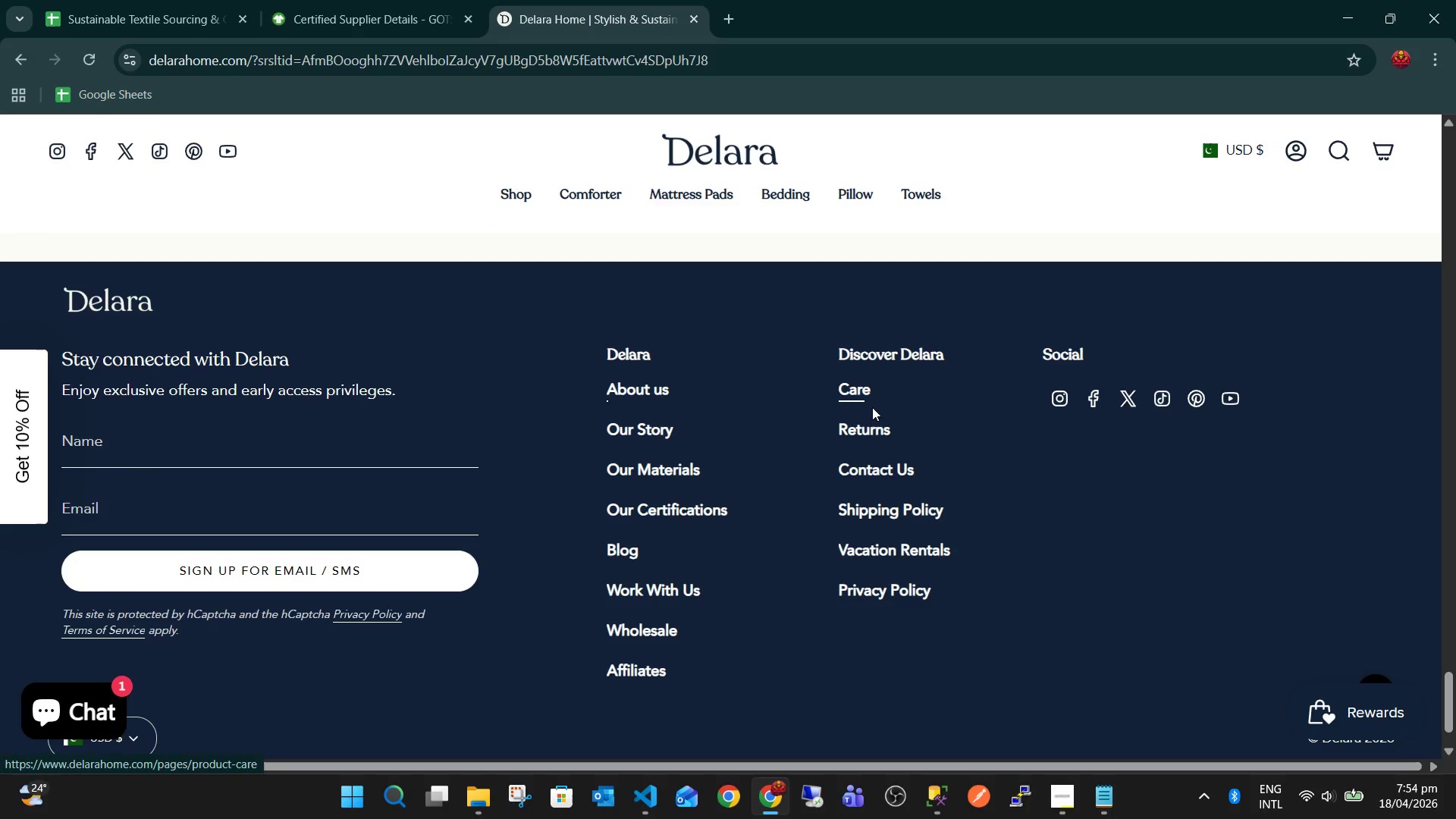 
left_click([864, 463])
 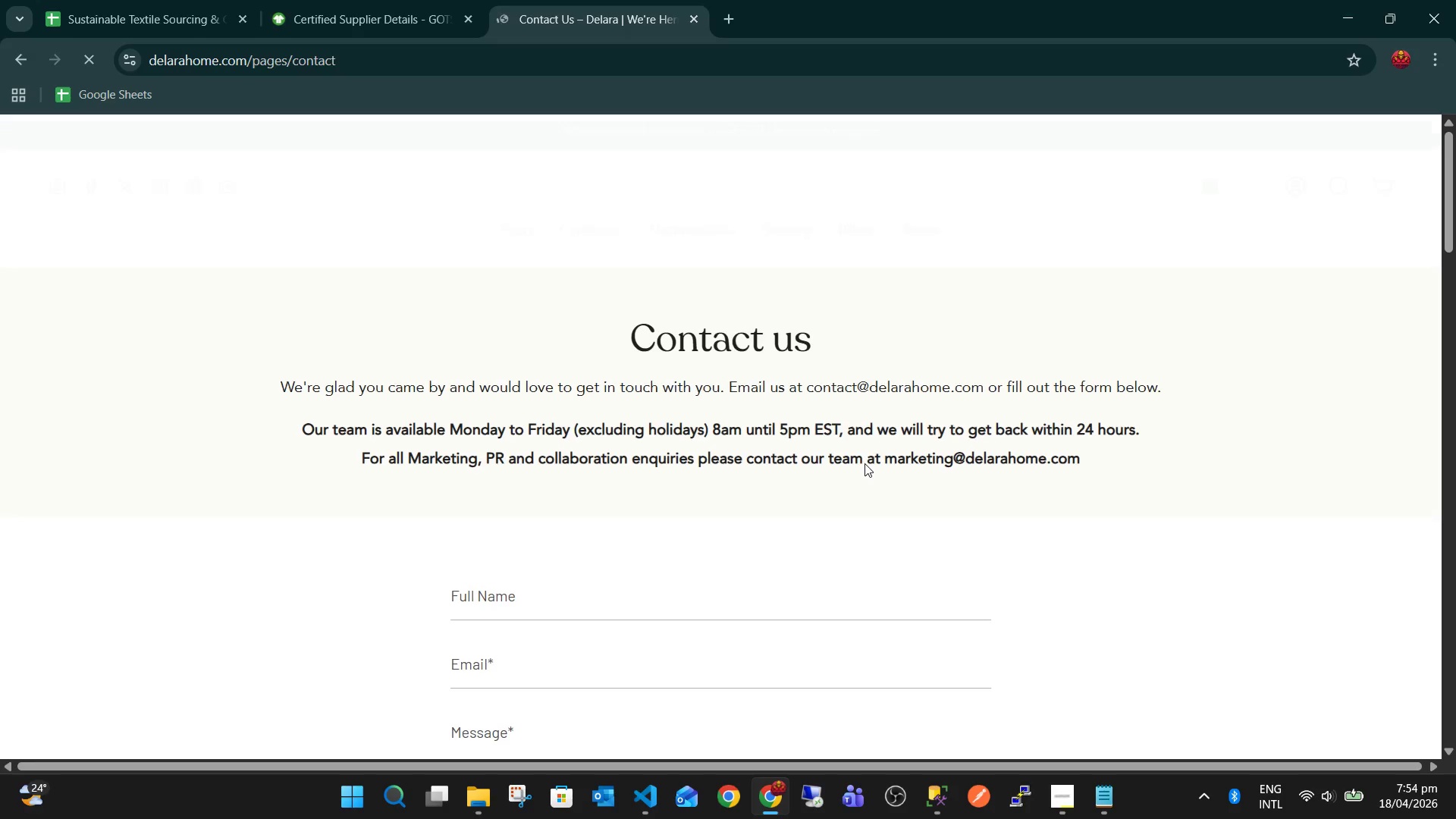 
scroll: coordinate [755, 430], scroll_direction: down, amount: 28.0
 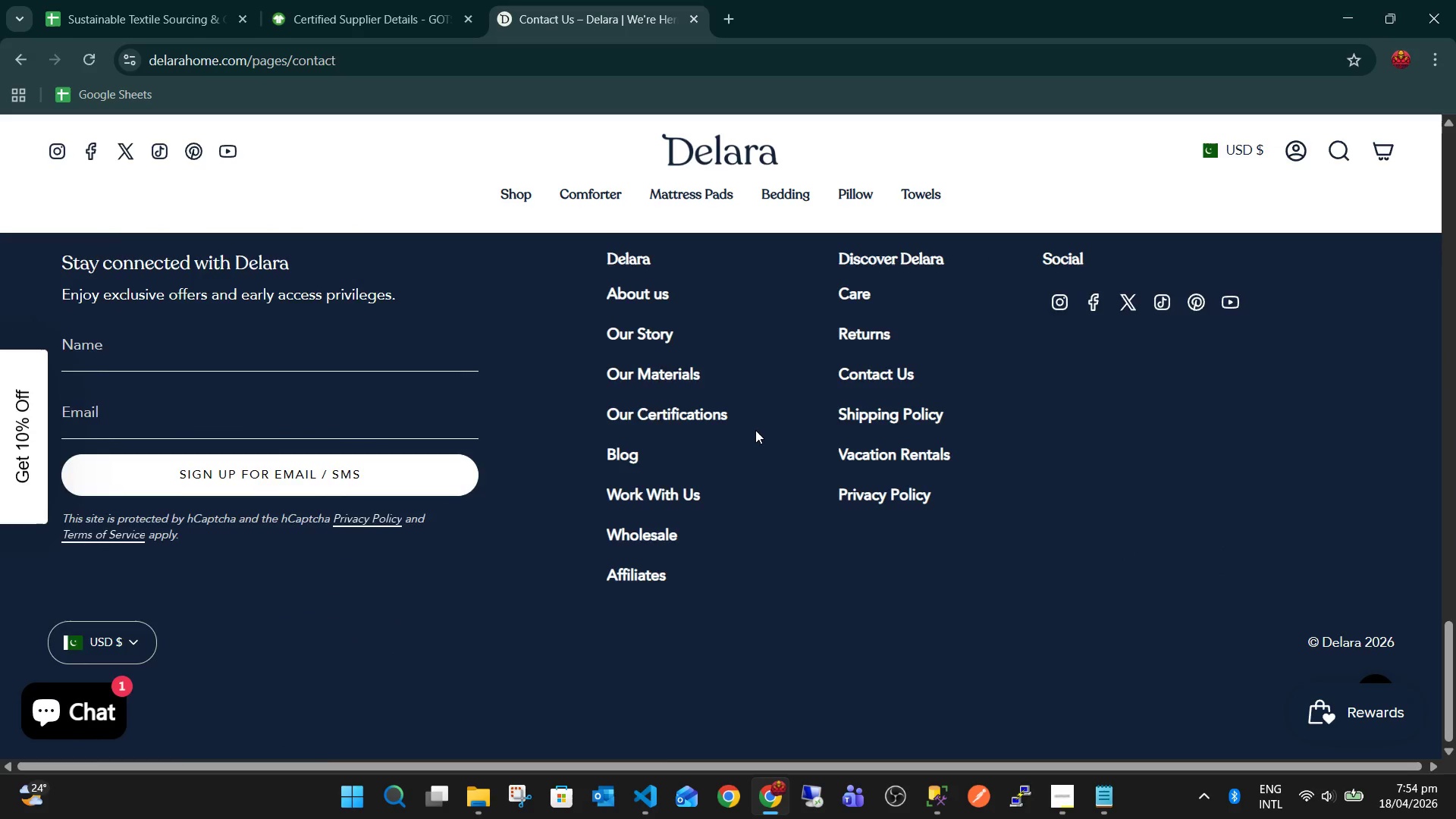 
scroll: coordinate [755, 430], scroll_direction: up, amount: 7.0
 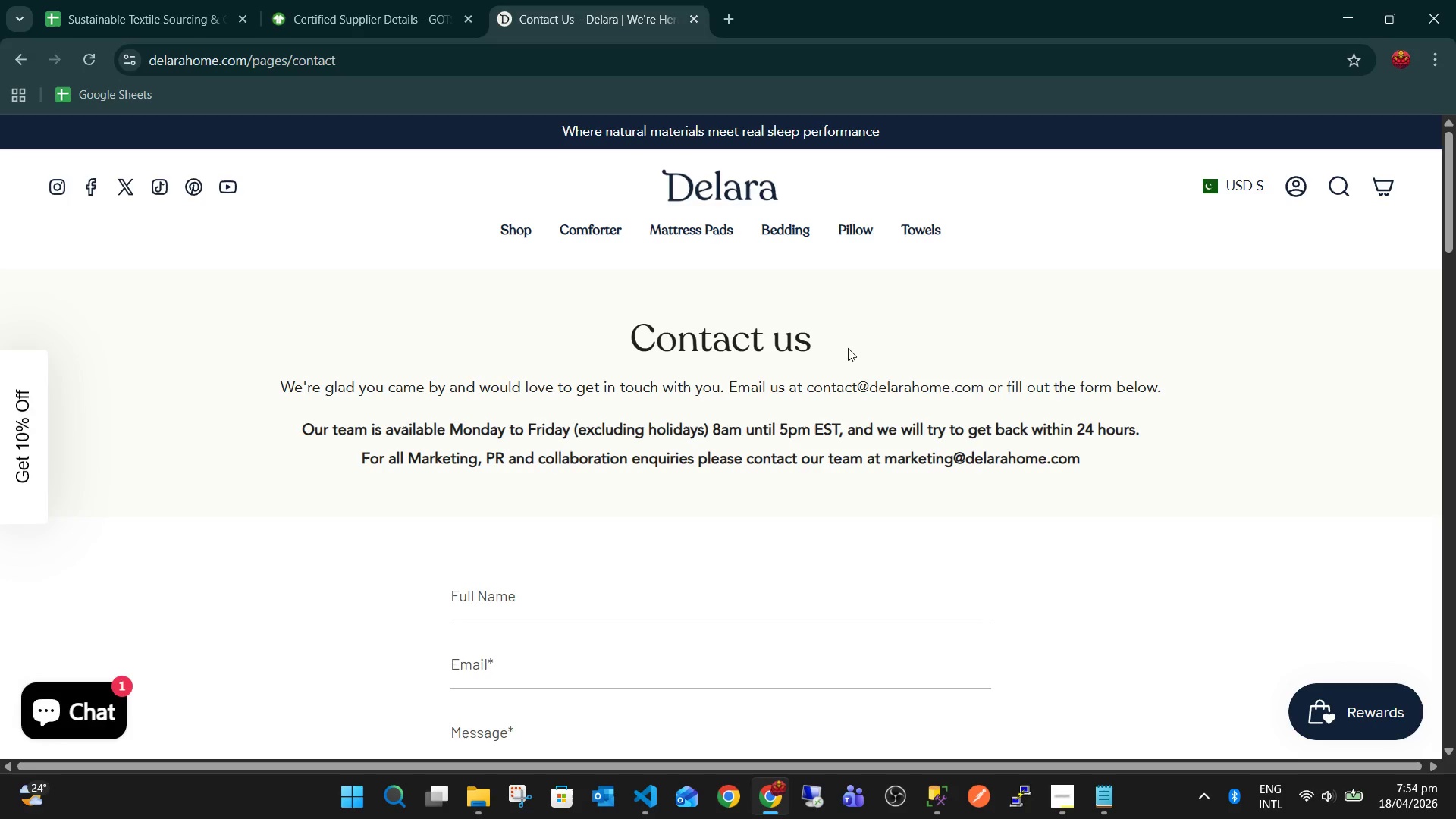 
scroll: coordinate [357, 422], scroll_direction: down, amount: 31.0
 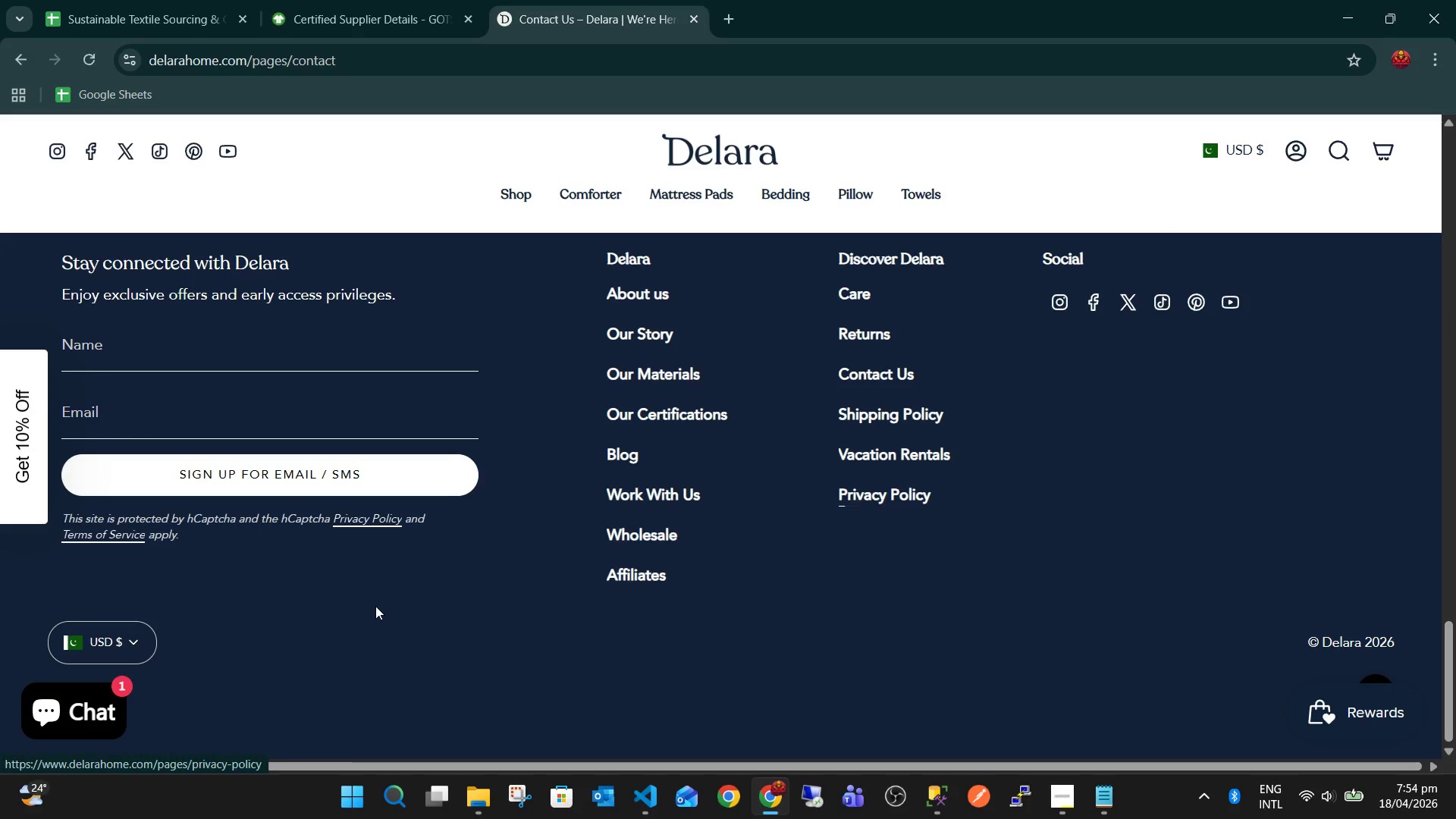 
wait(7.69)
 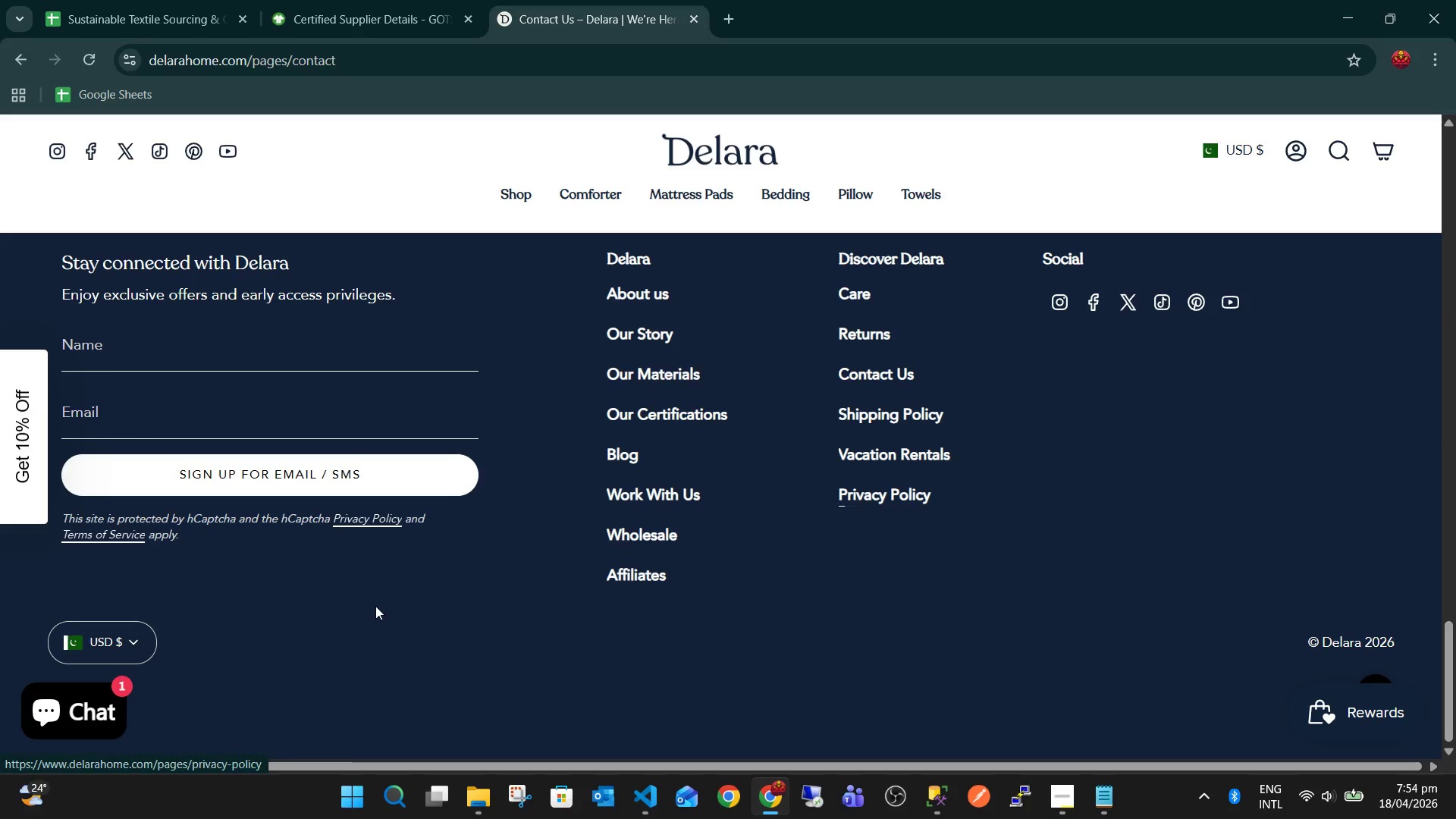 
left_click([72, 720])
 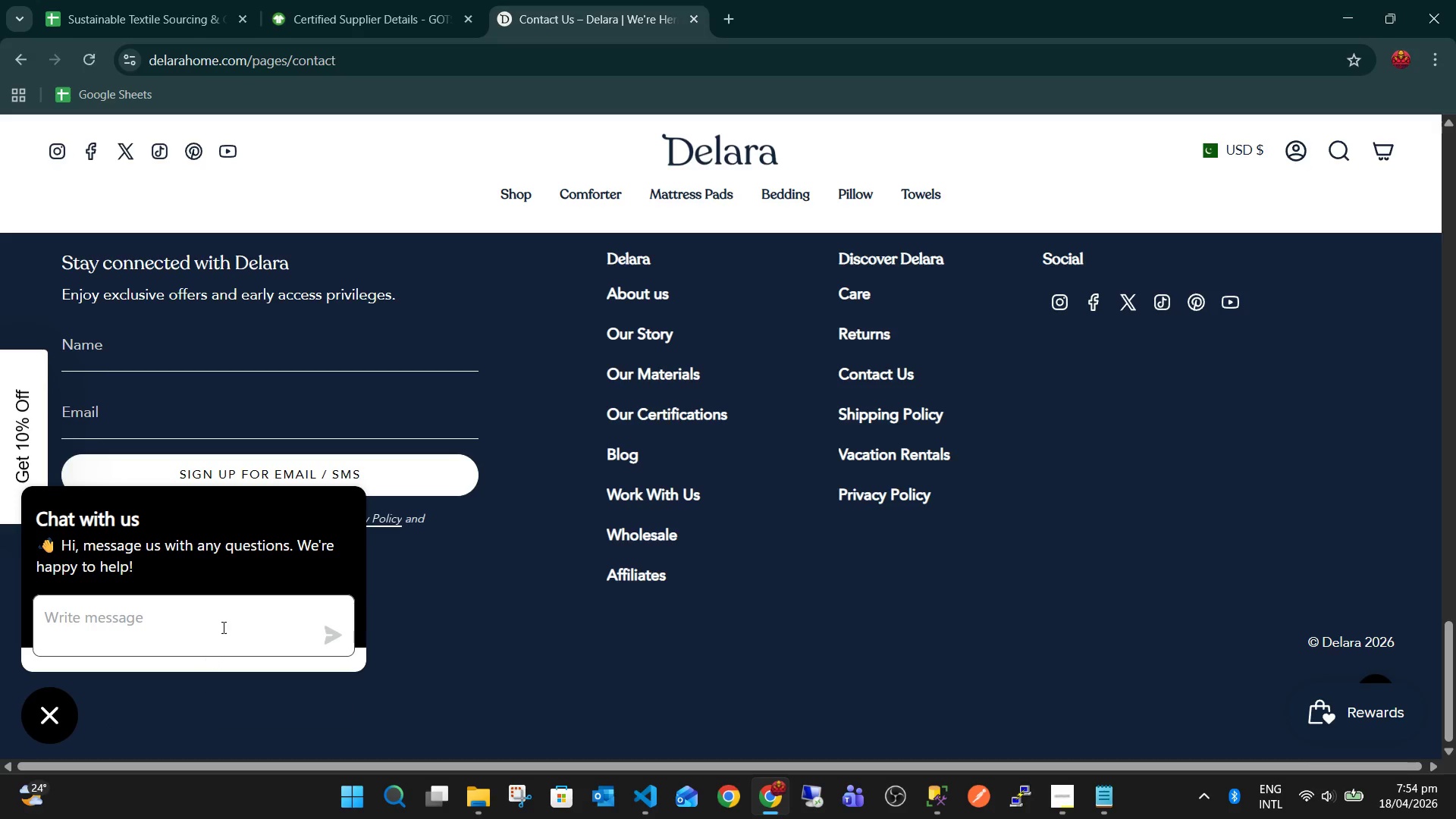 
left_click([224, 623])
 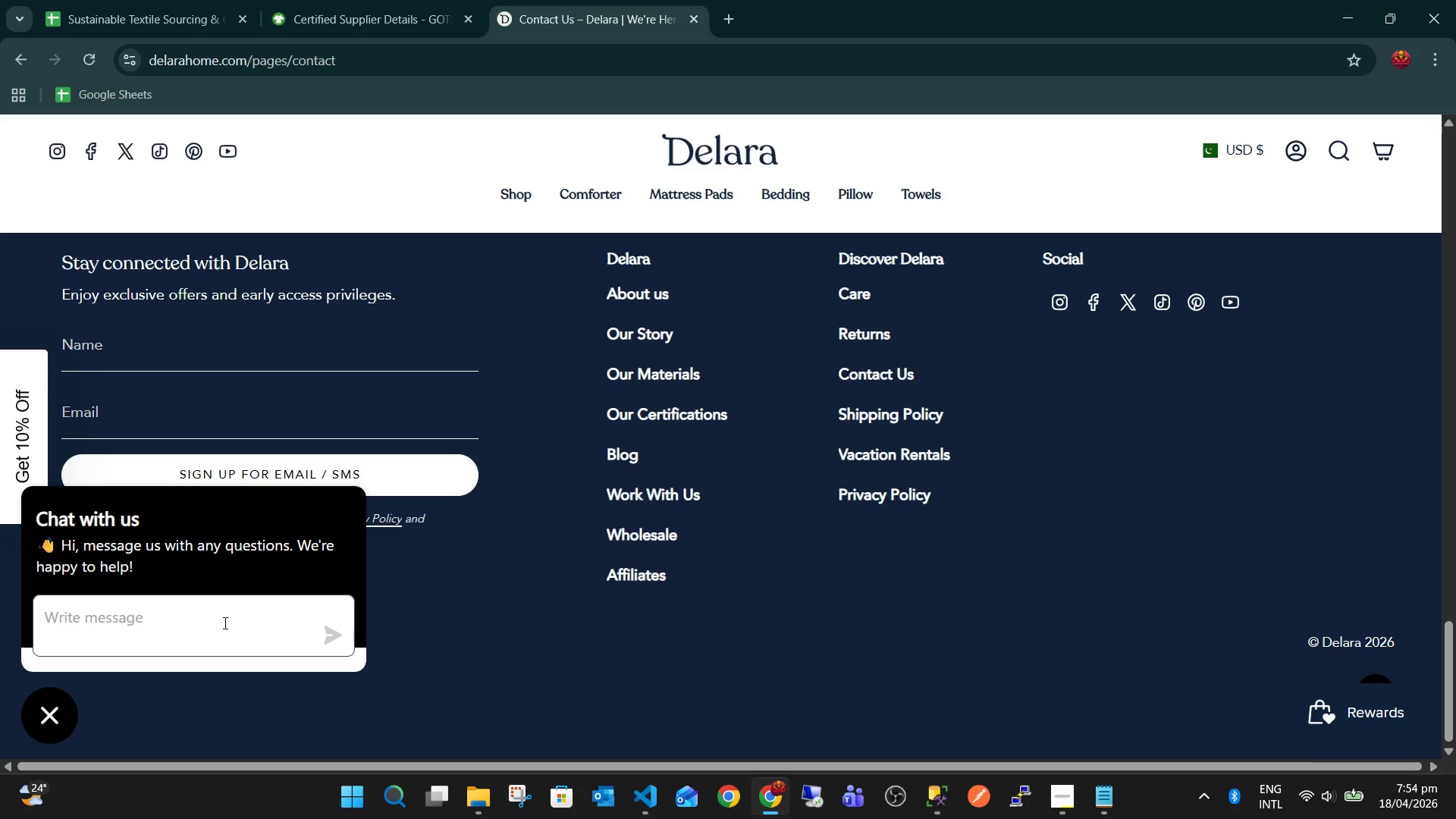 
type(can i get your emai;)
 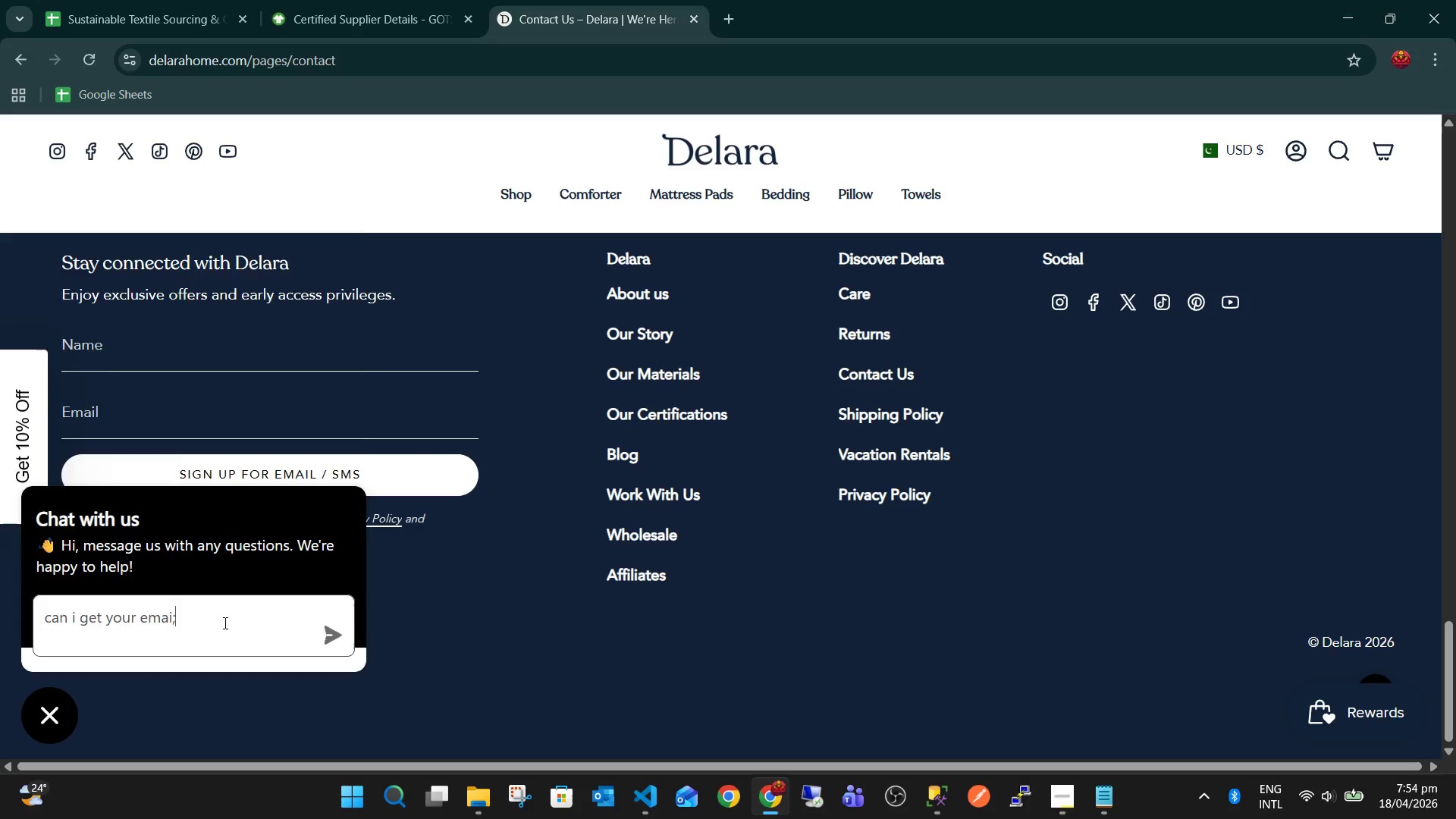 
key(Enter)
 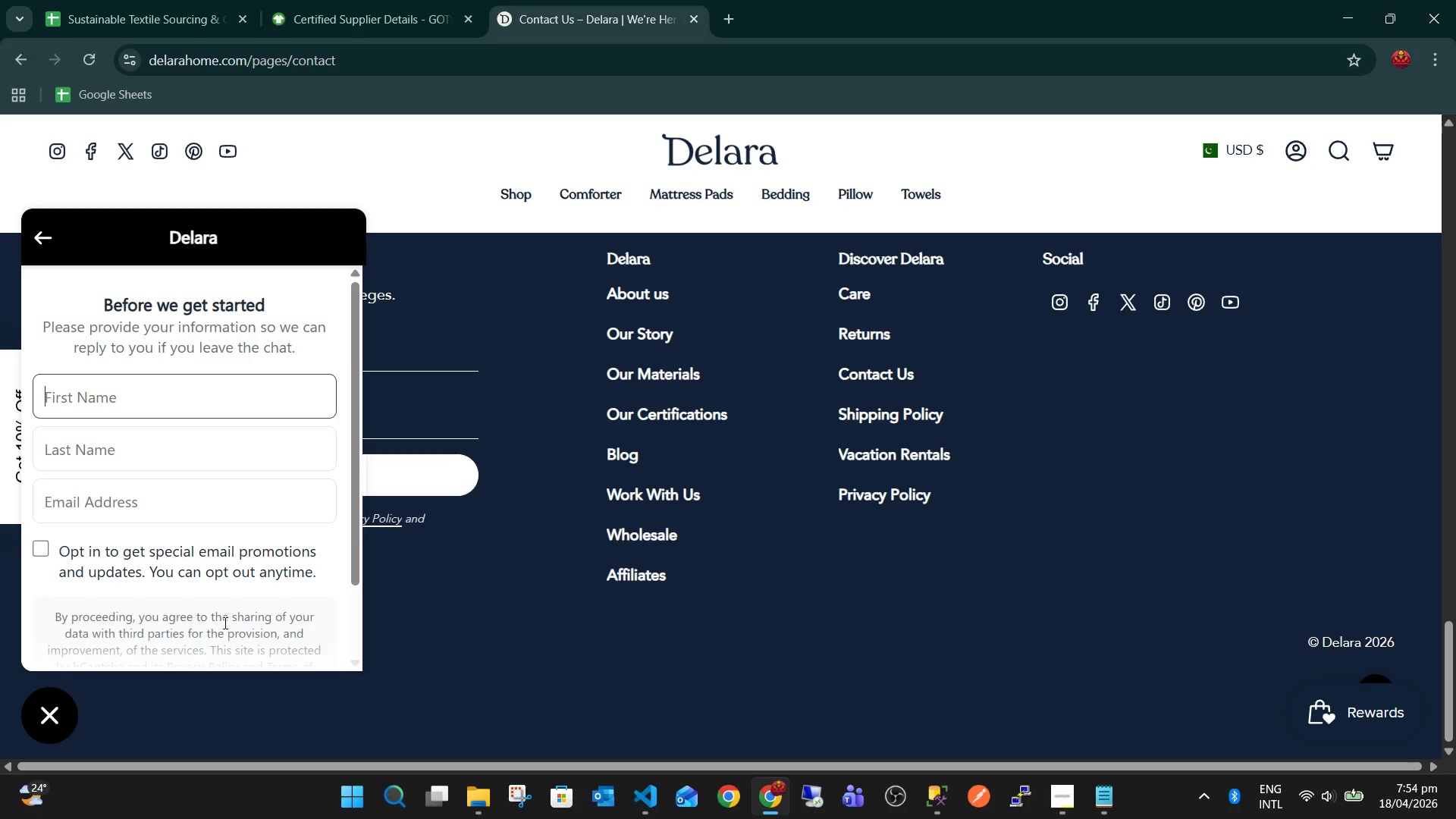 
type(sa)
key(Backspace)
key(Backspace)
type(salma)
key(Tab)
type(quer)
key(Backspace)
key(Backspace)
type(reshi)
key(Tab)
type(ktblitz2)
key(Backspace)
type(1@gmai;)
key(Backspace)
type(l.com)
 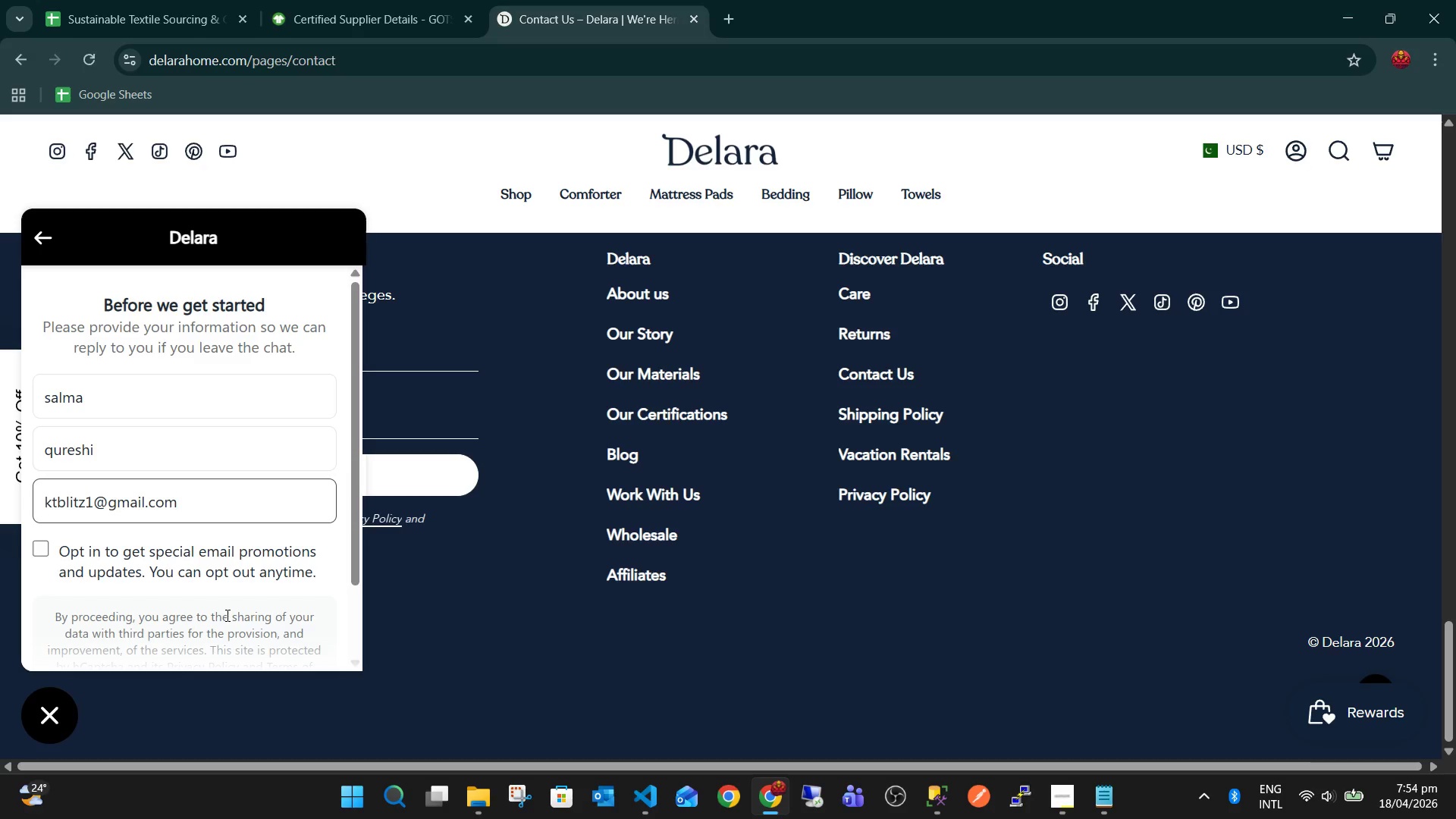 
key(ArrowDown)
 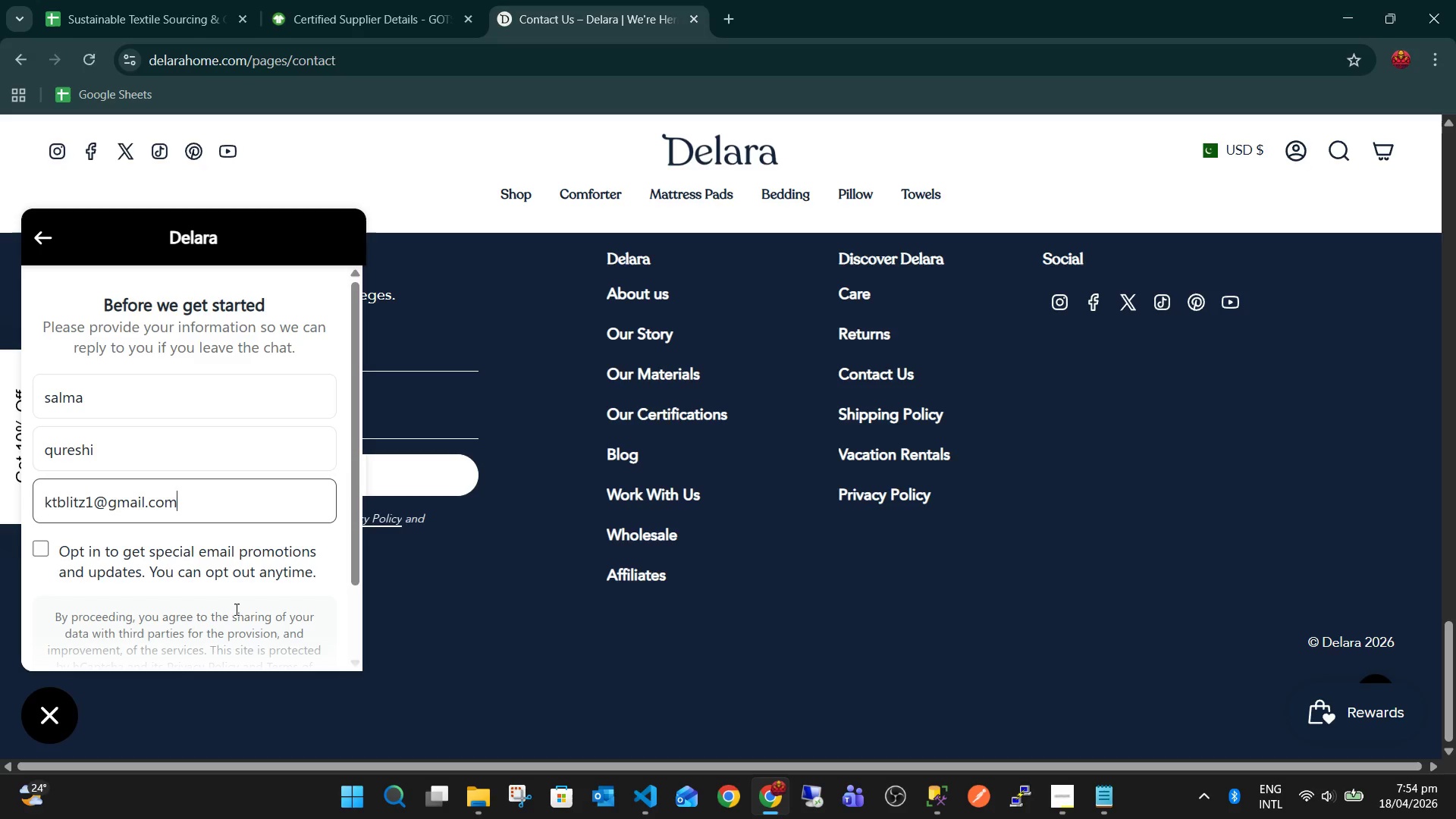 
key(ArrowDown)
 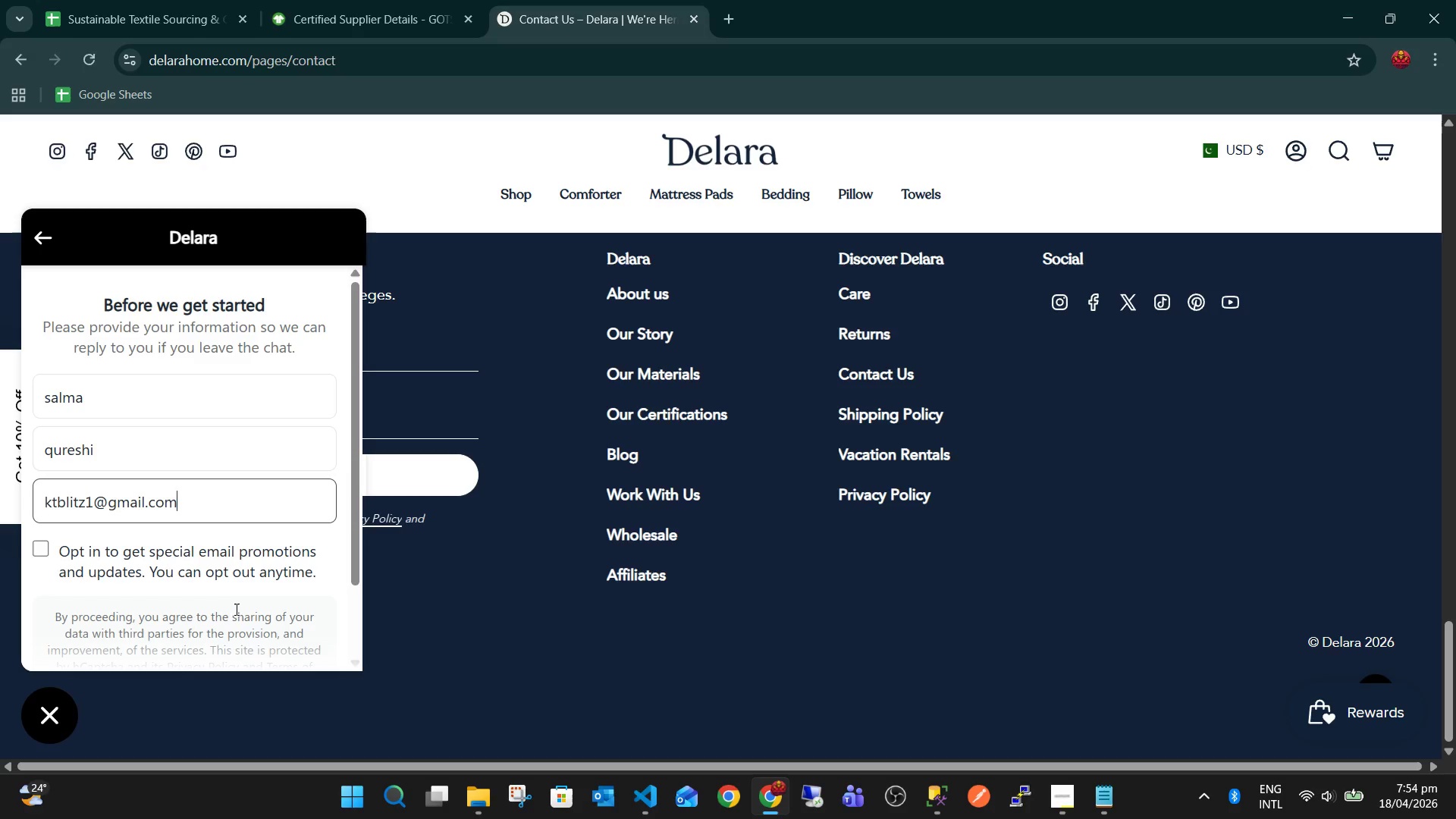 
key(ArrowDown)
 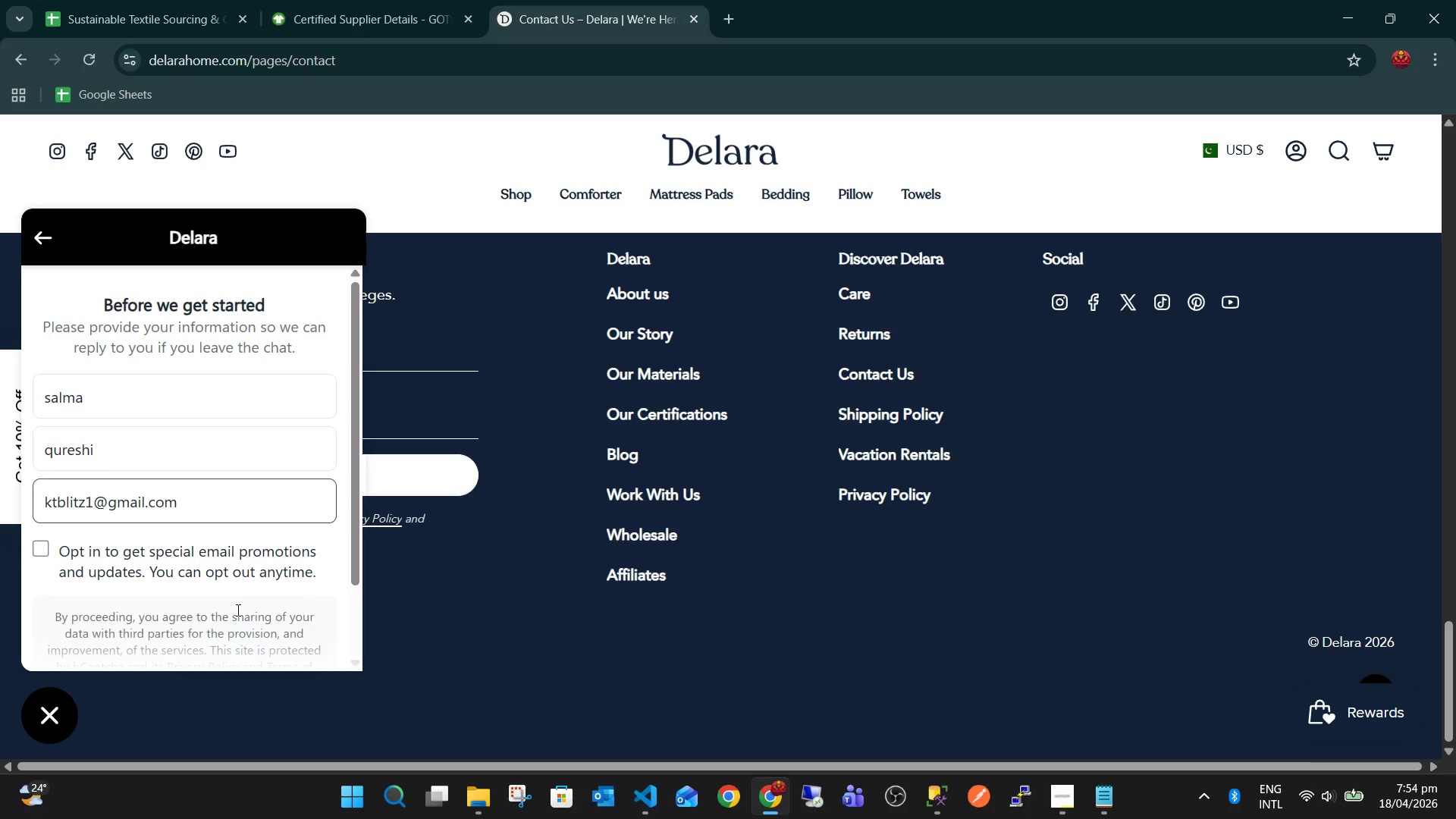 
scroll: coordinate [237, 610], scroll_direction: down, amount: 5.0
 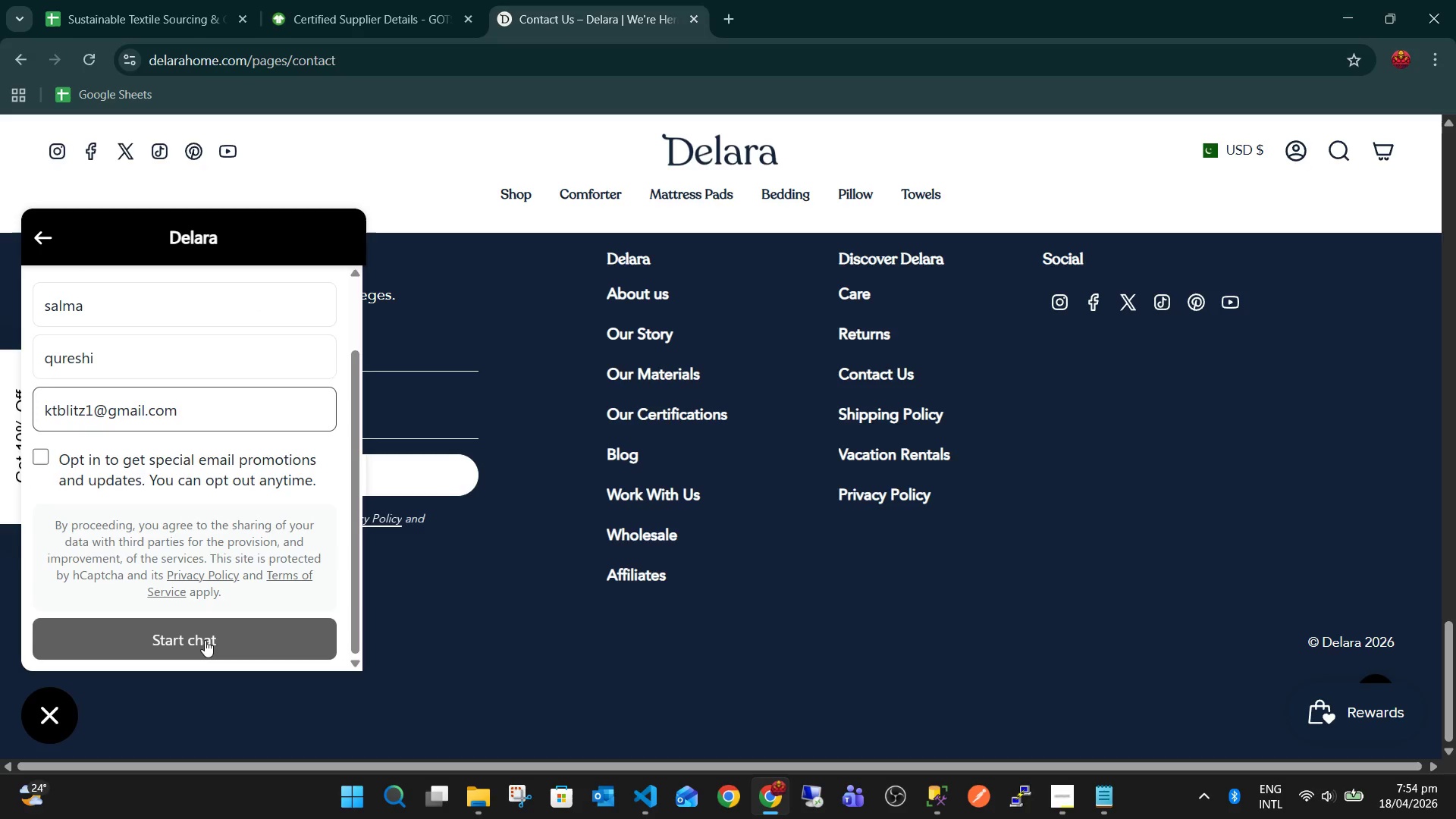 
left_click([205, 640])
 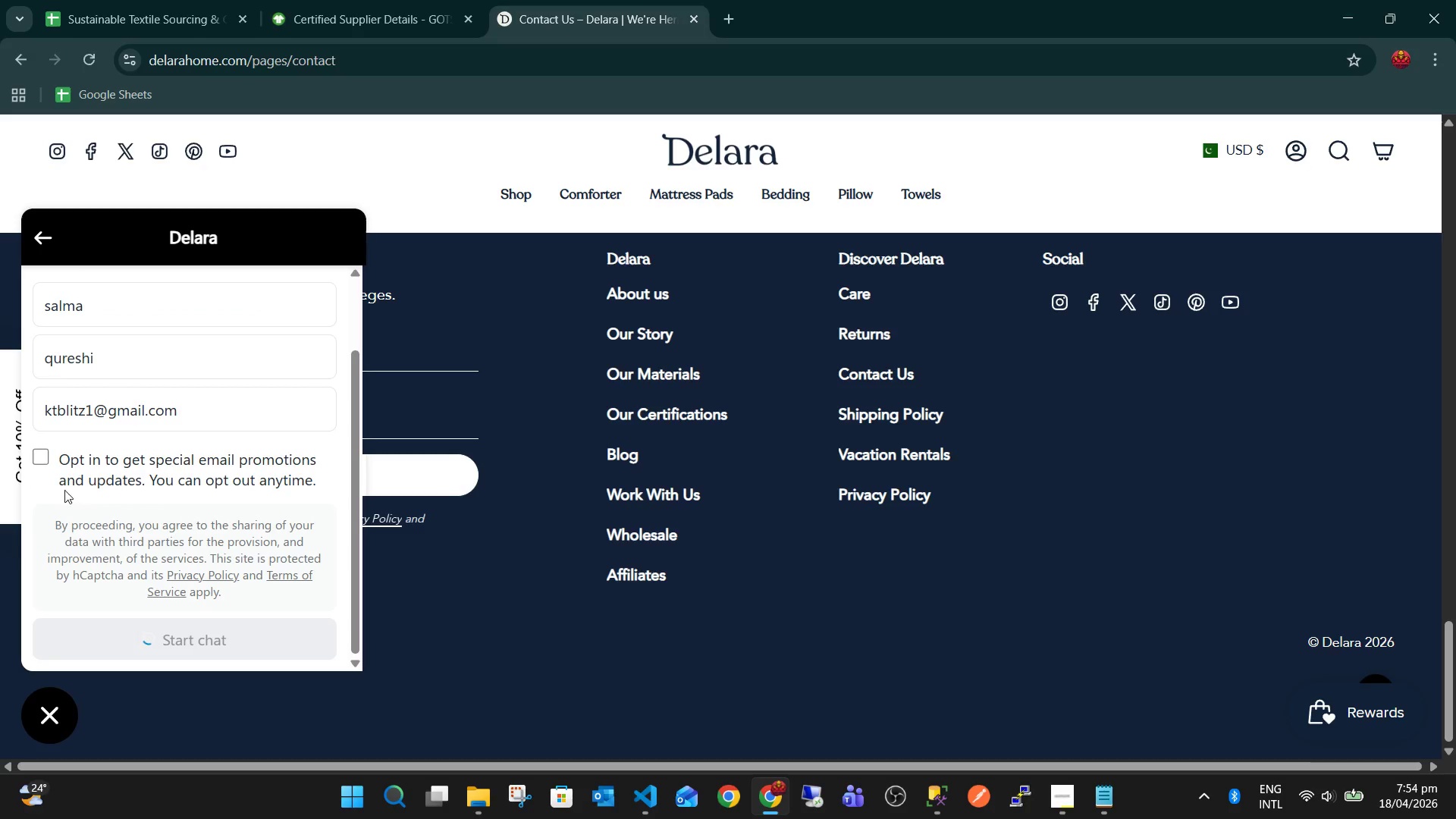 
left_click([49, 461])
 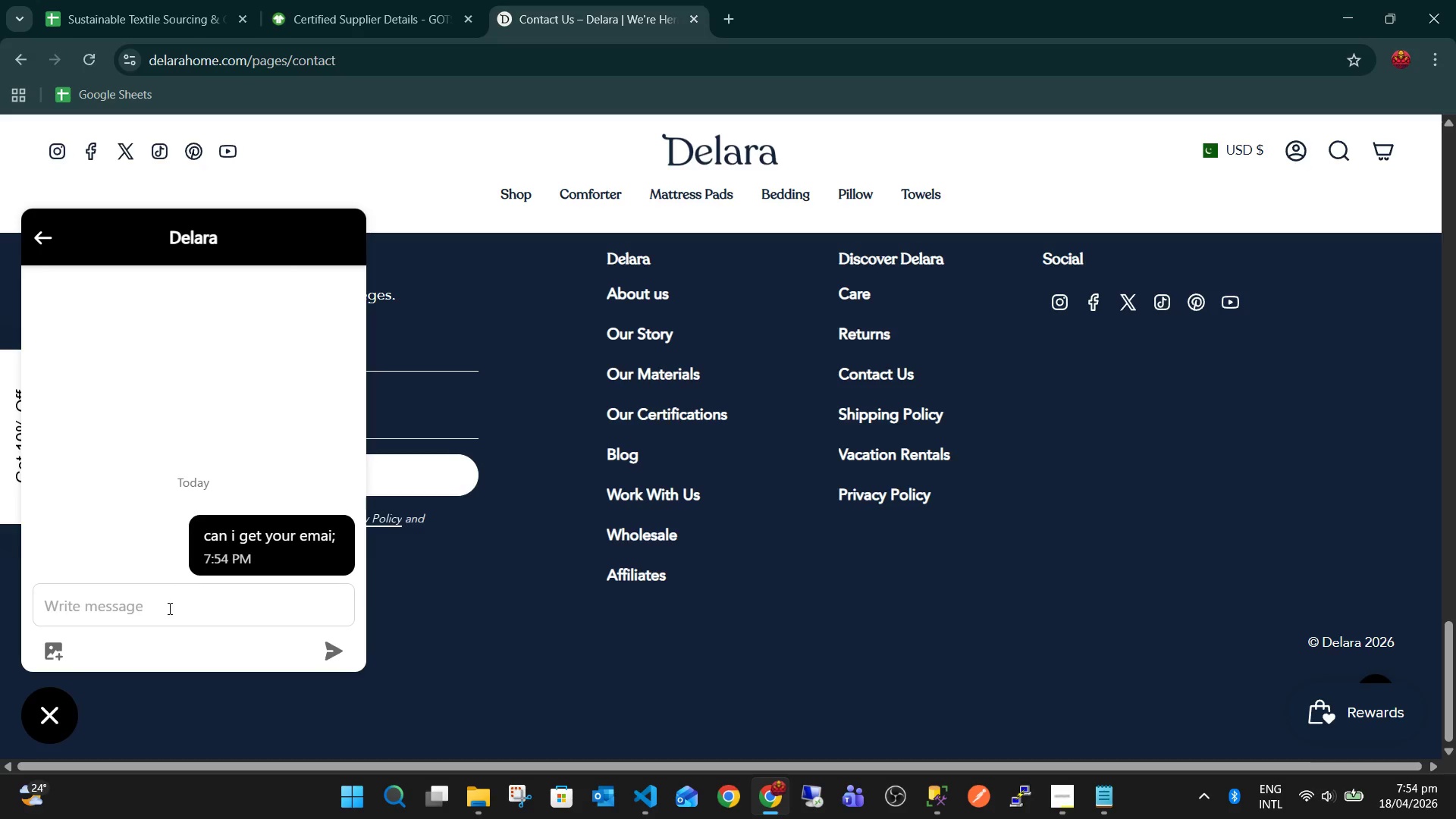 
wait(8.09)
 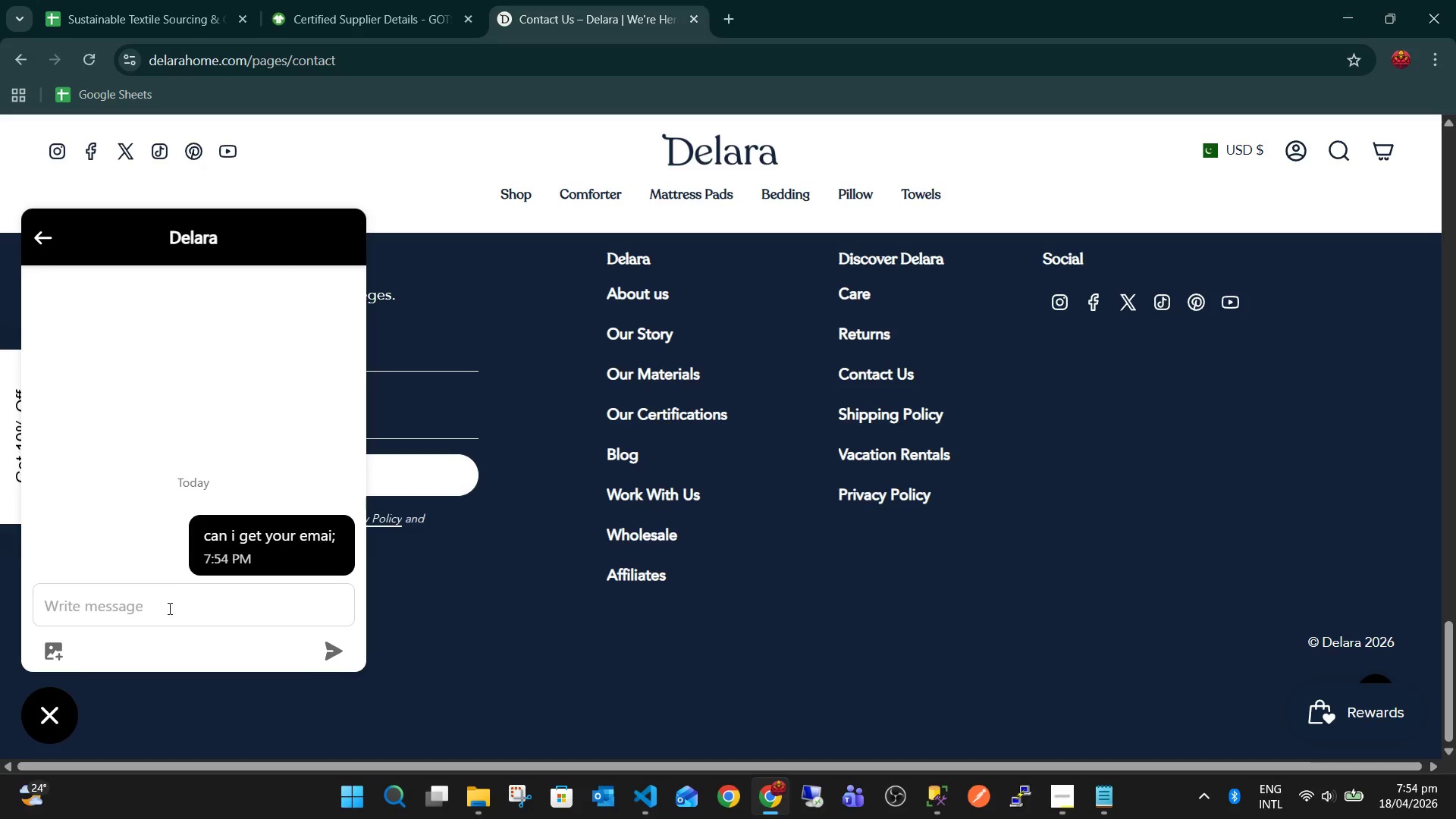 
left_click([203, 618])
 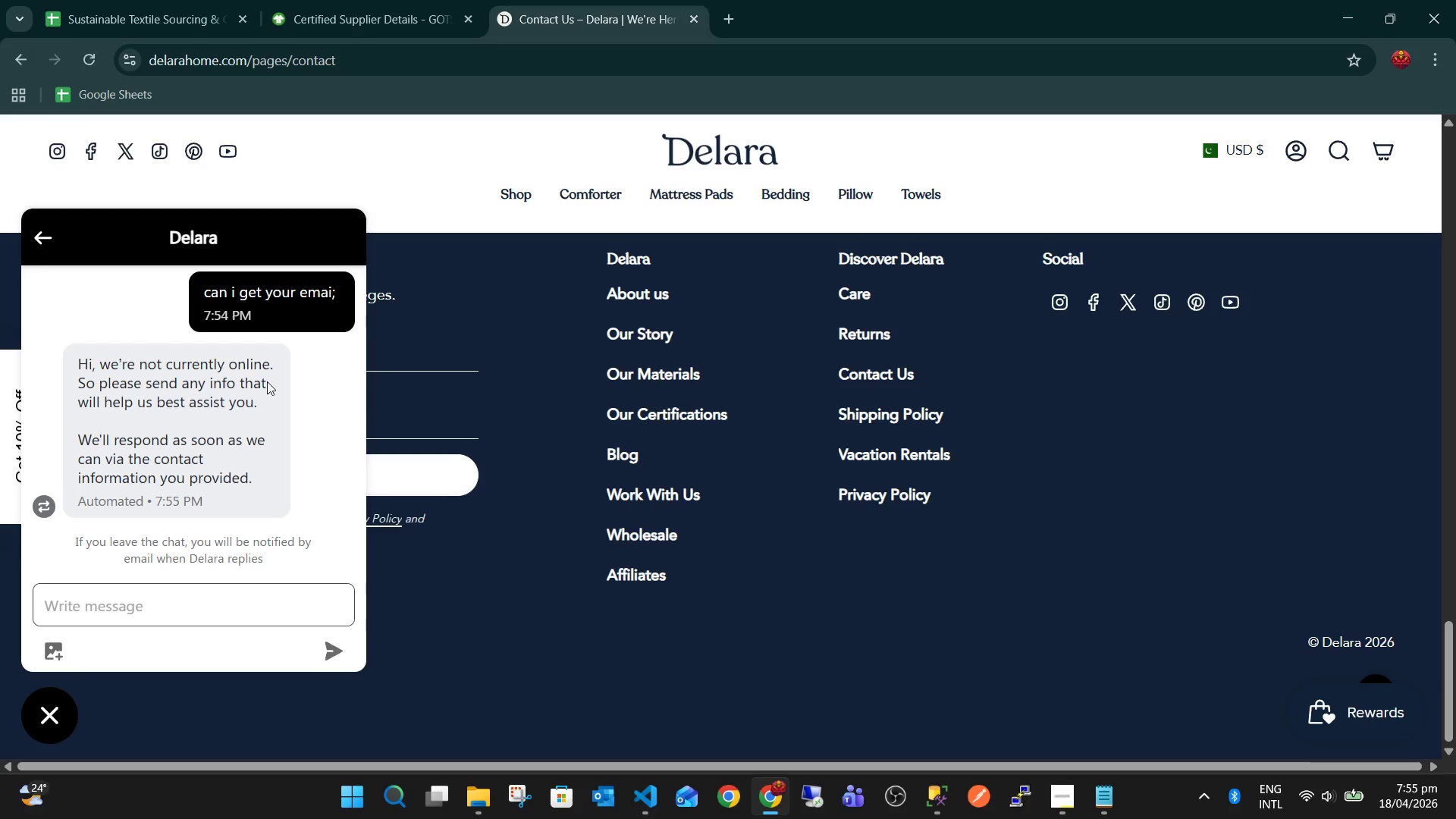 
left_click([41, 242])
 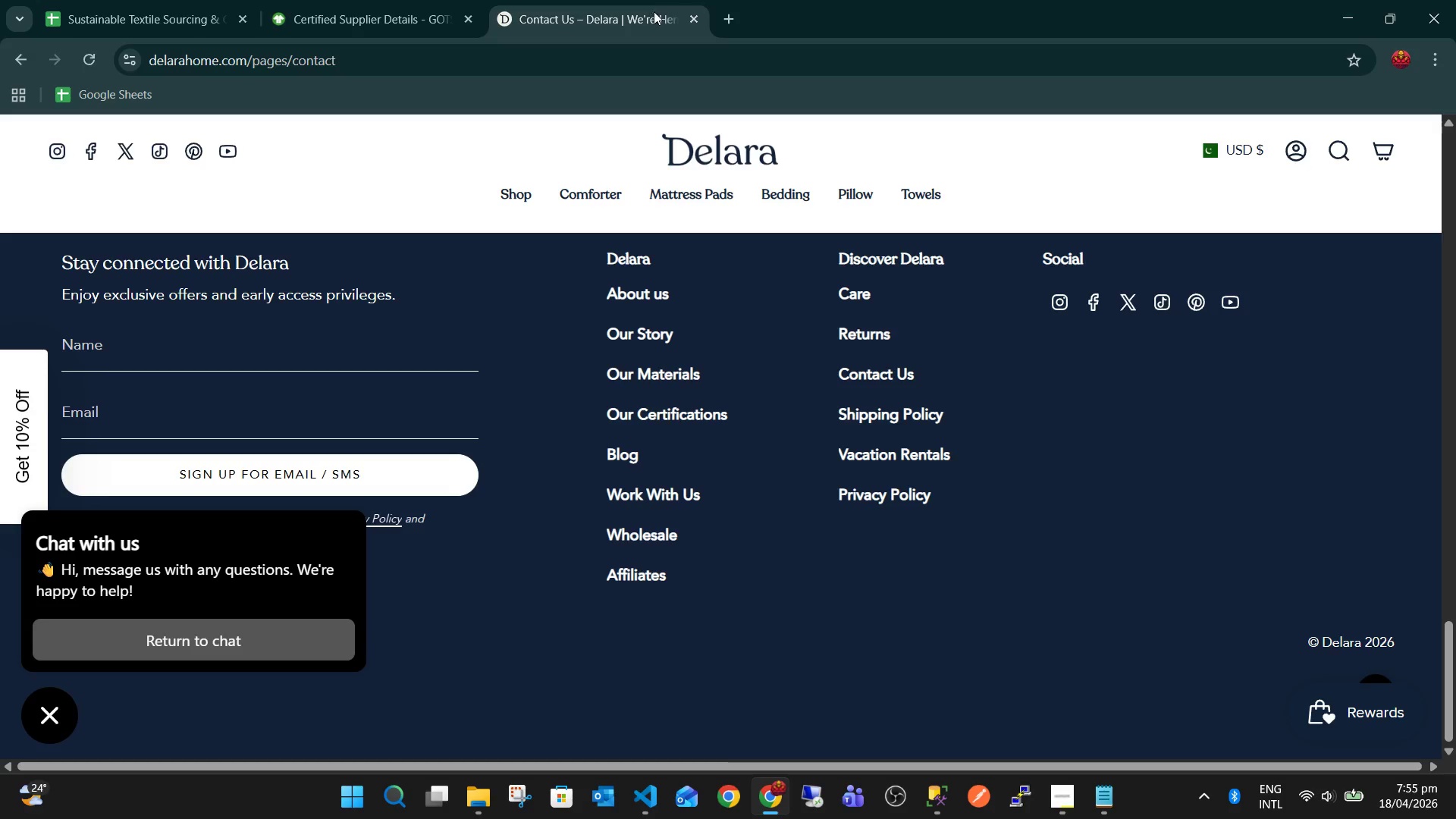 
left_click([14, 59])
 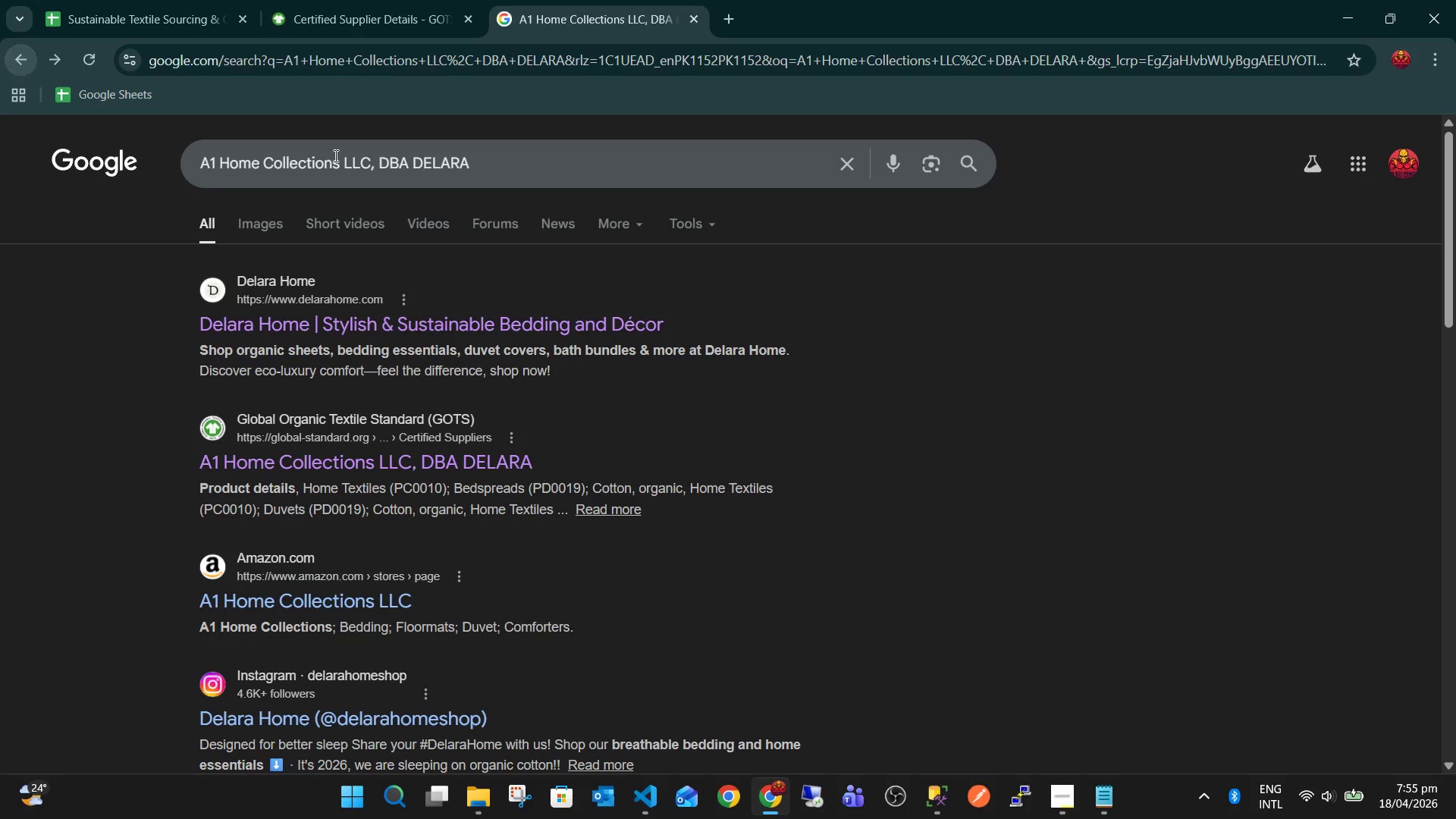 
type( Conac)
 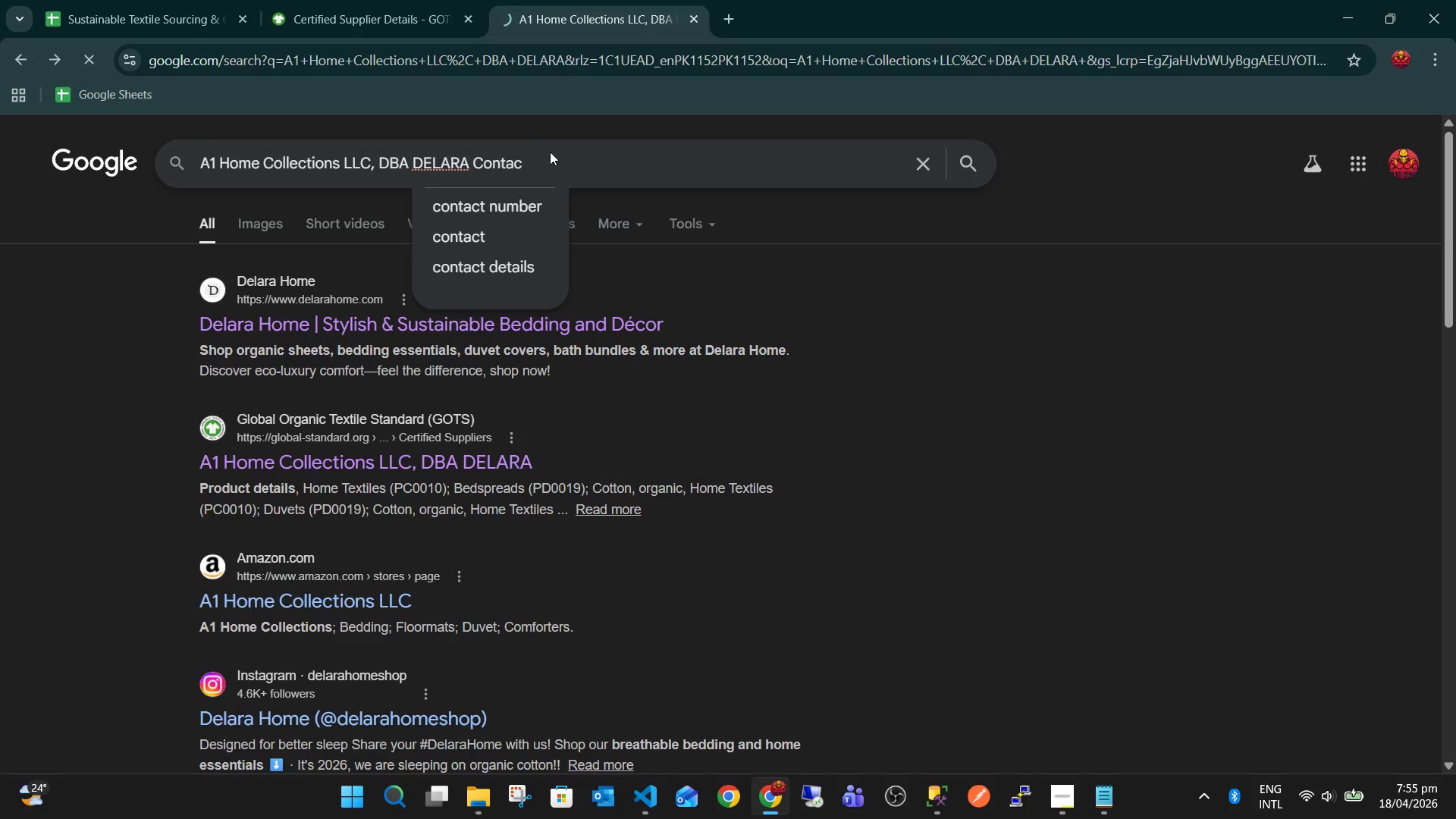 
 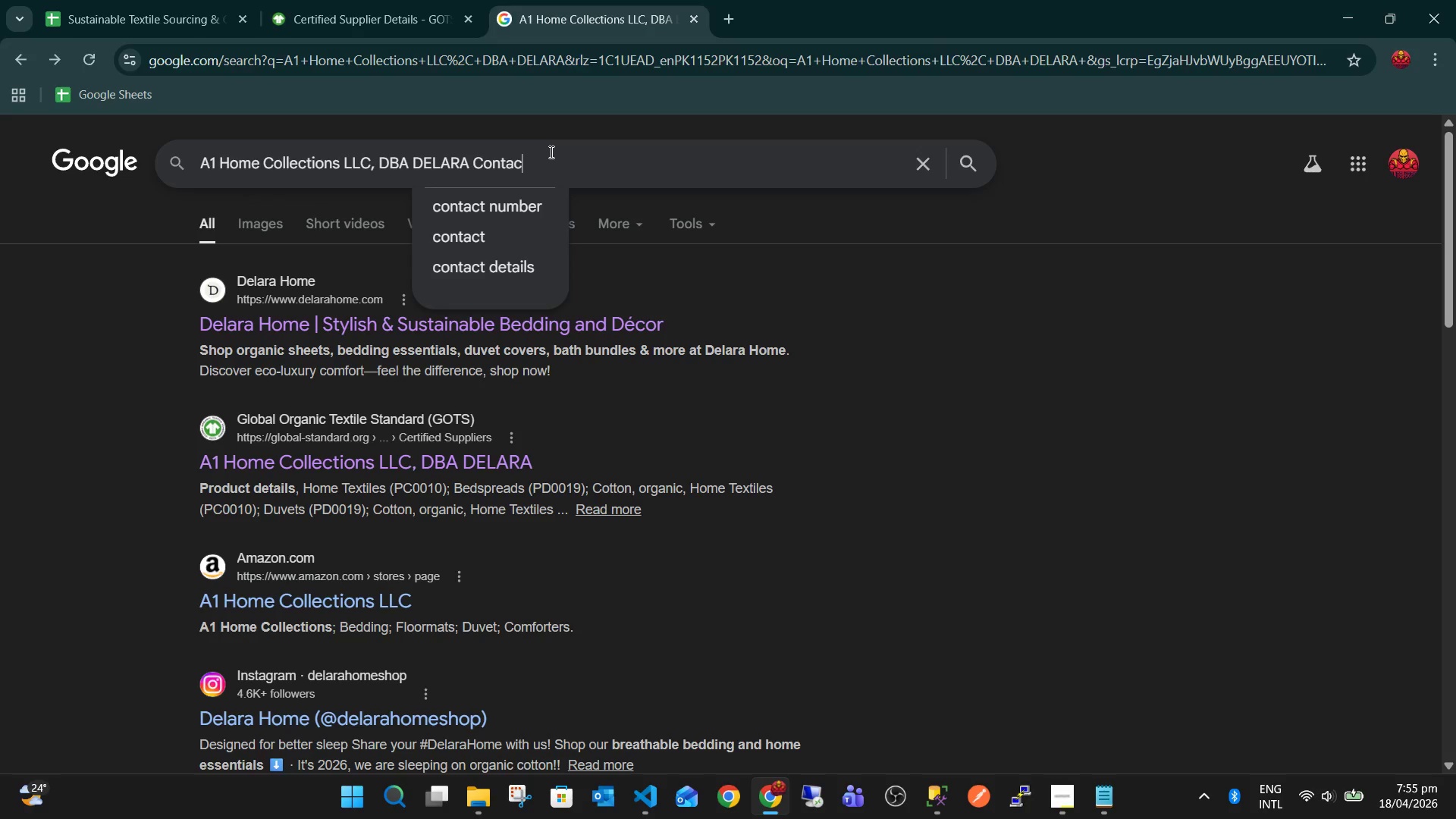 
key(Enter)
 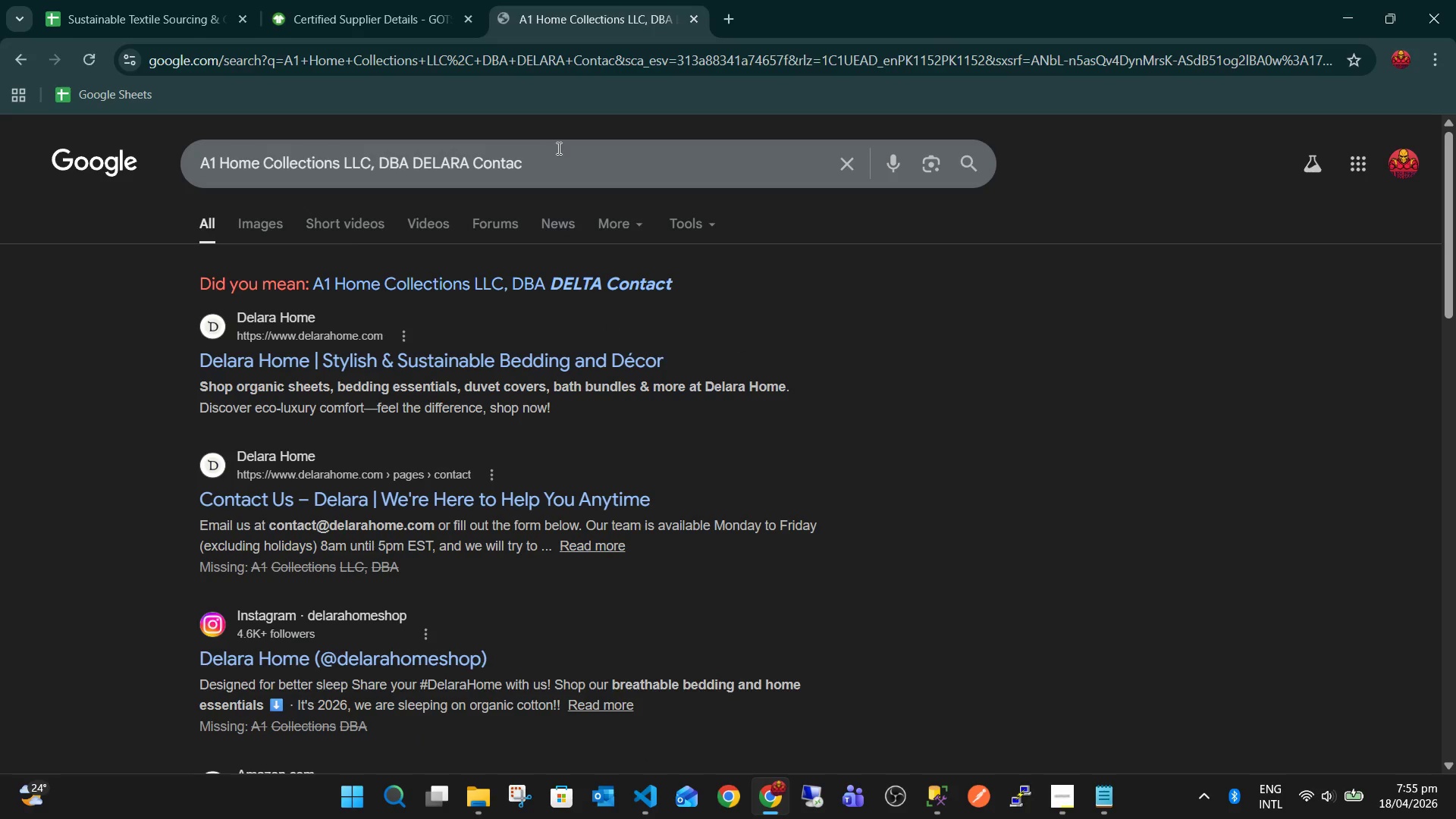 
key(T)
 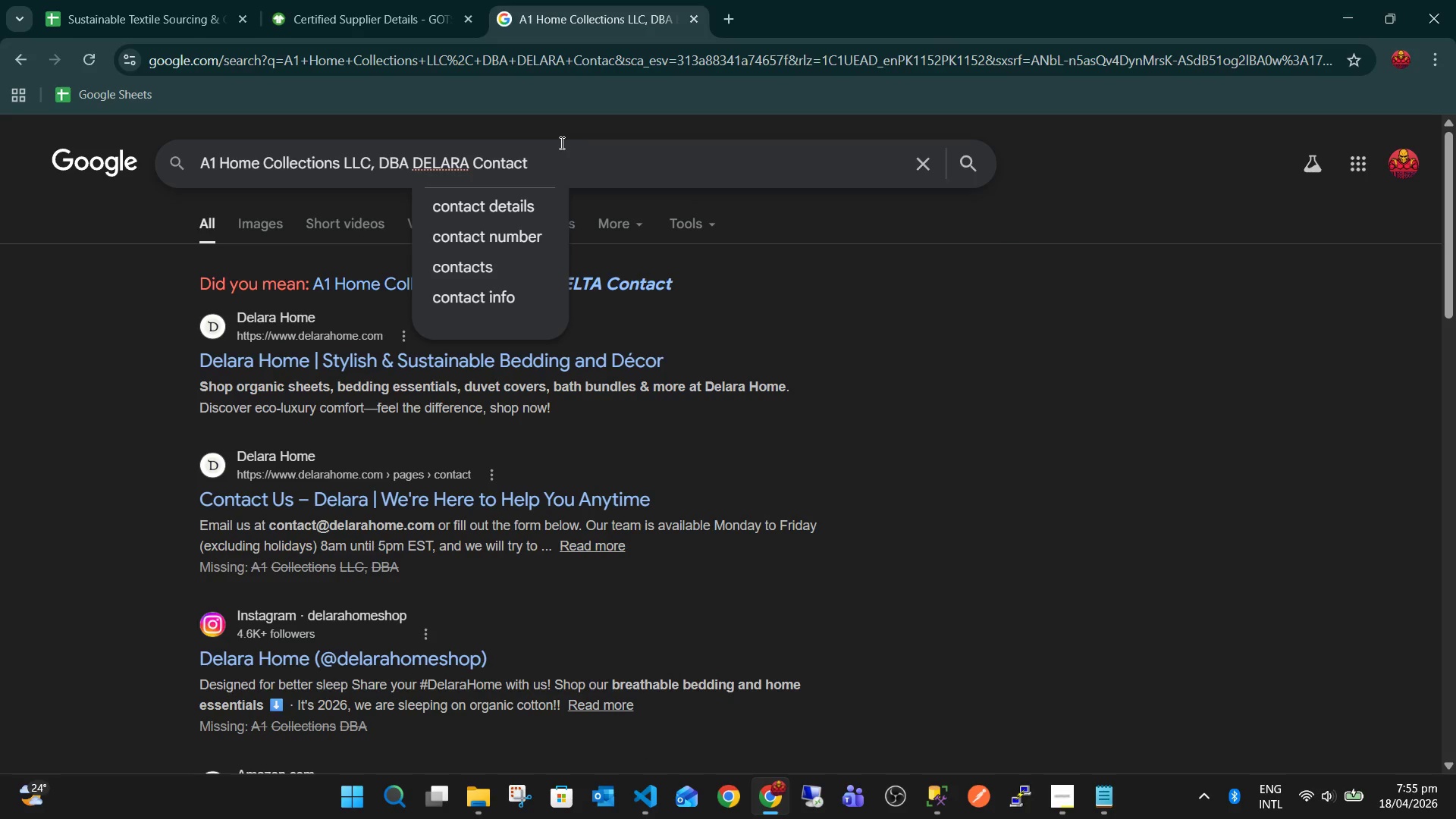 
key(Space)
 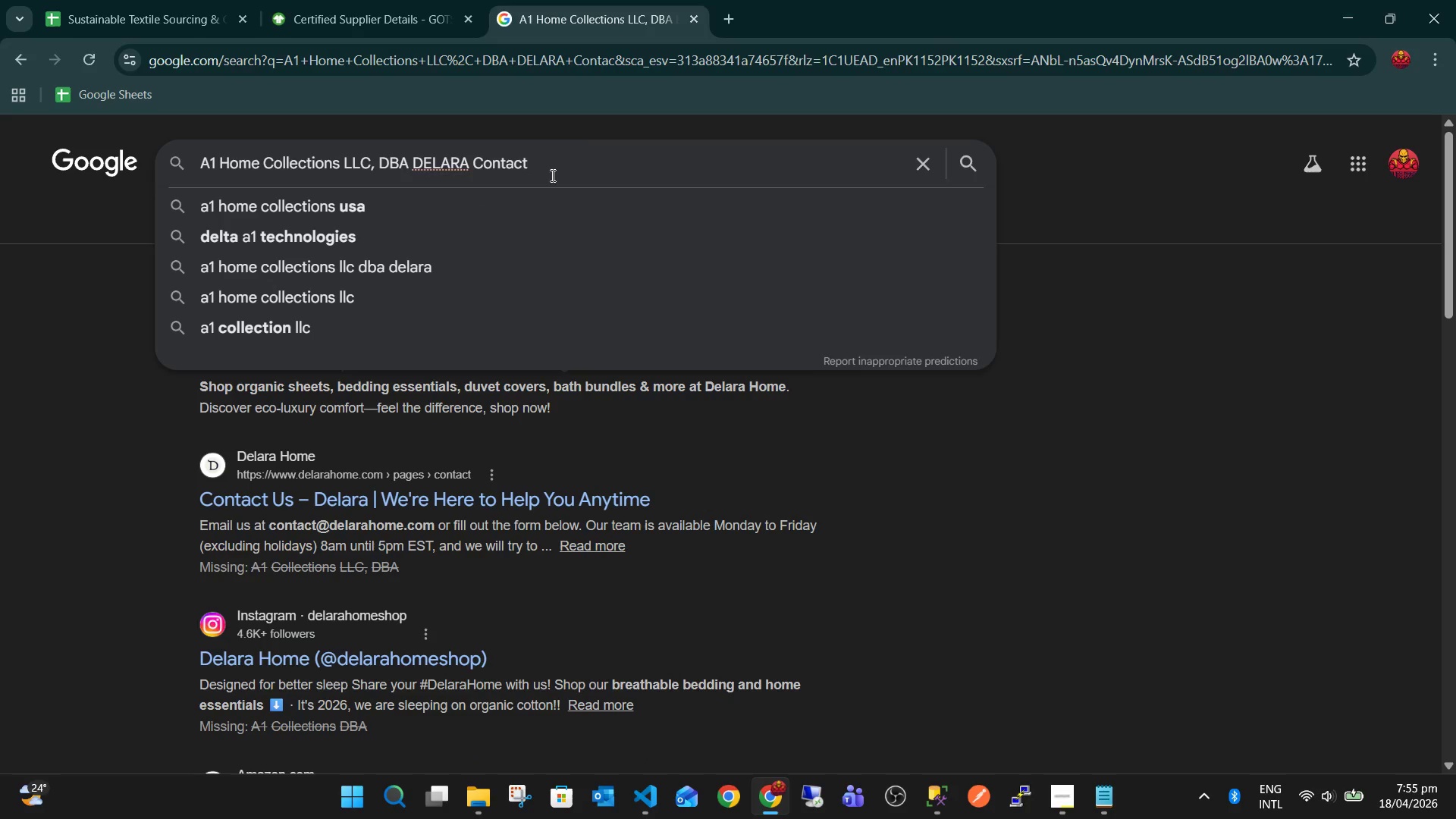 
type(de)
 